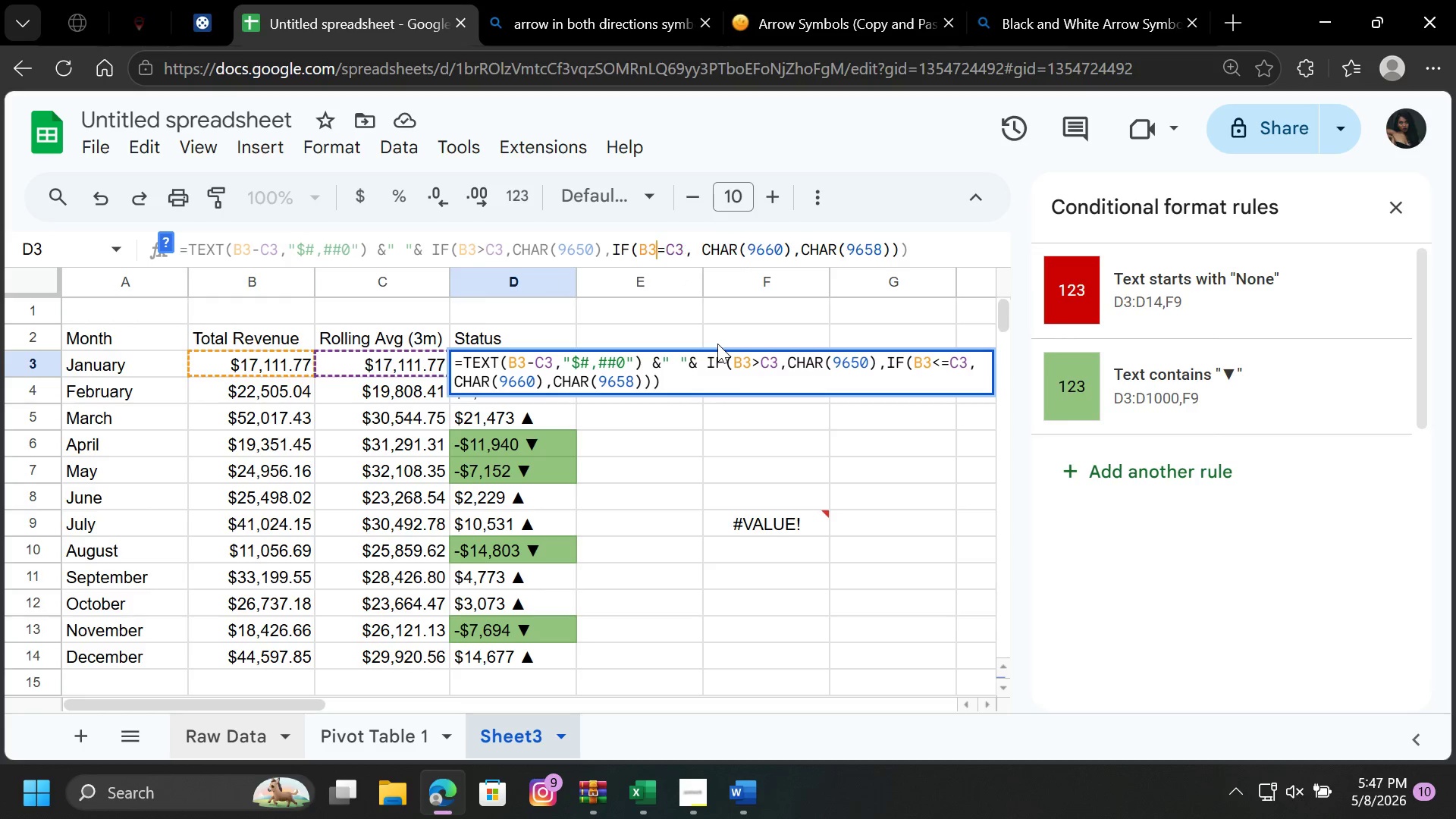 
key(Backspace)
 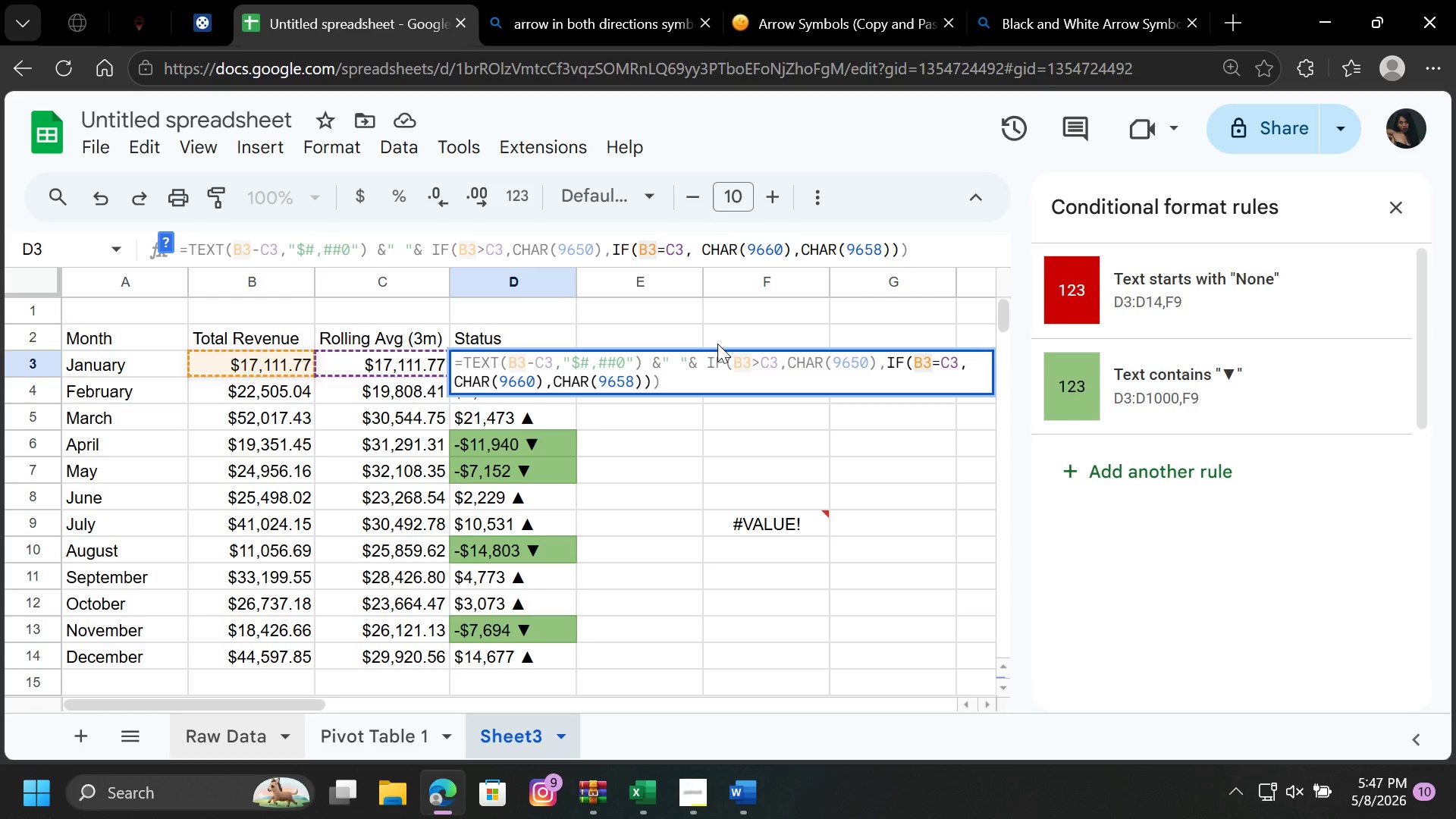 
key(Shift+Comma)
 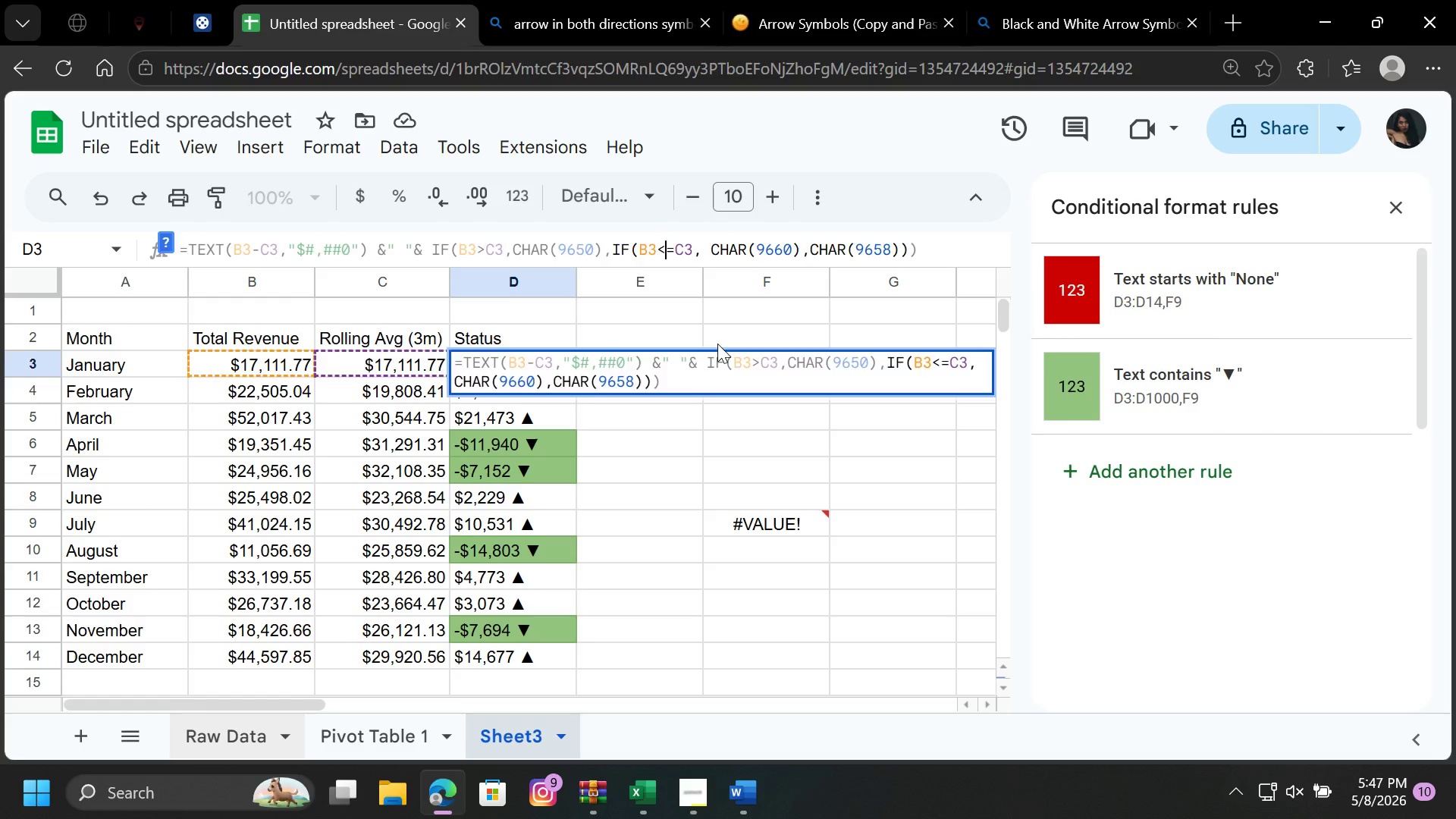 
key(Enter)
 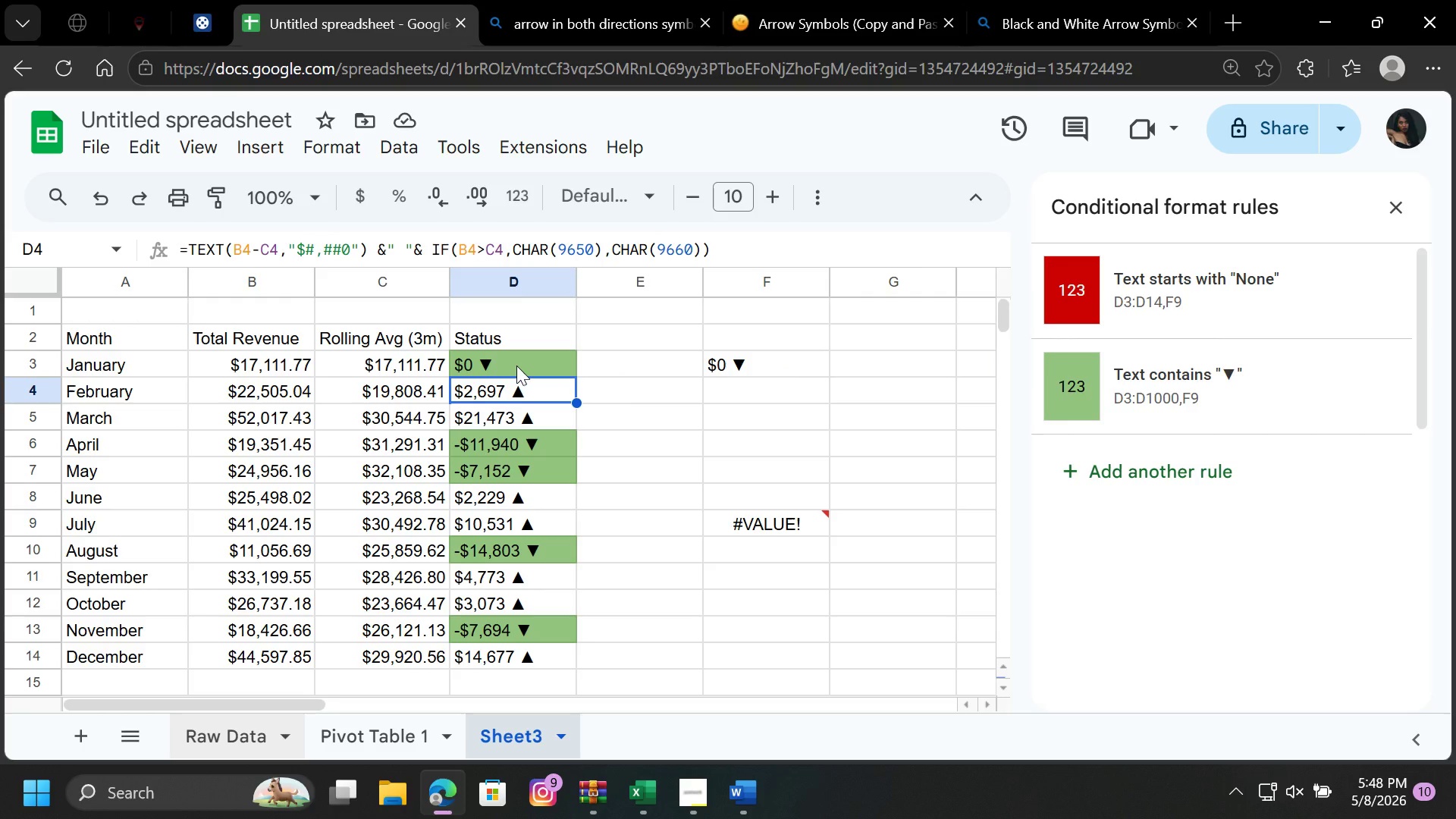 
wait(10.86)
 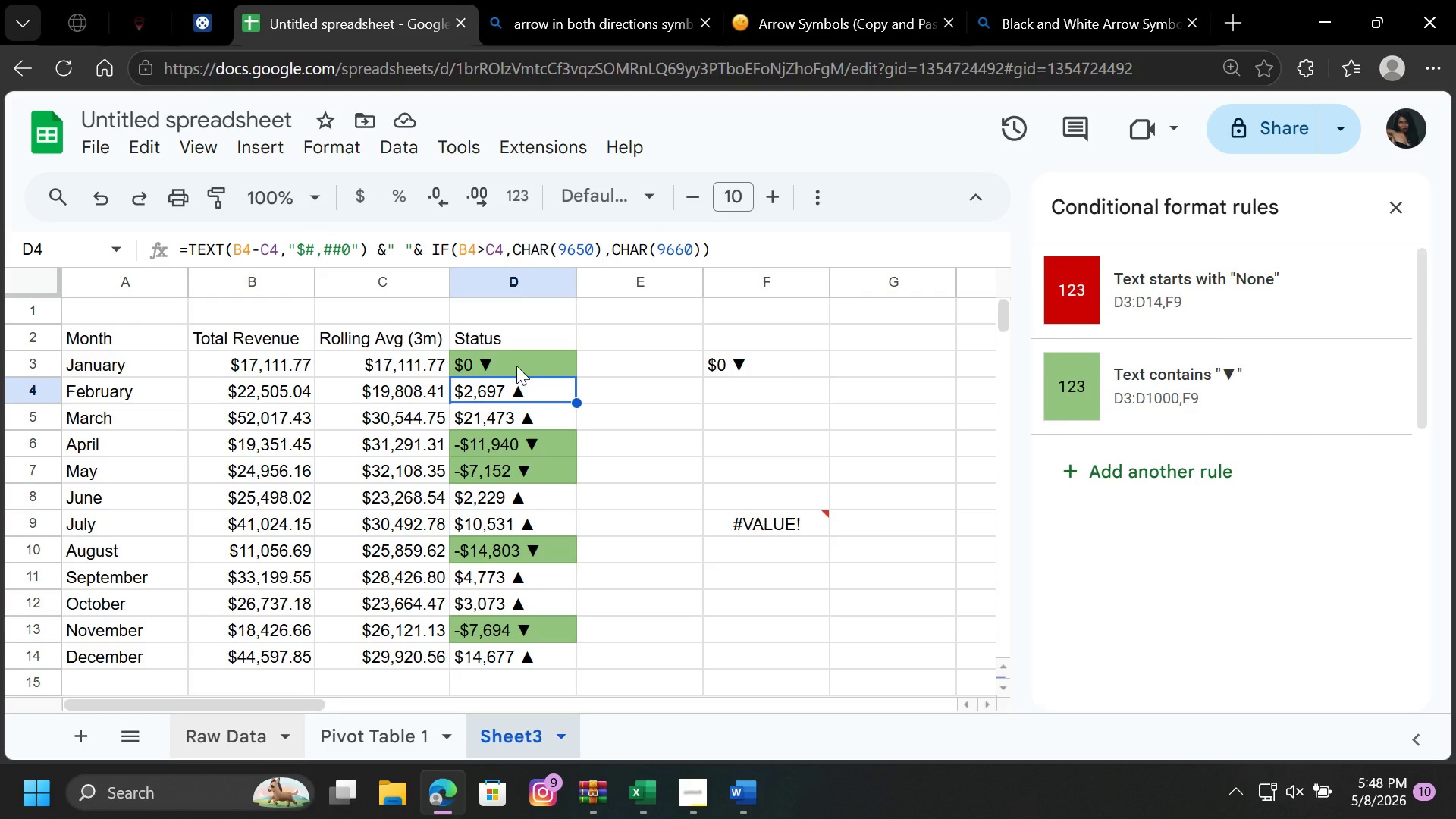 
left_click([504, 362])
 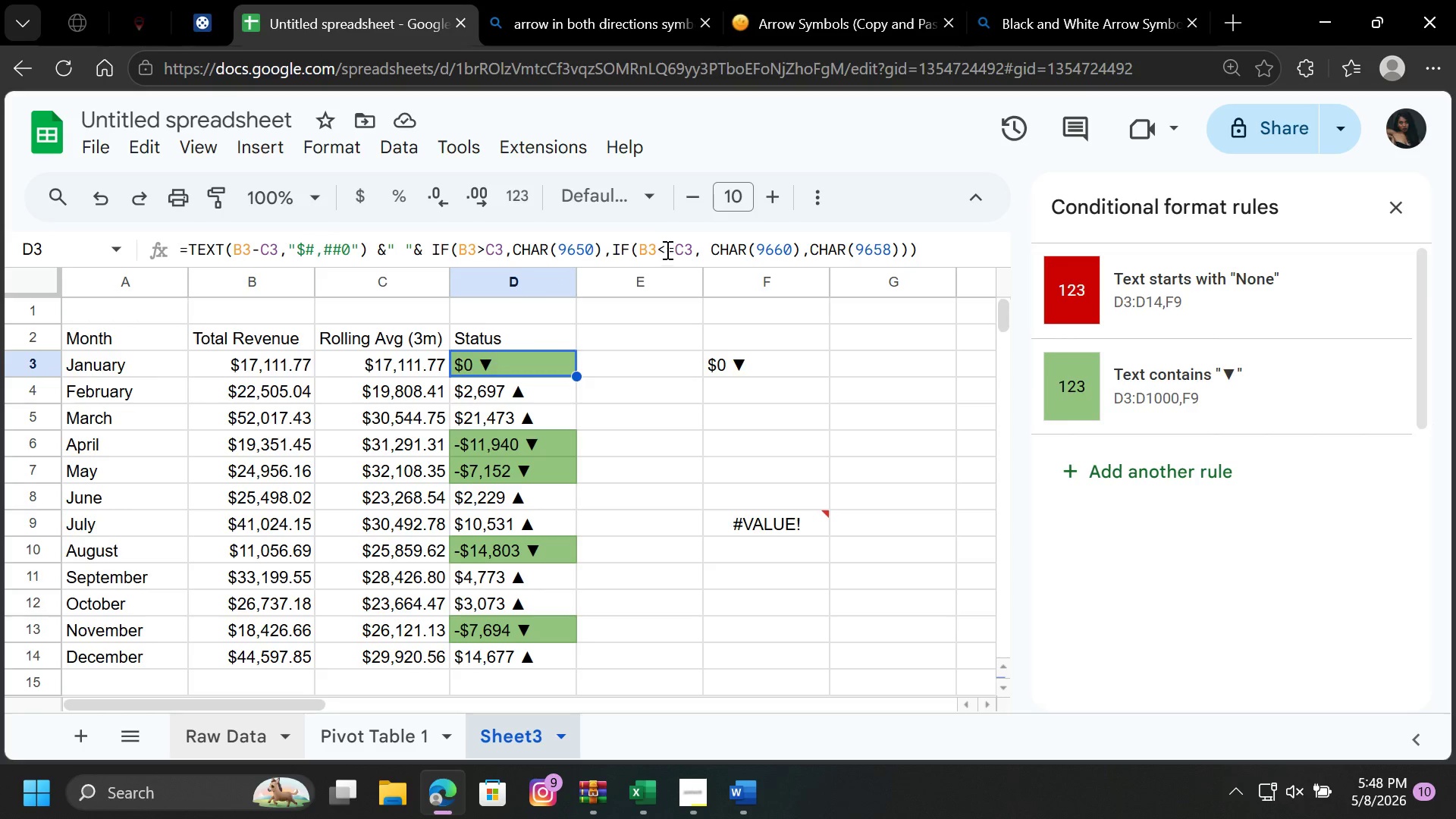 
left_click([666, 249])
 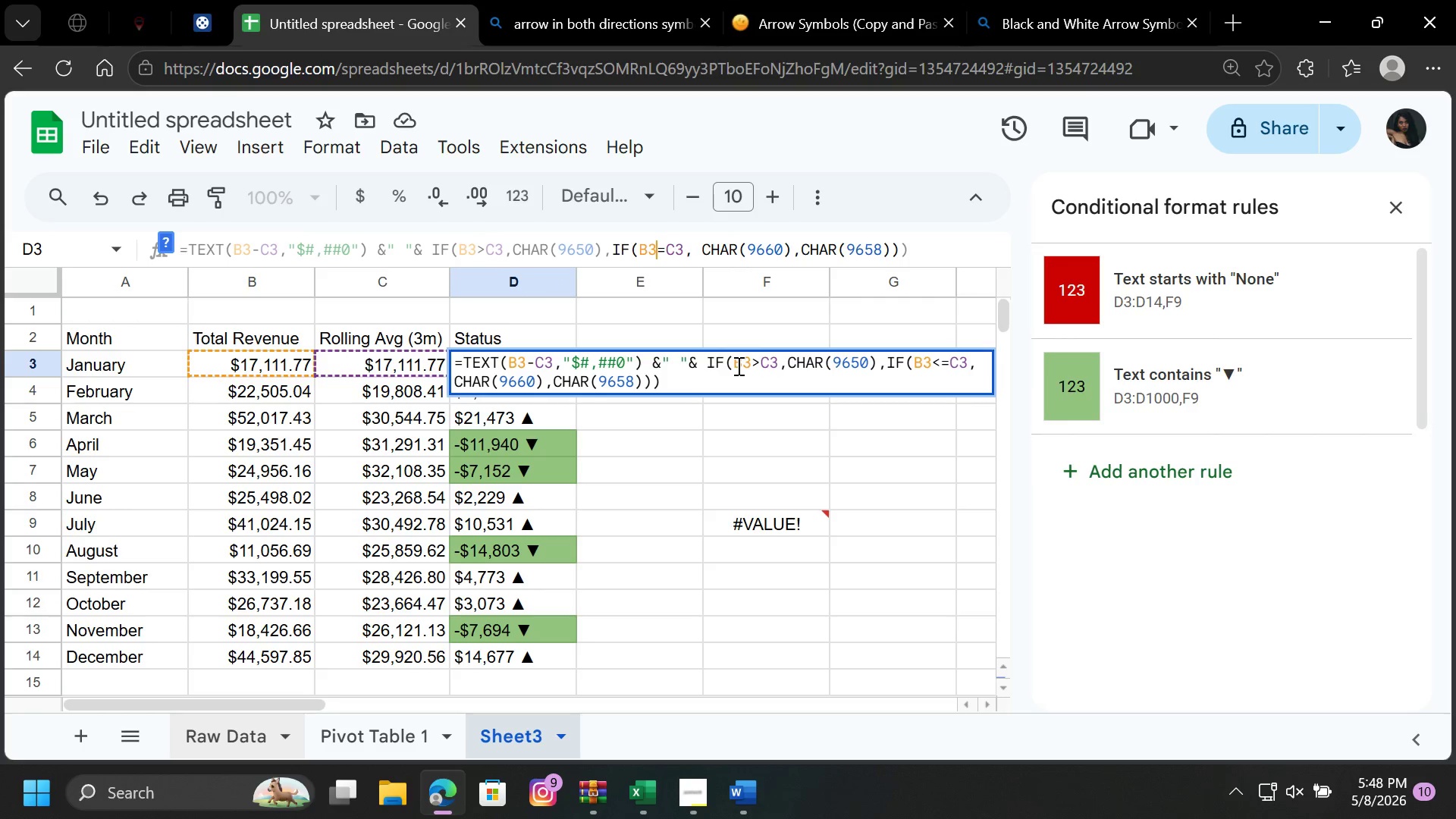 
key(Backspace)
 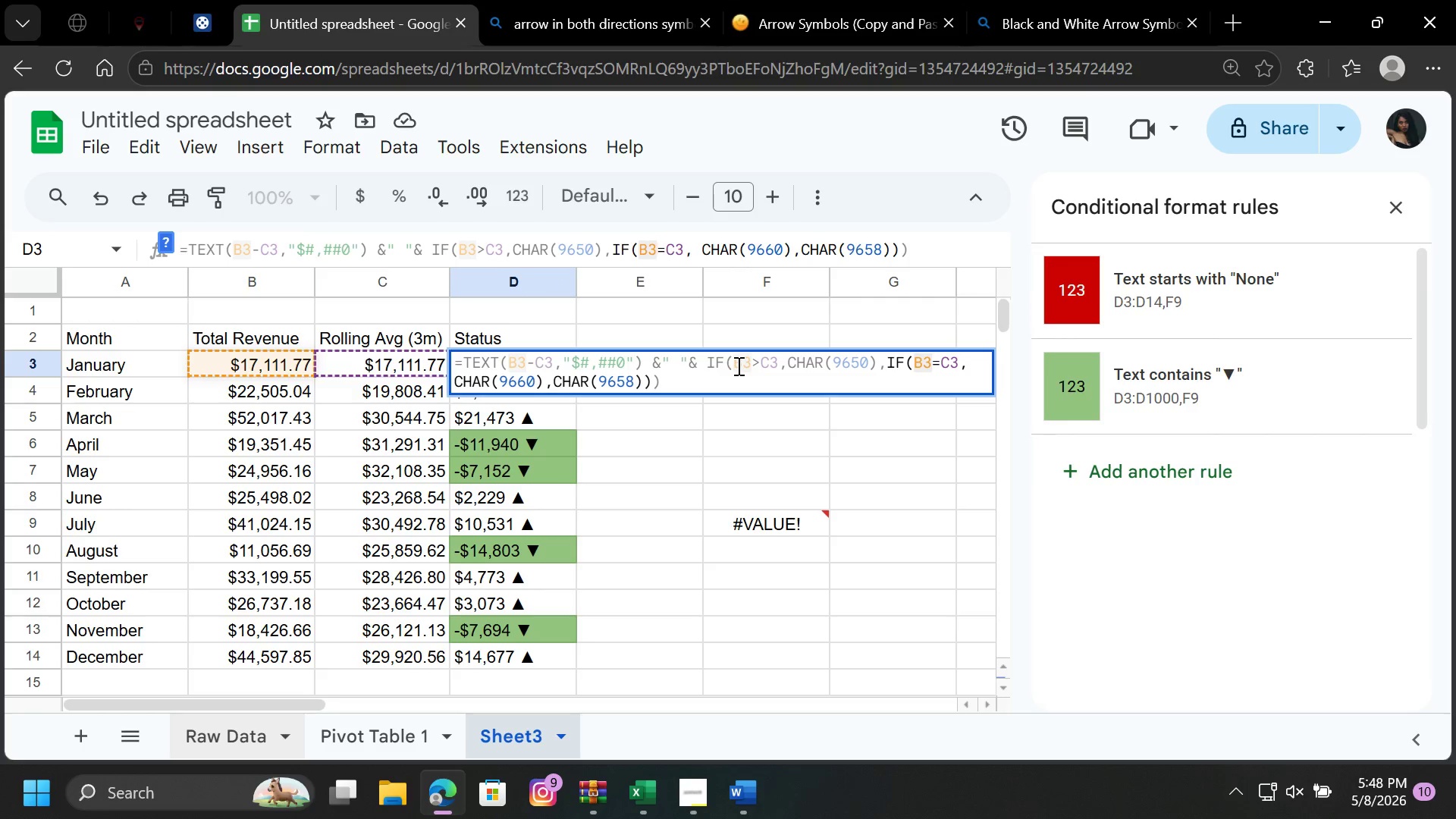 
key(Shift+Comma)
 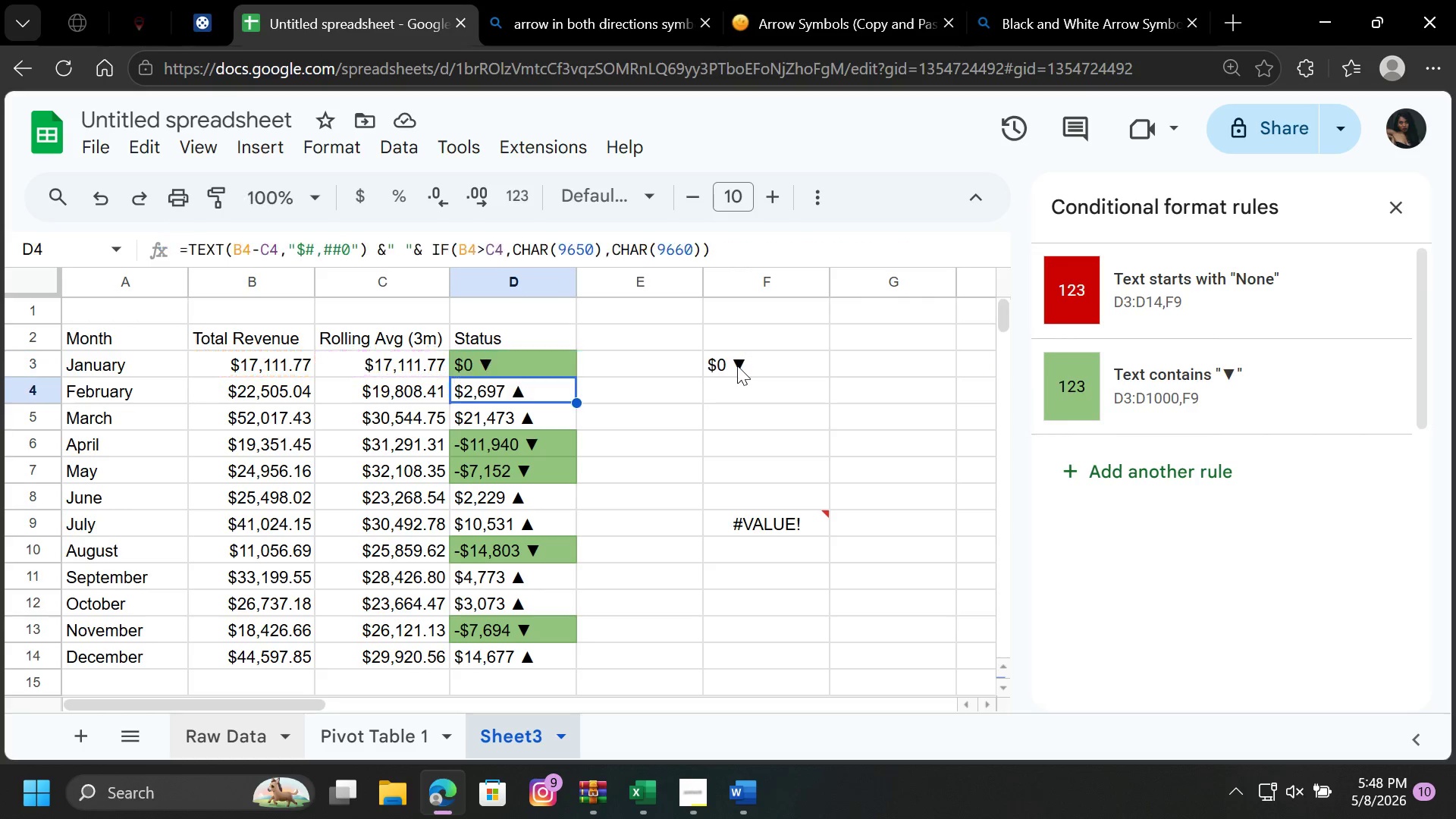 
key(Enter)
 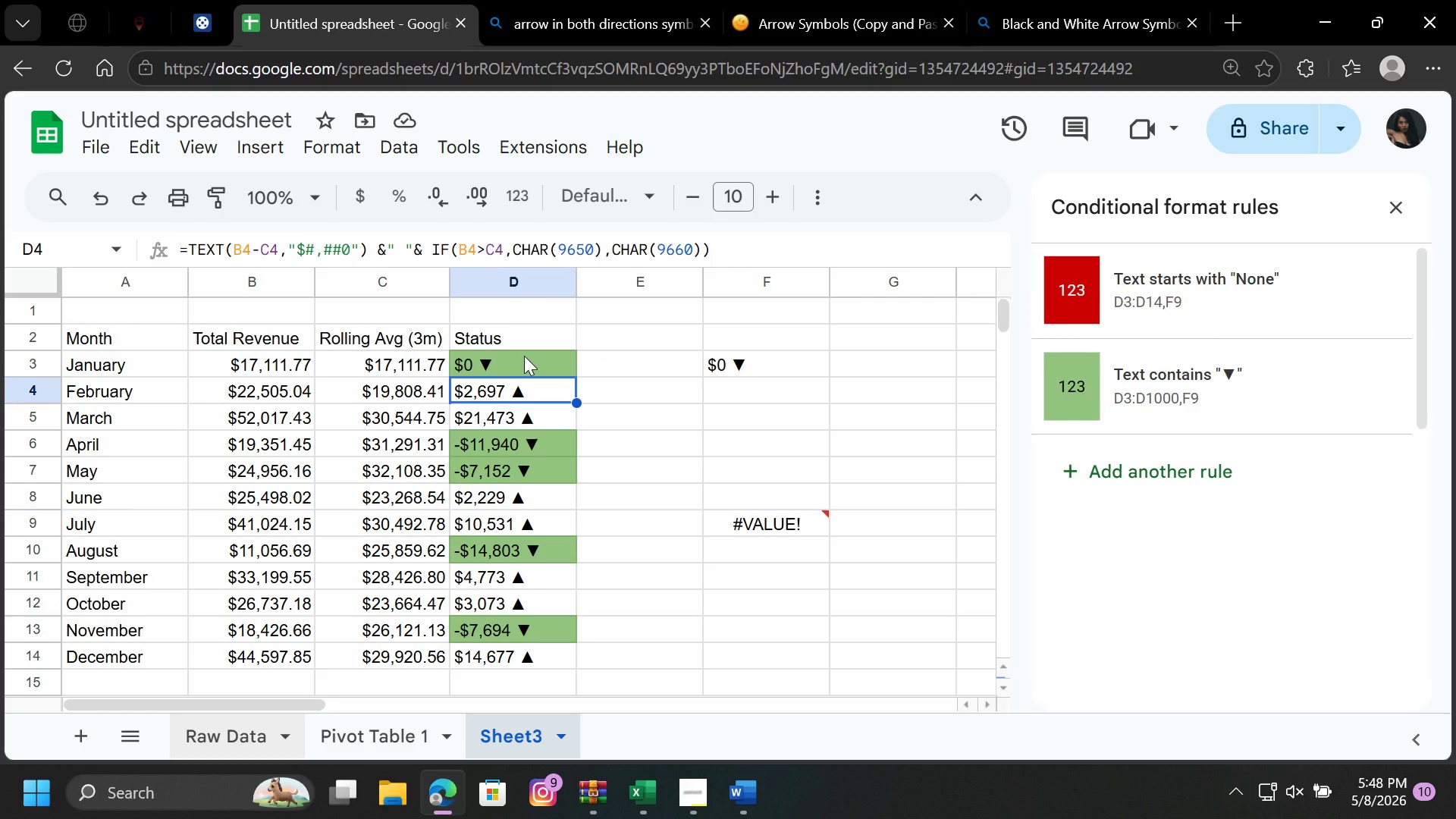 
left_click([524, 356])
 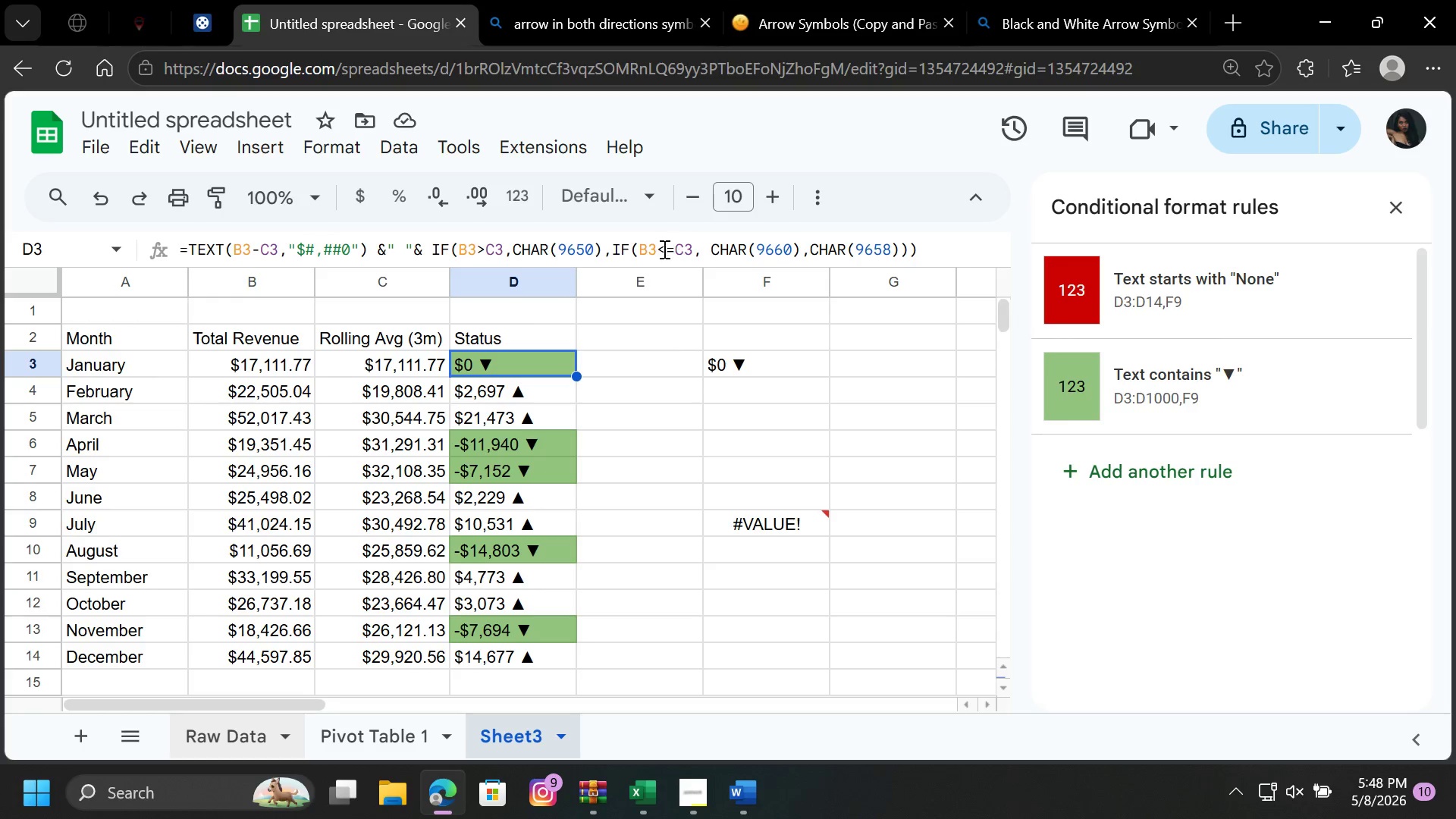 
left_click([665, 249])
 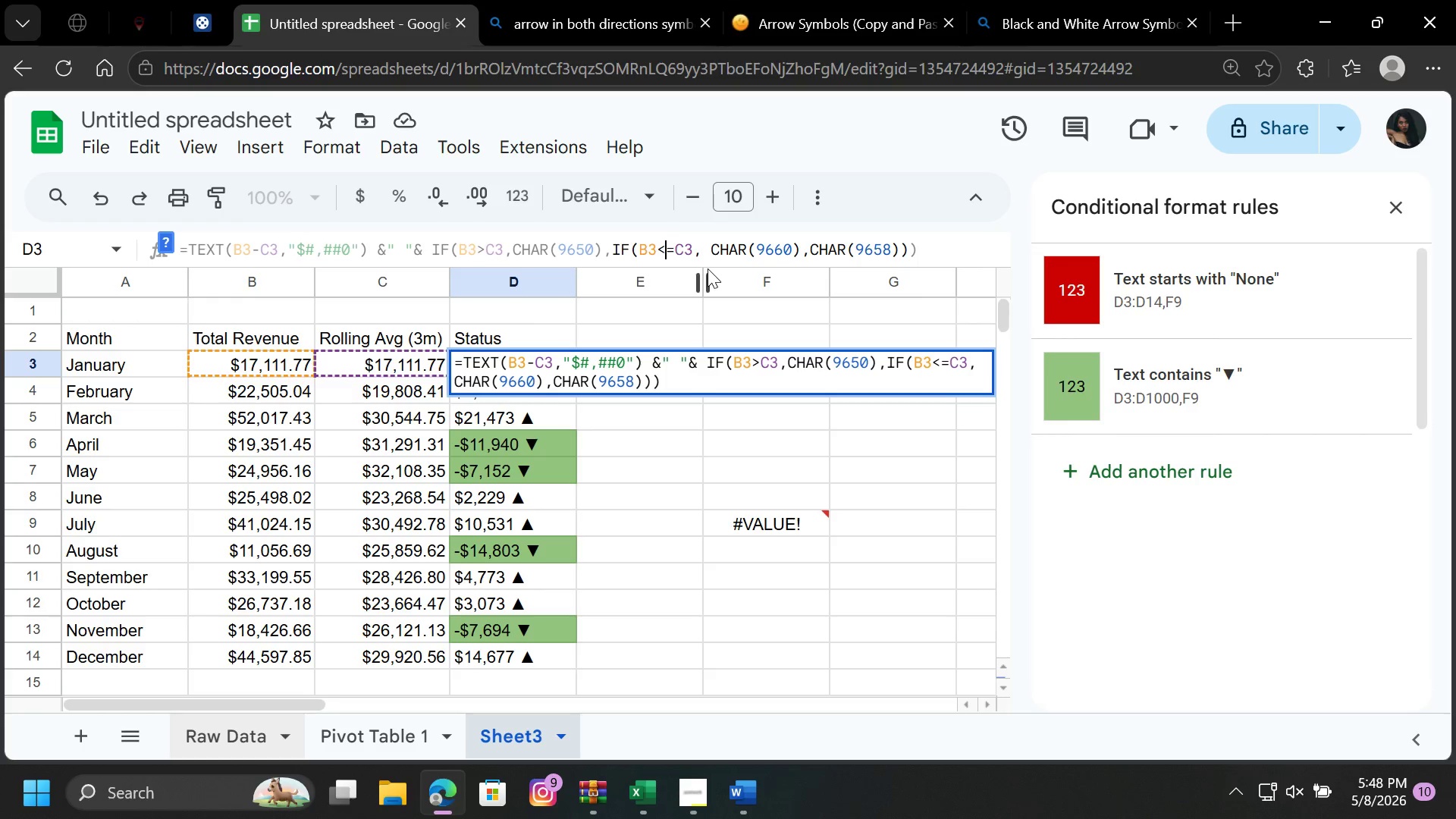 
key(Backspace)
 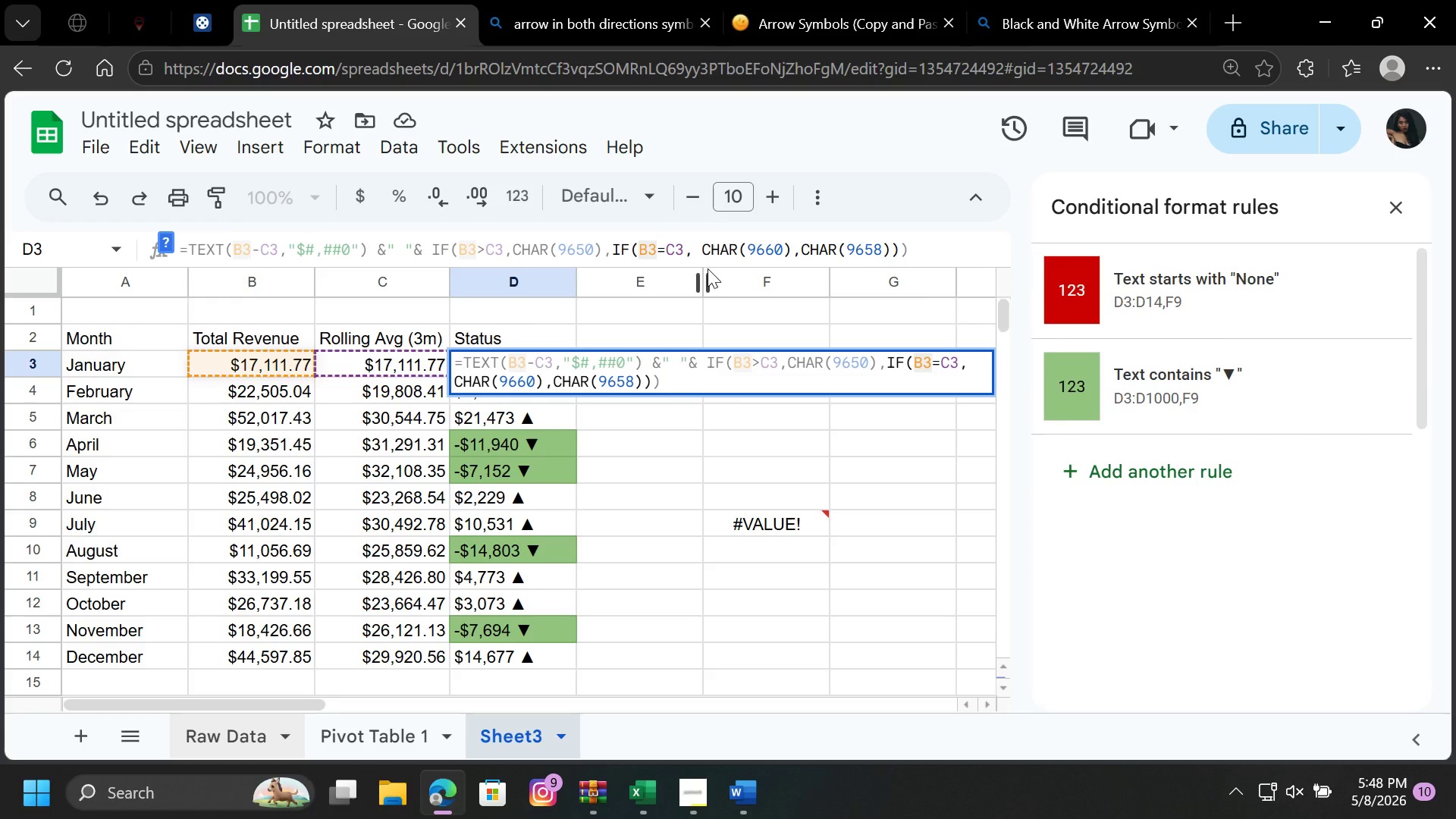 
key(Shift+Period)
 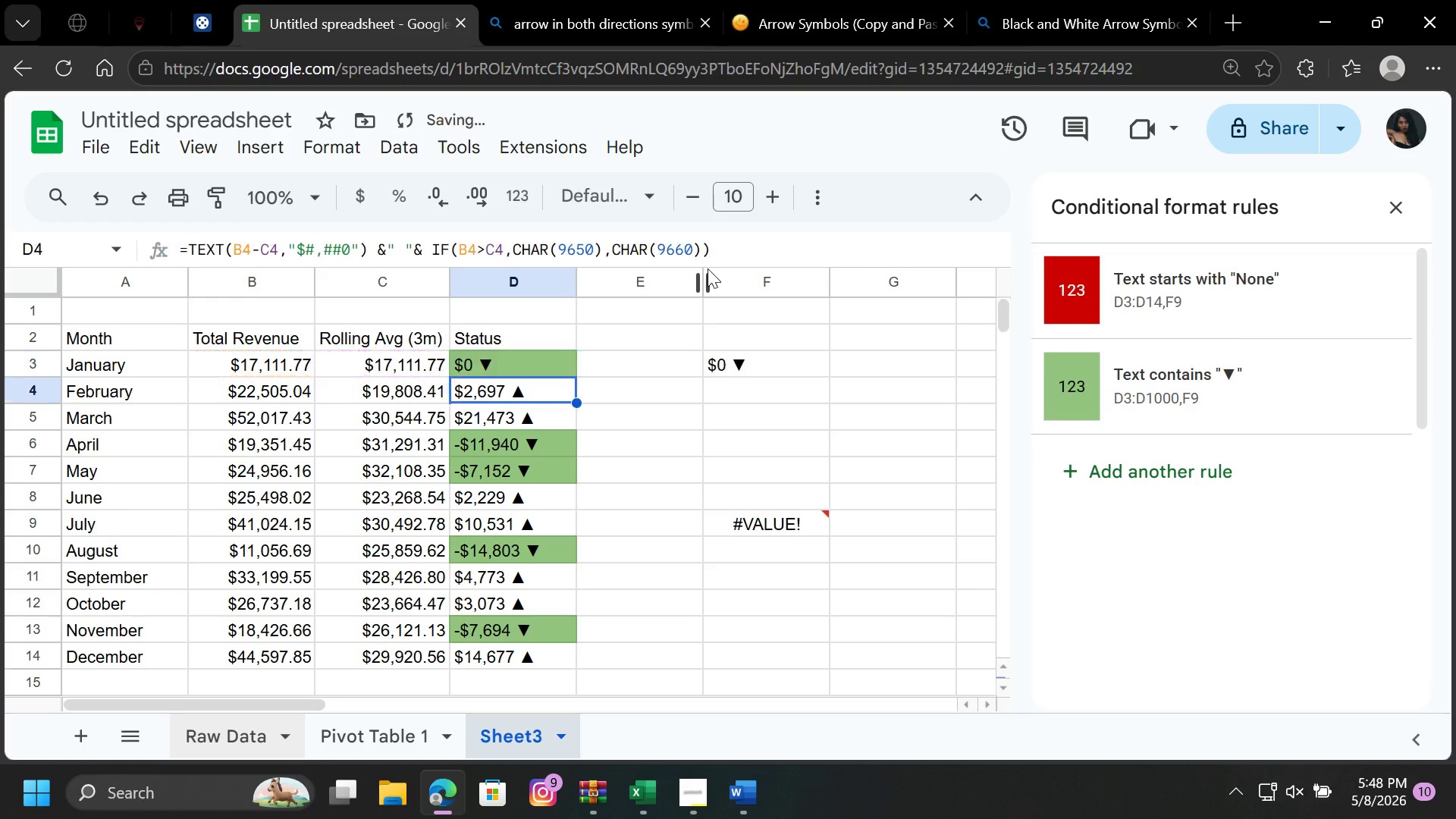 
key(Enter)
 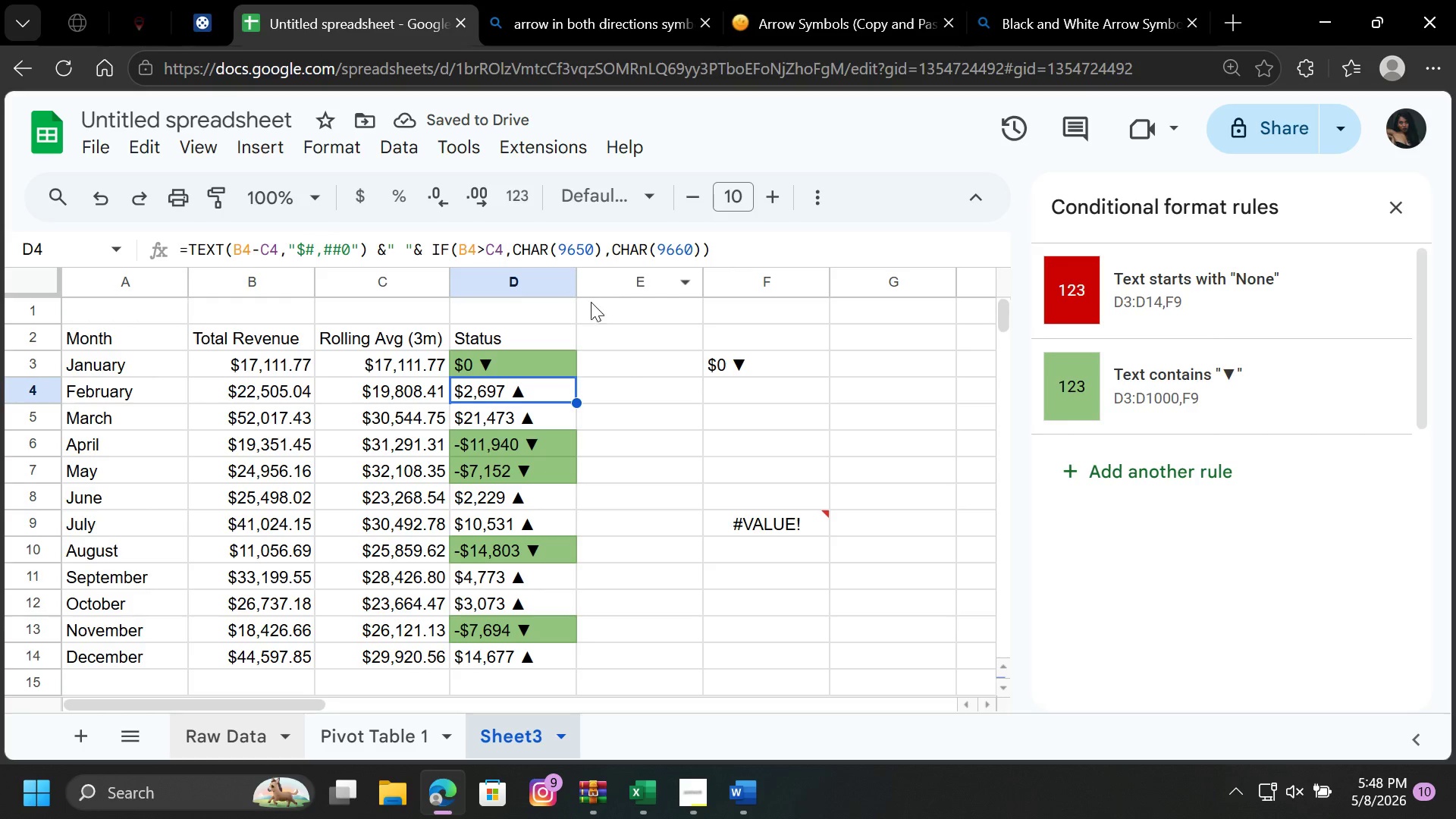 
wait(5.03)
 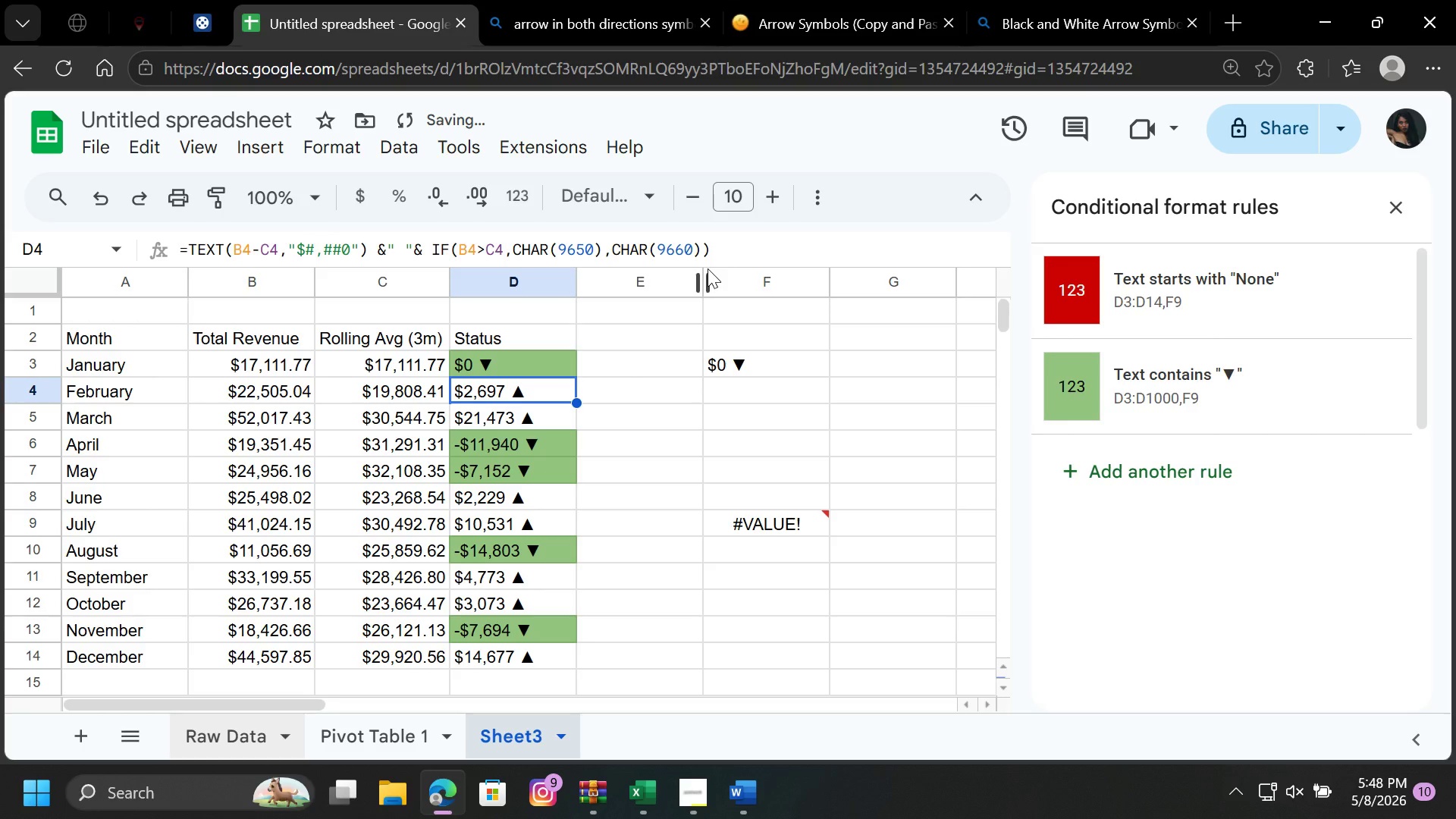 
left_click([507, 366])
 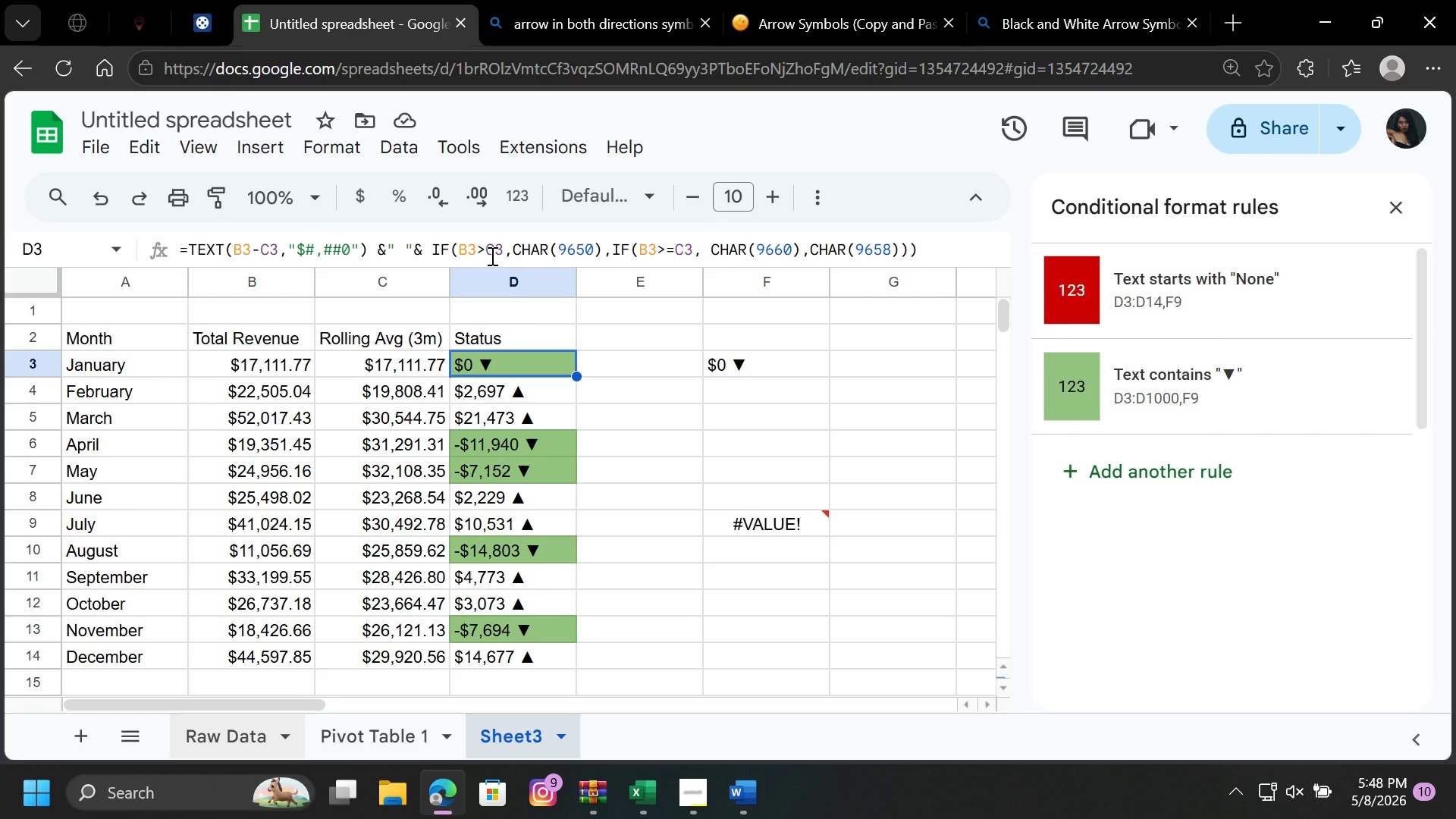 
wait(6.38)
 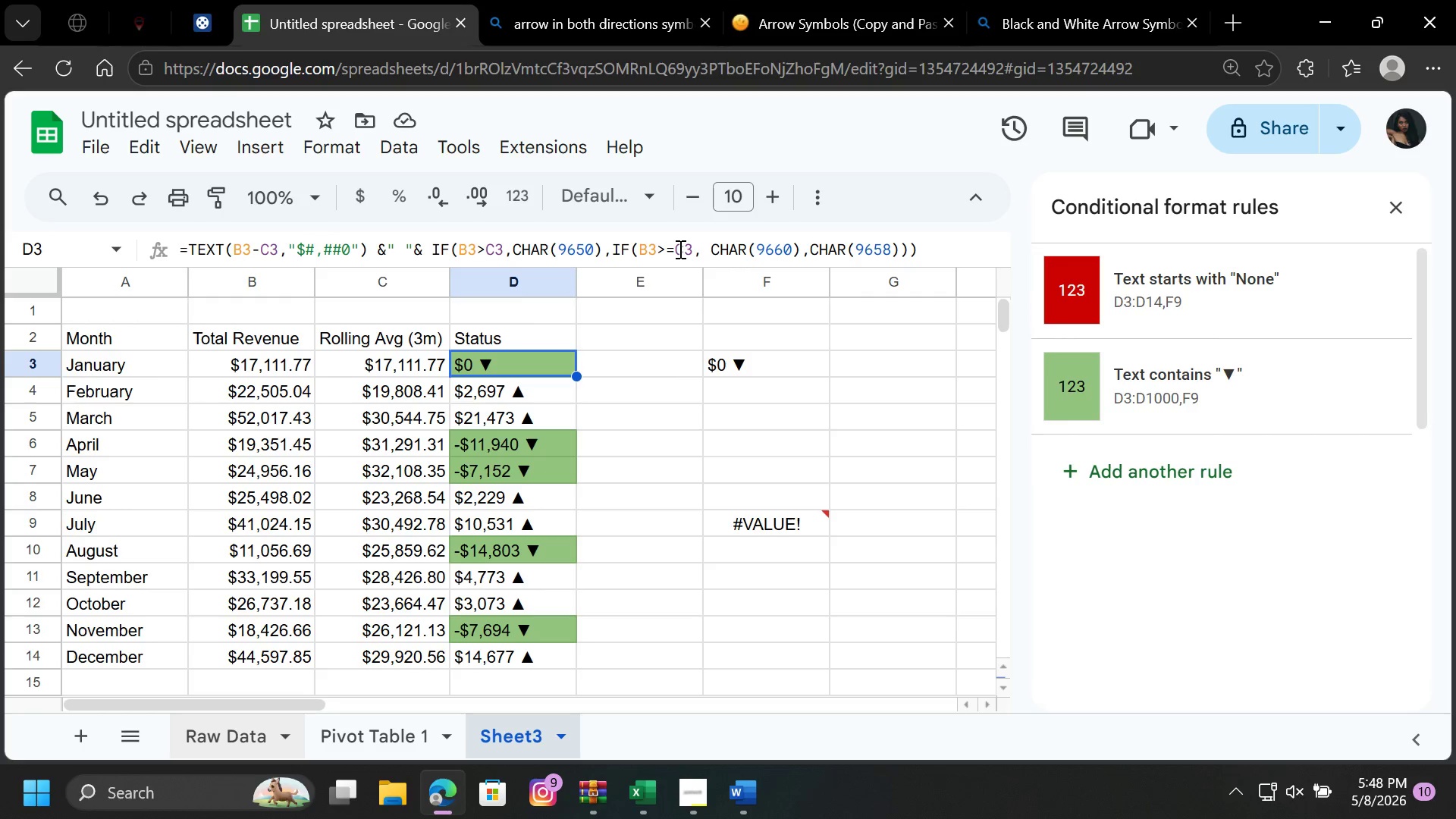 
left_click([485, 250])
 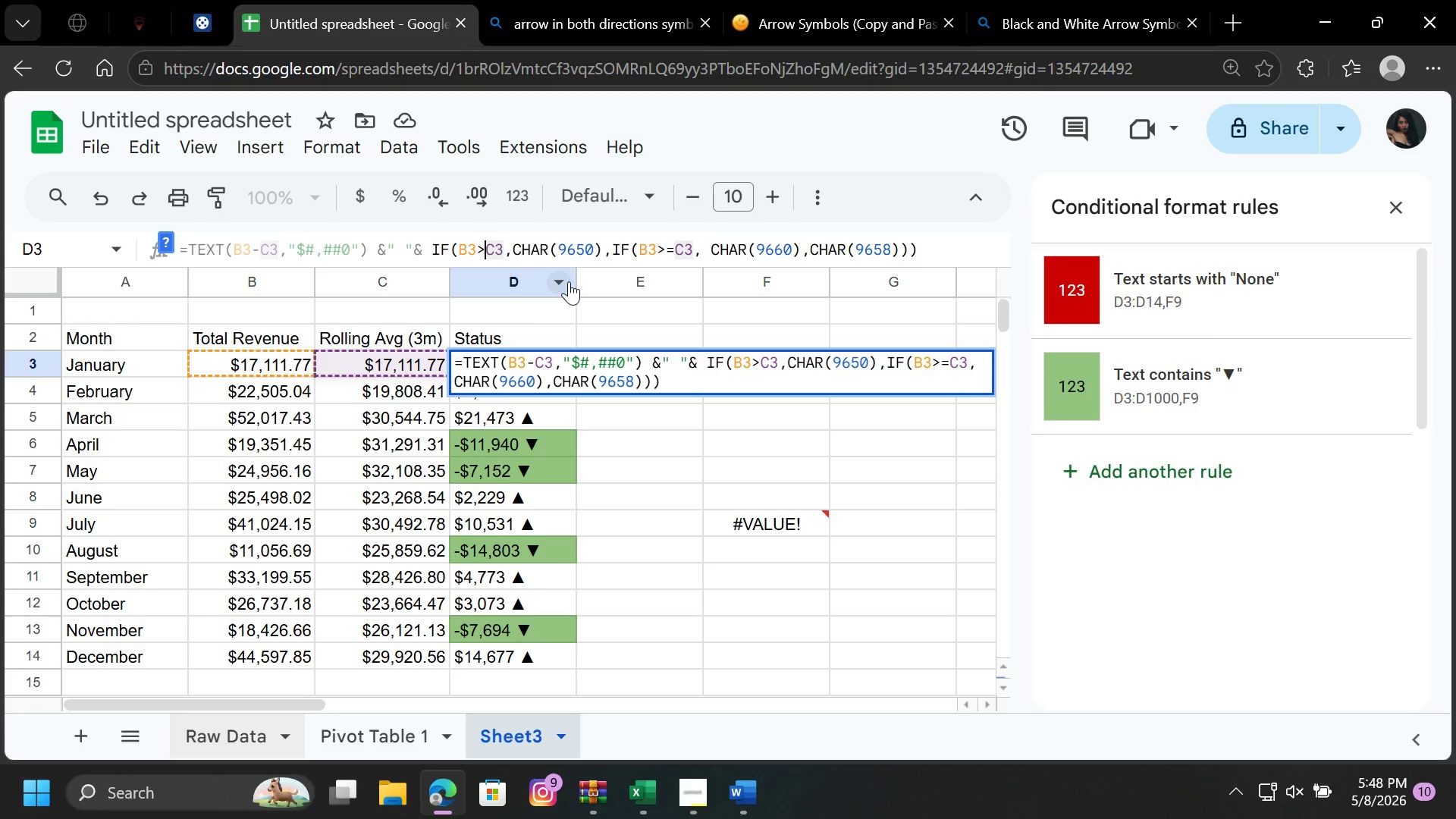 
key(Equal)
 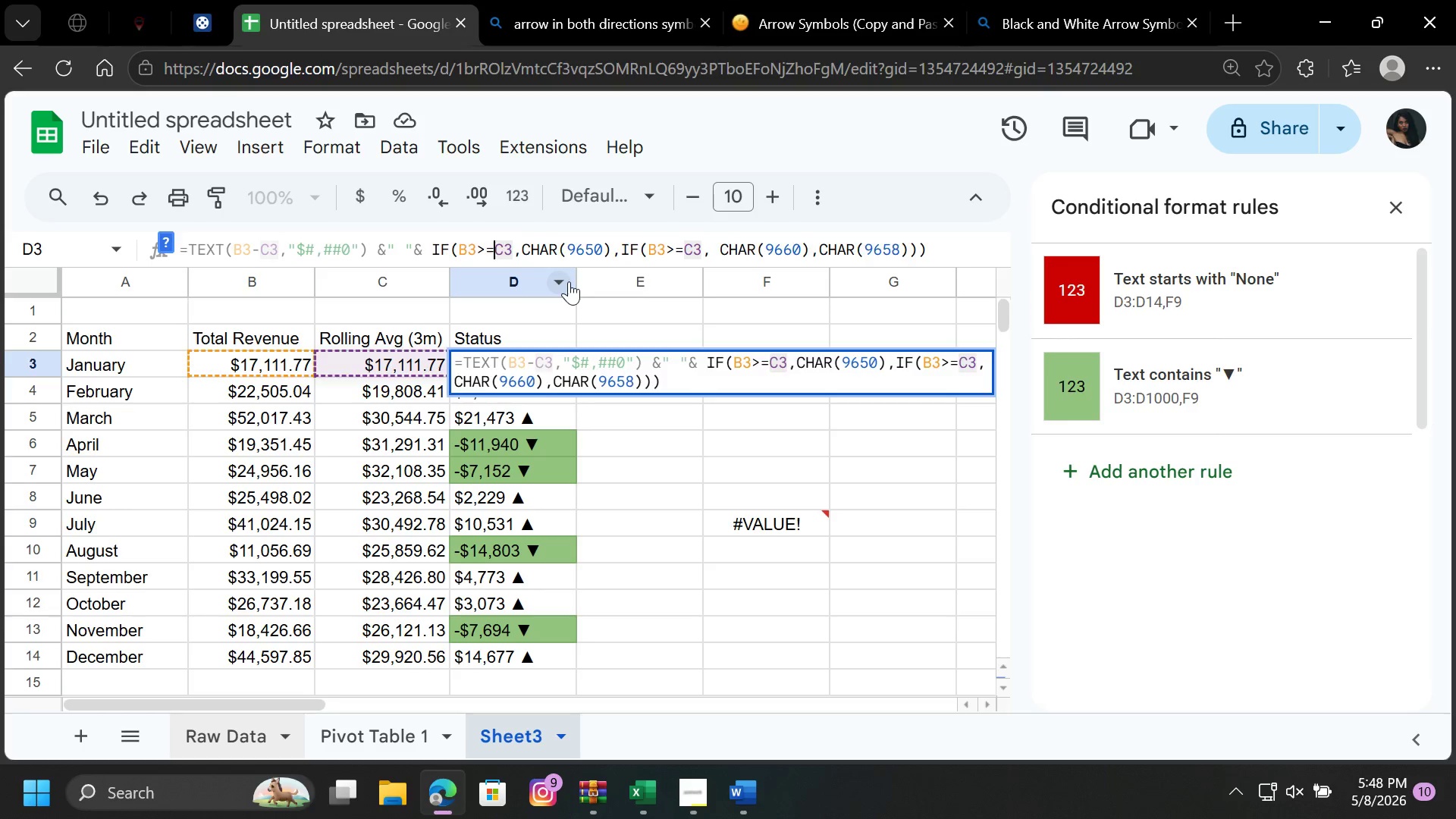 
key(Enter)
 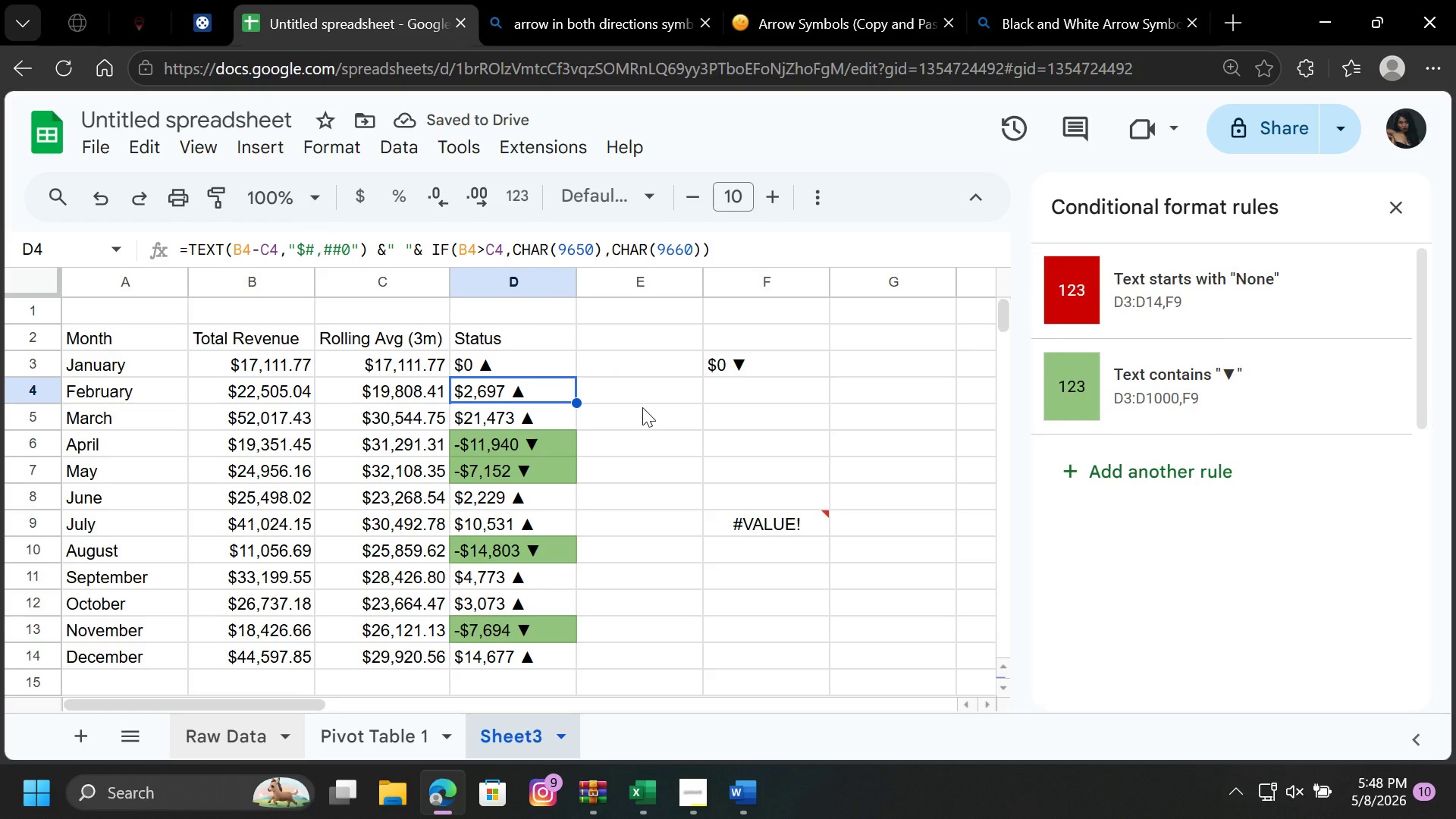 
wait(6.2)
 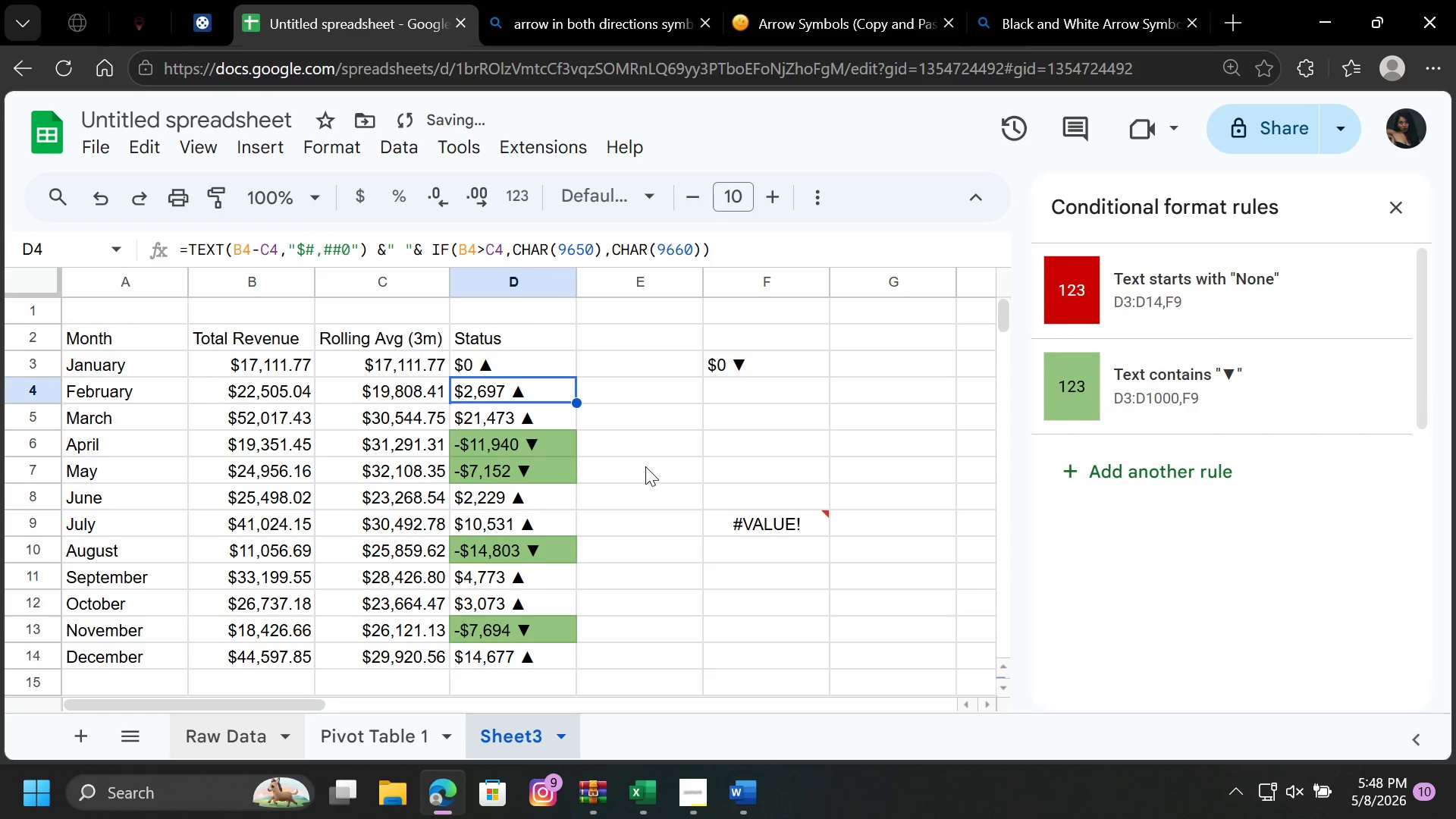 
left_click([528, 353])
 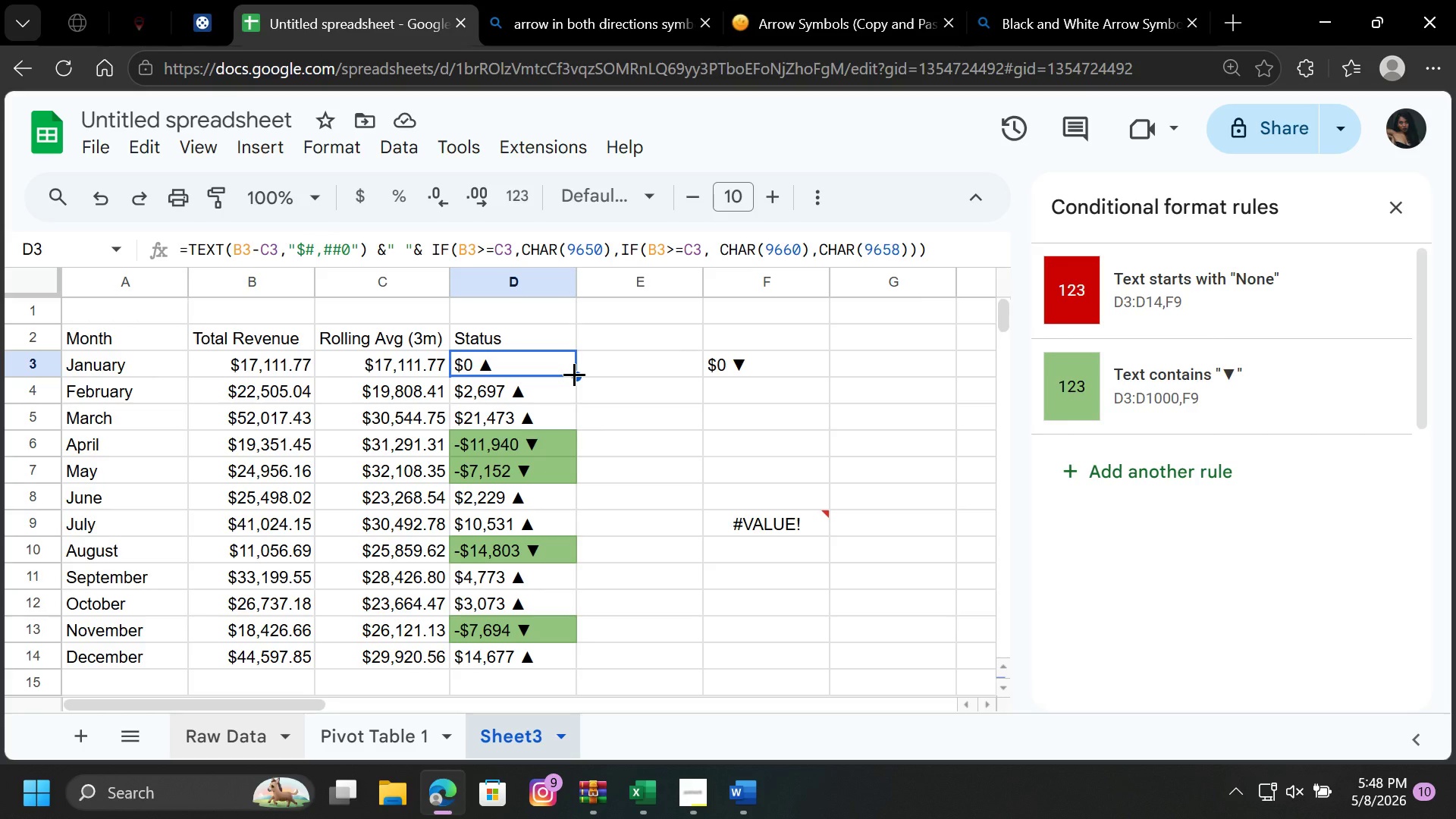 
left_click_drag(start_coordinate=[574, 374], to_coordinate=[557, 657])
 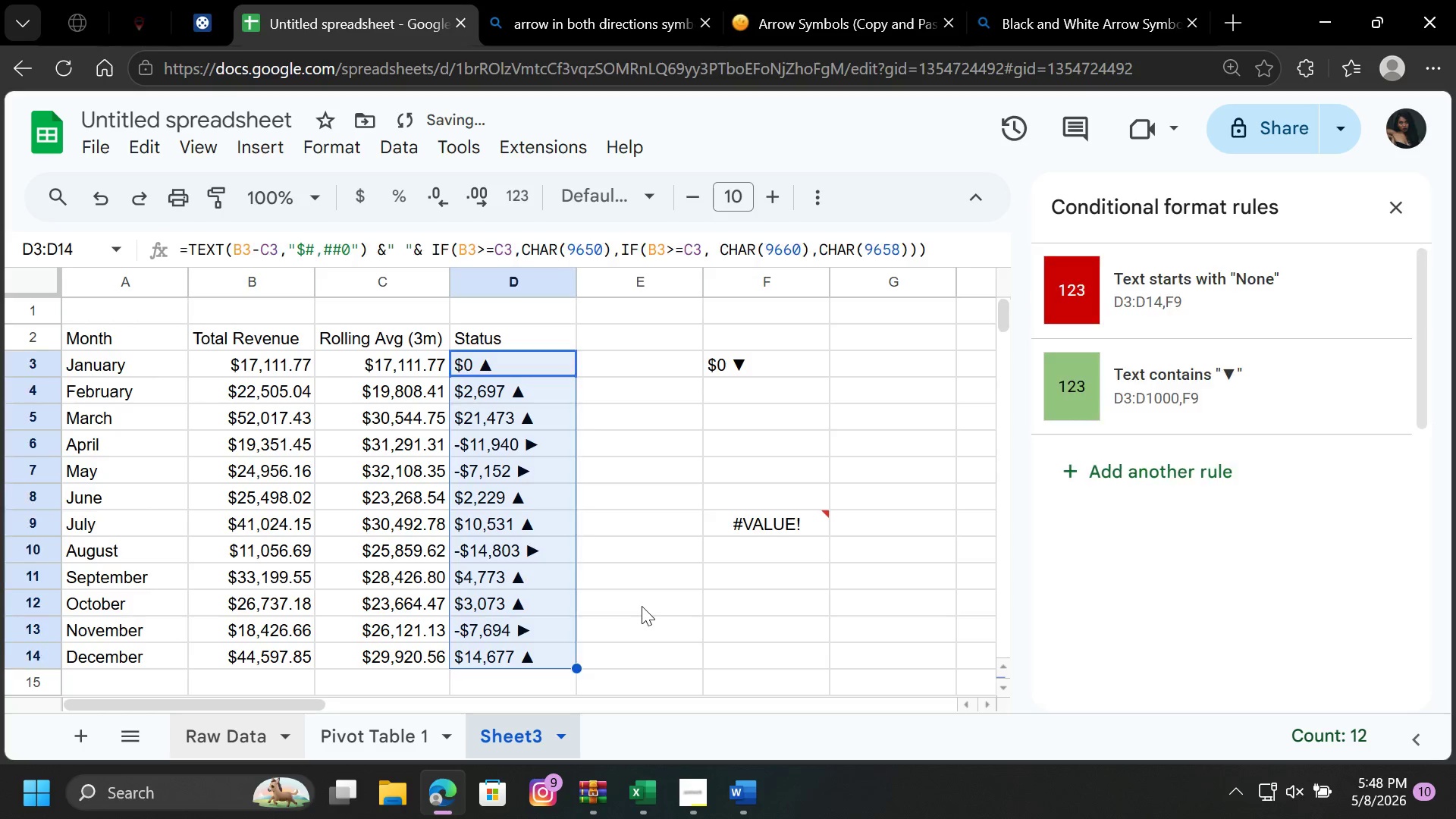 
left_click([642, 606])
 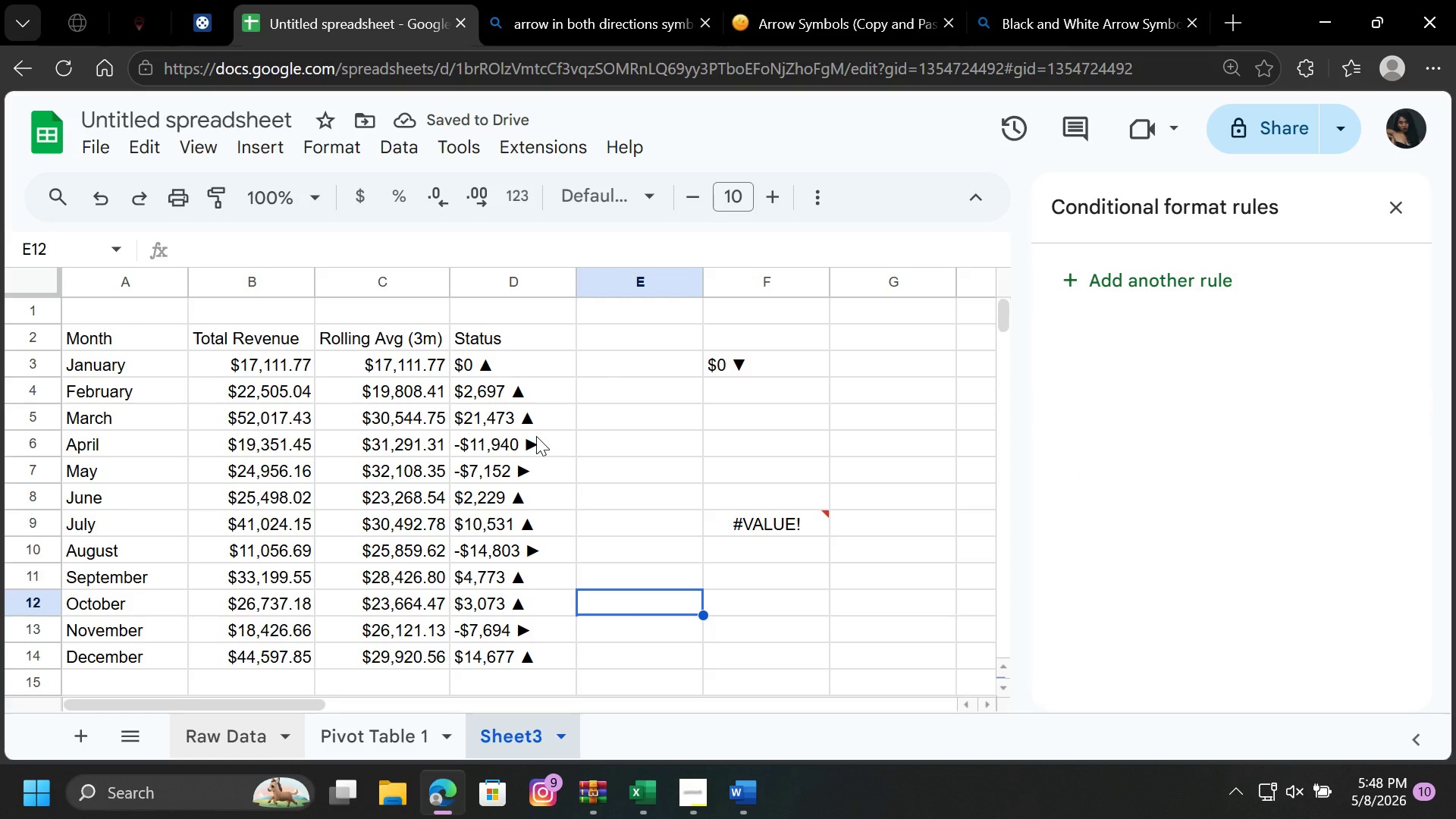 
left_click([529, 365])
 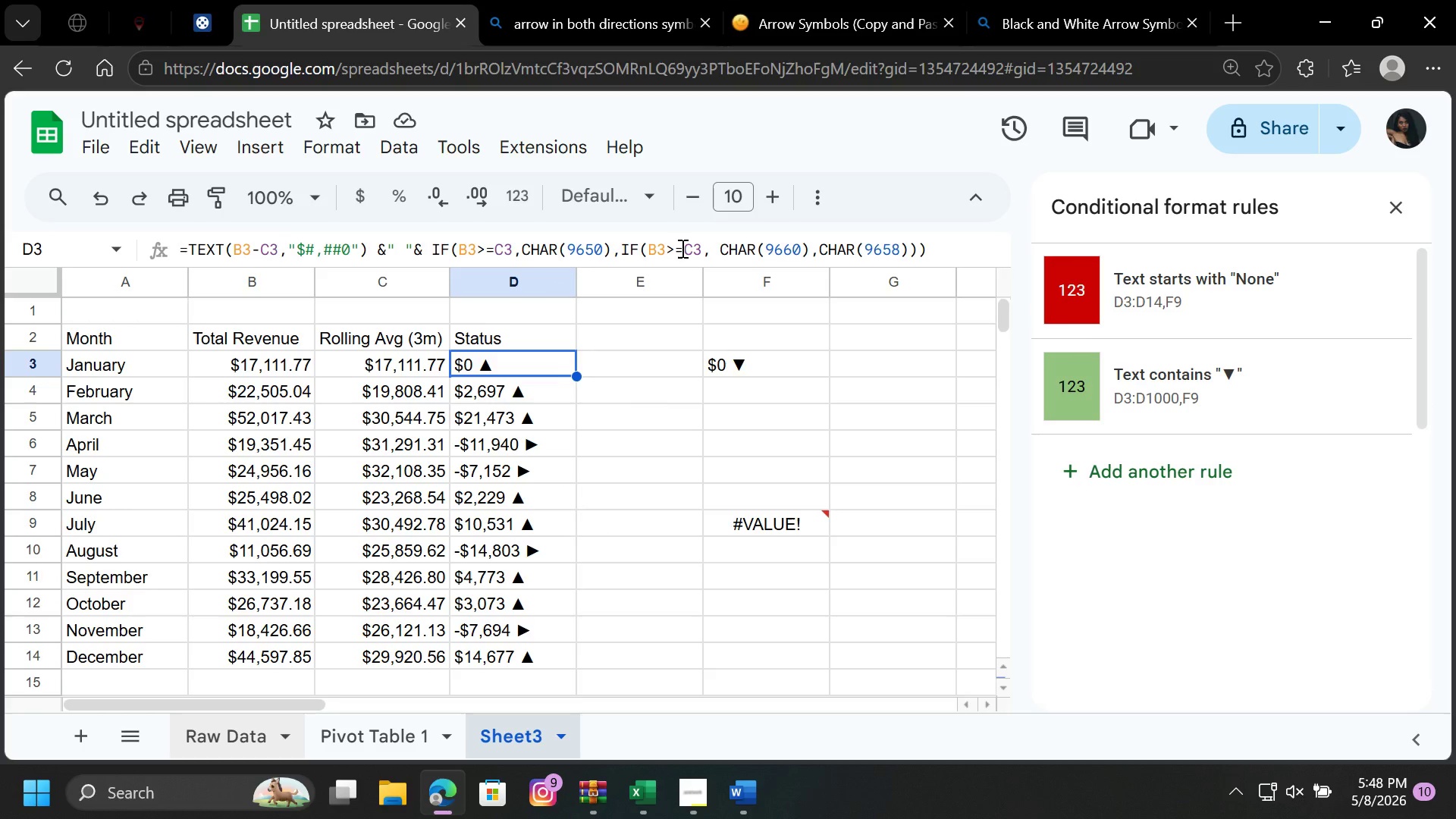 
left_click([681, 248])
 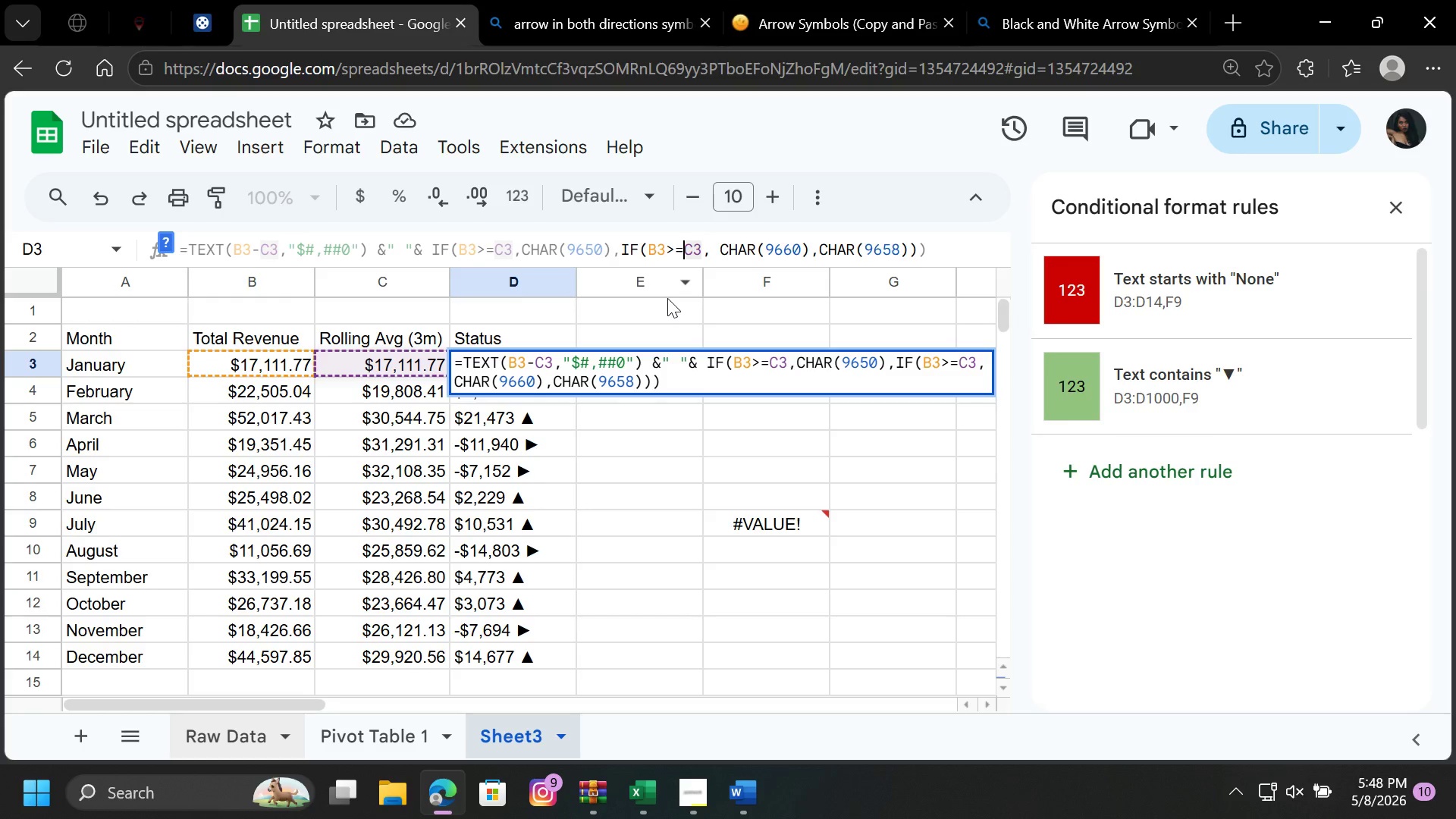 
key(Backspace)
 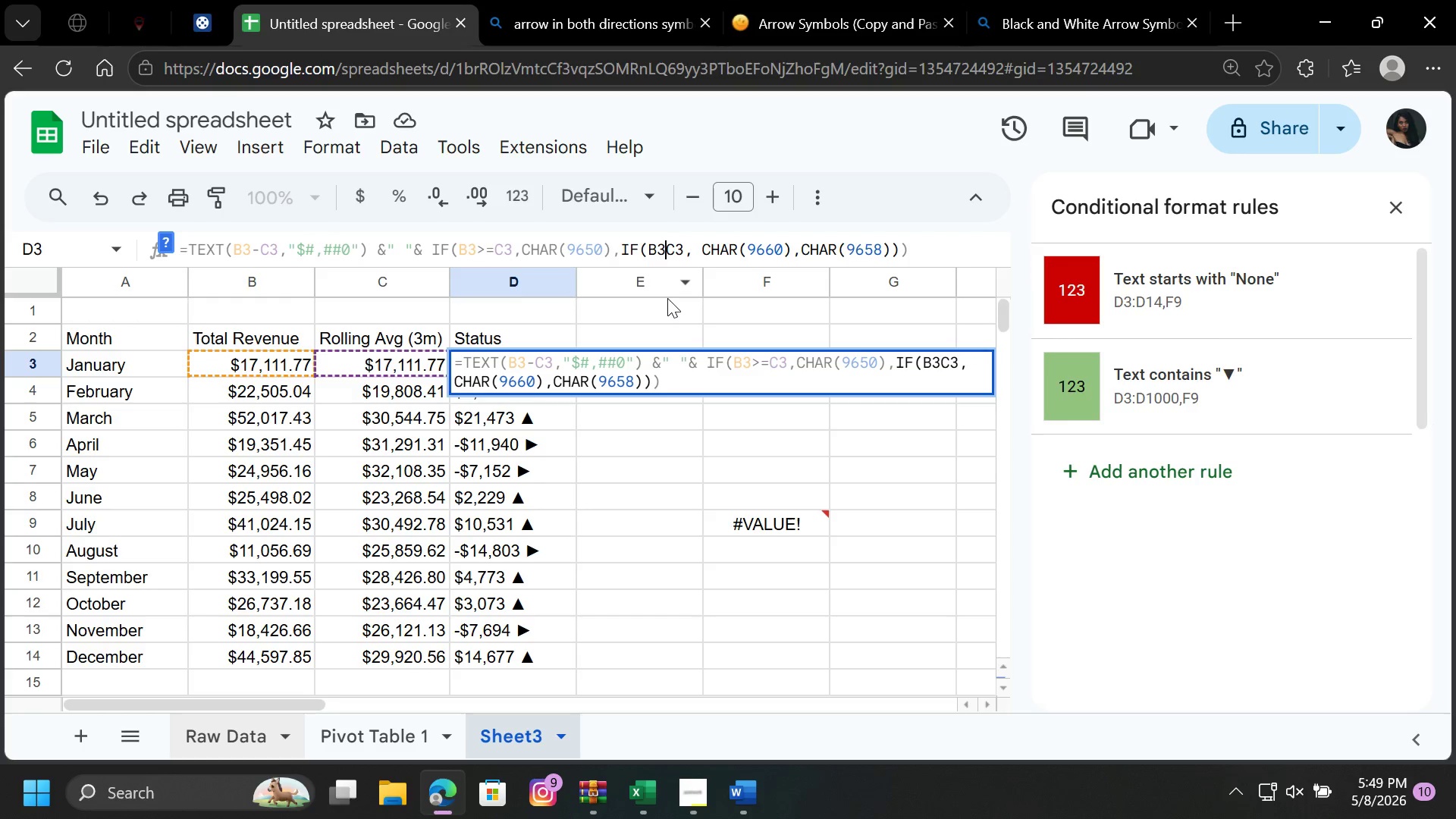 
key(Backspace)
 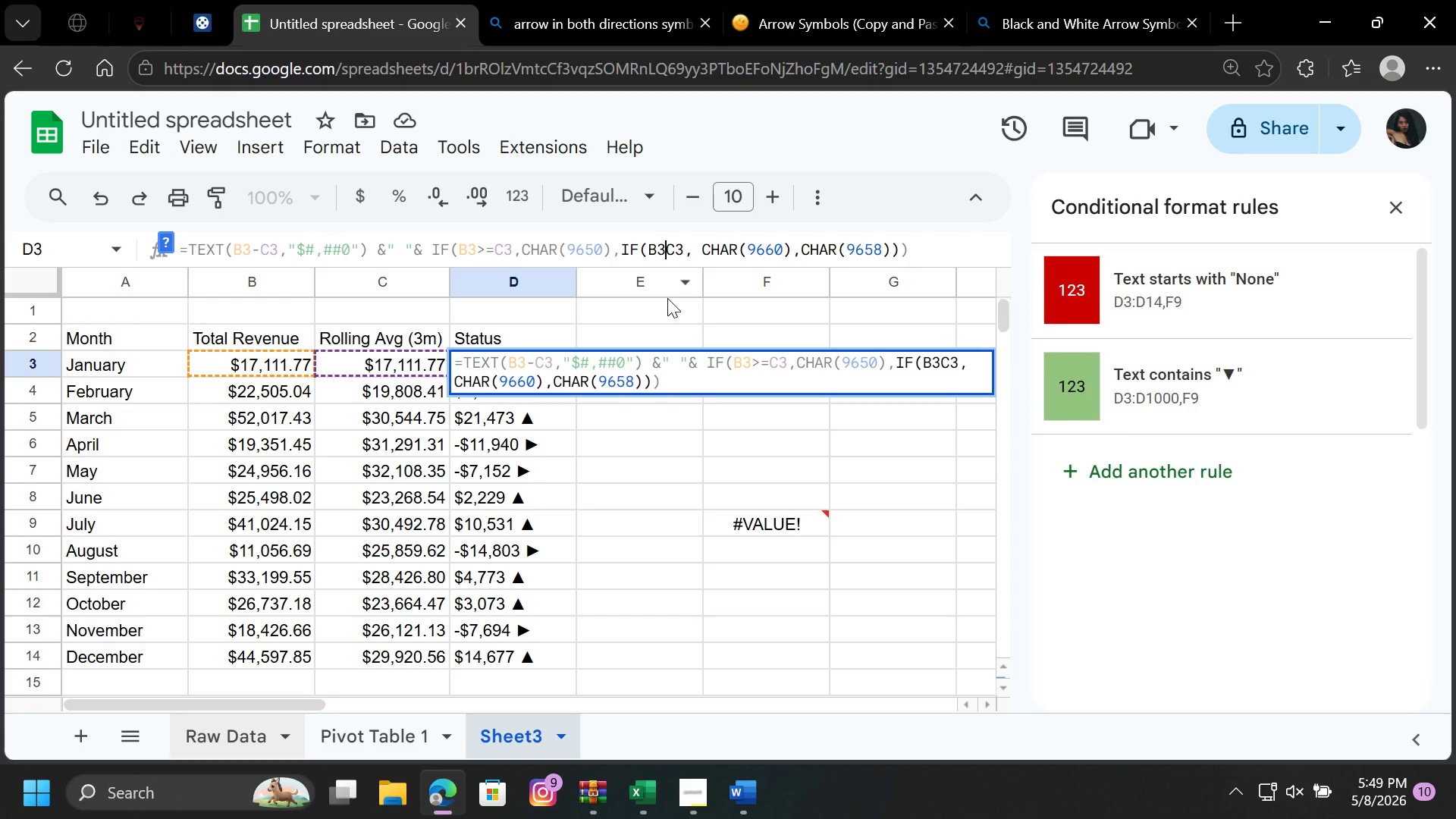 
wait(22.61)
 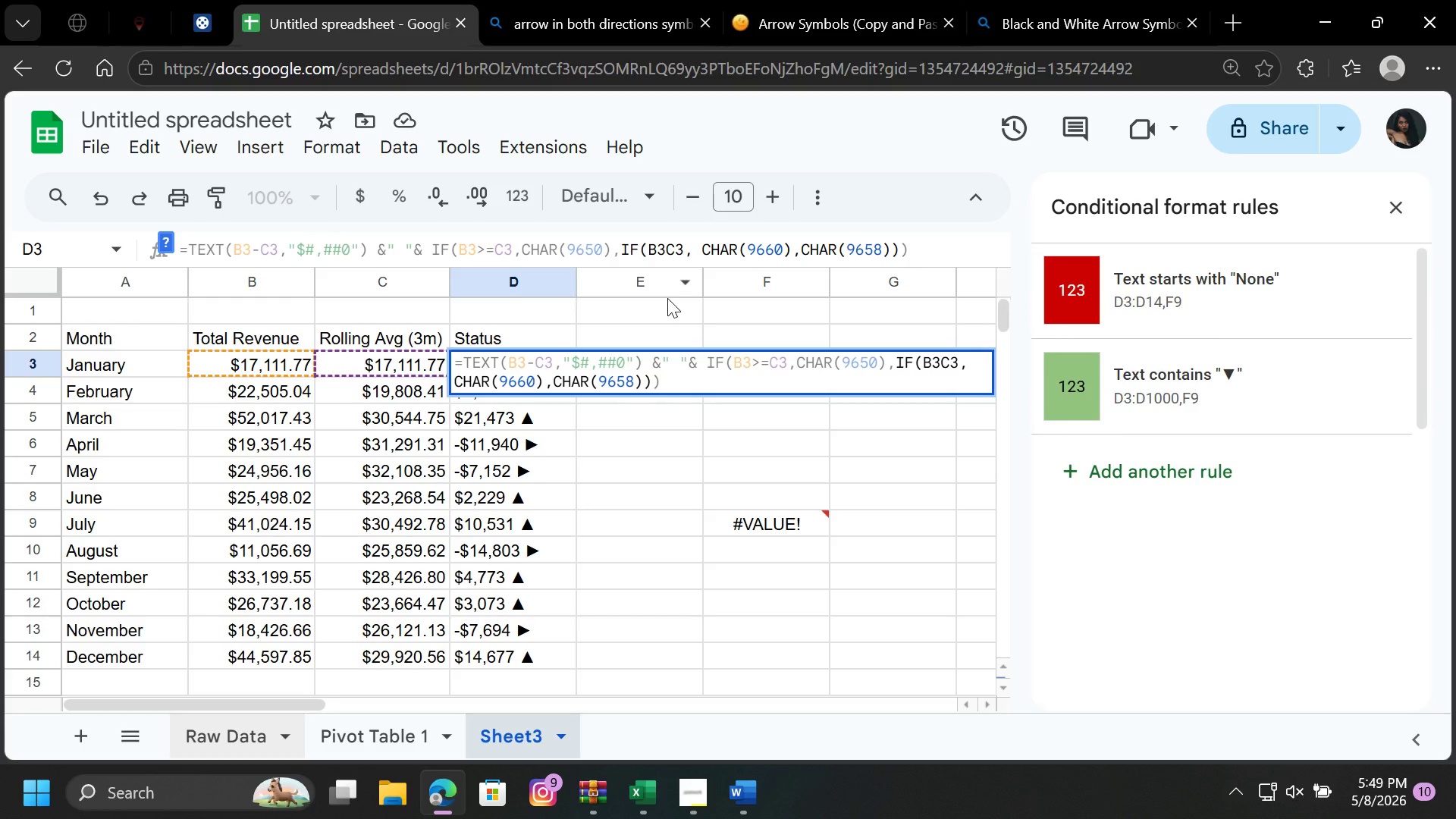 
key(Shift+Comma)
 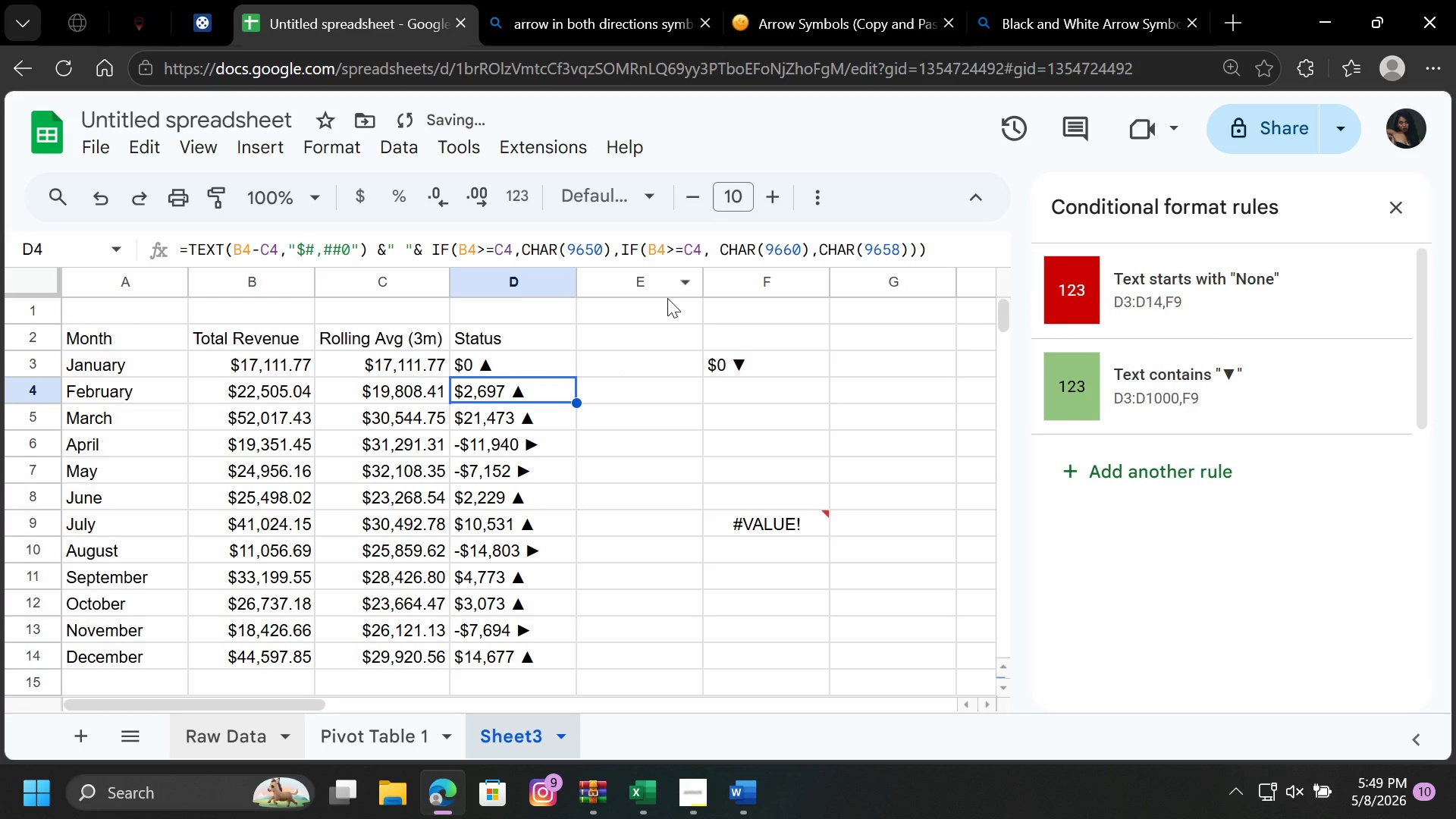 
key(Enter)
 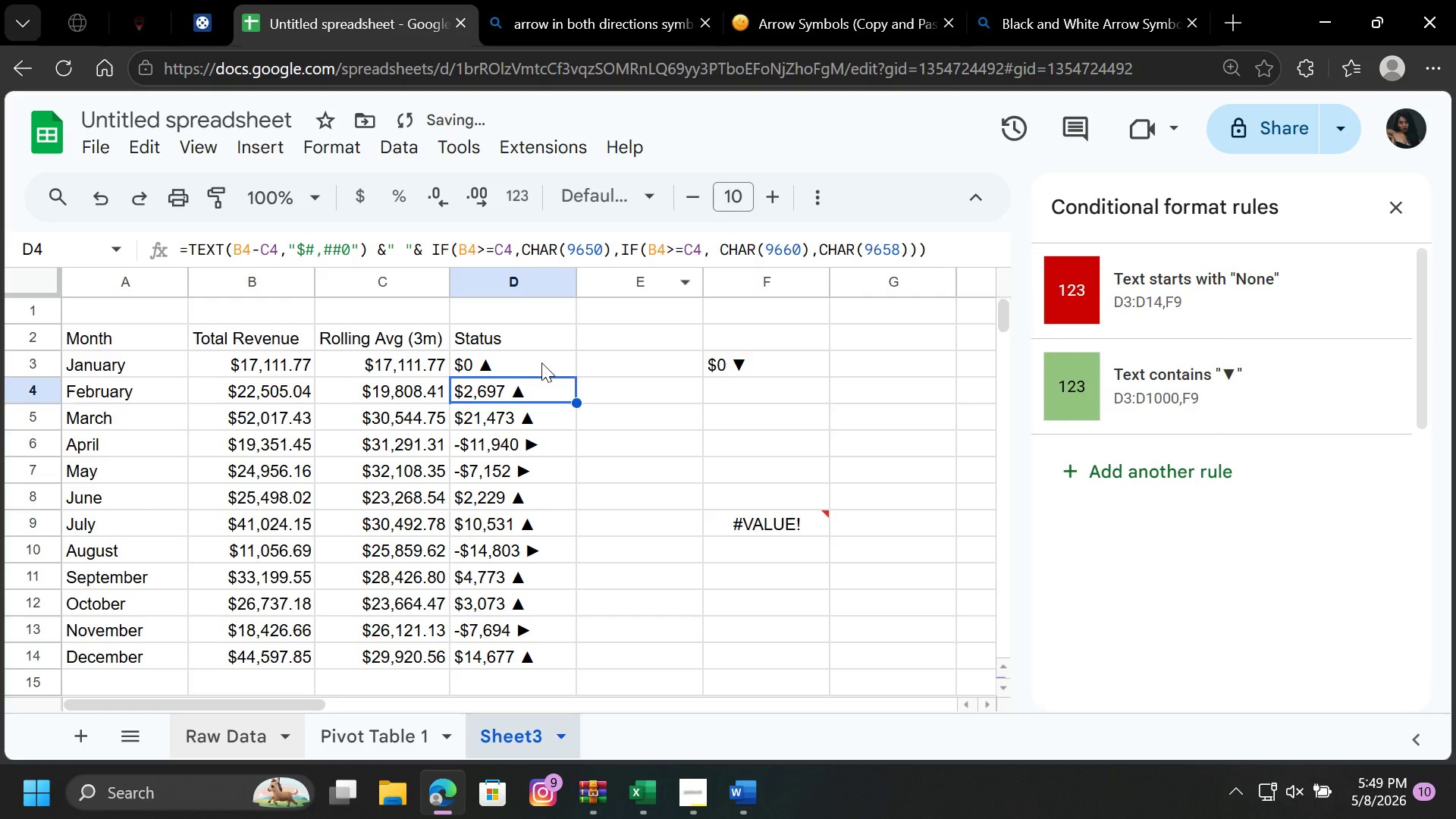 
left_click([541, 362])
 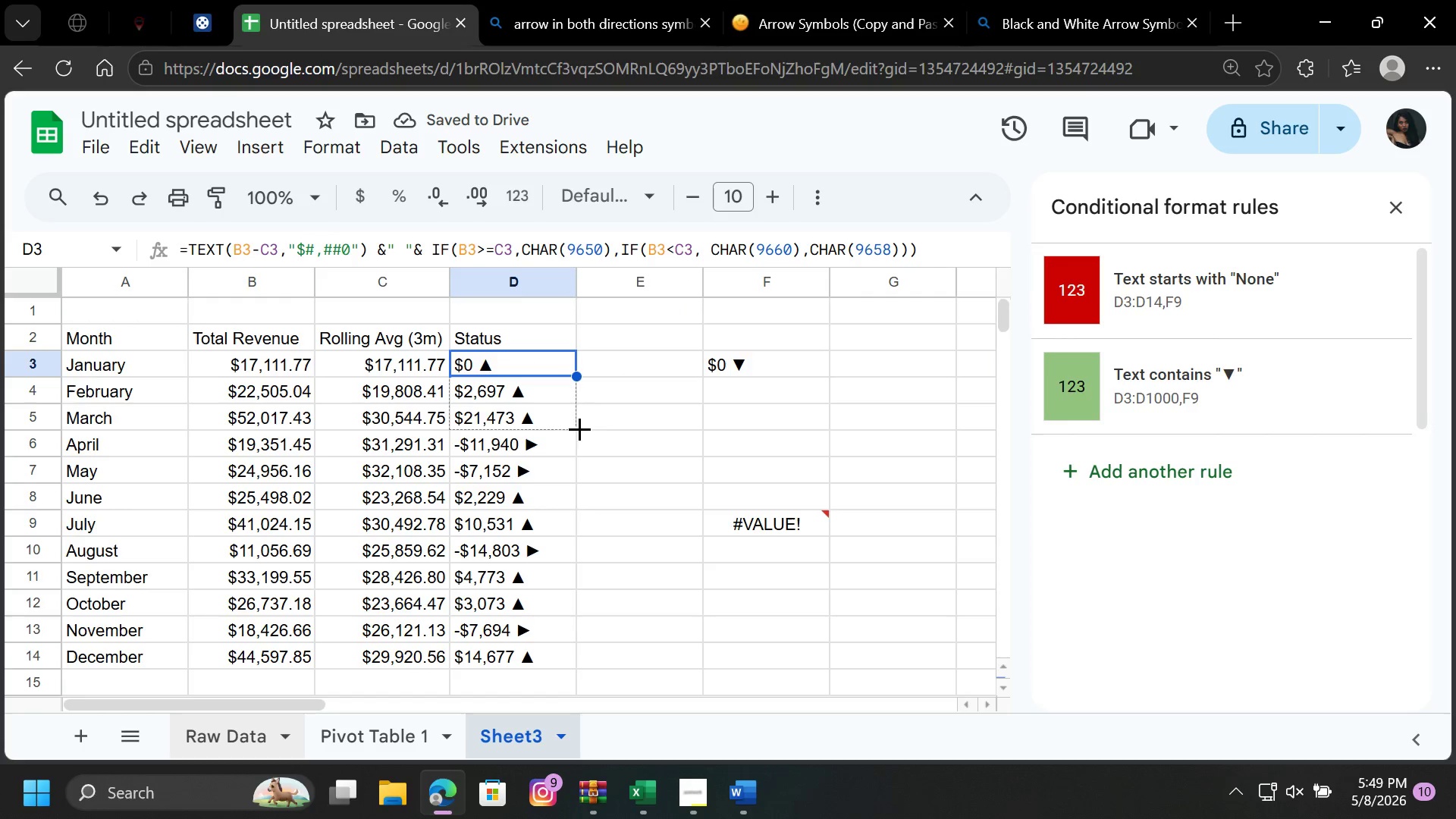 
left_click_drag(start_coordinate=[577, 378], to_coordinate=[618, 604])
 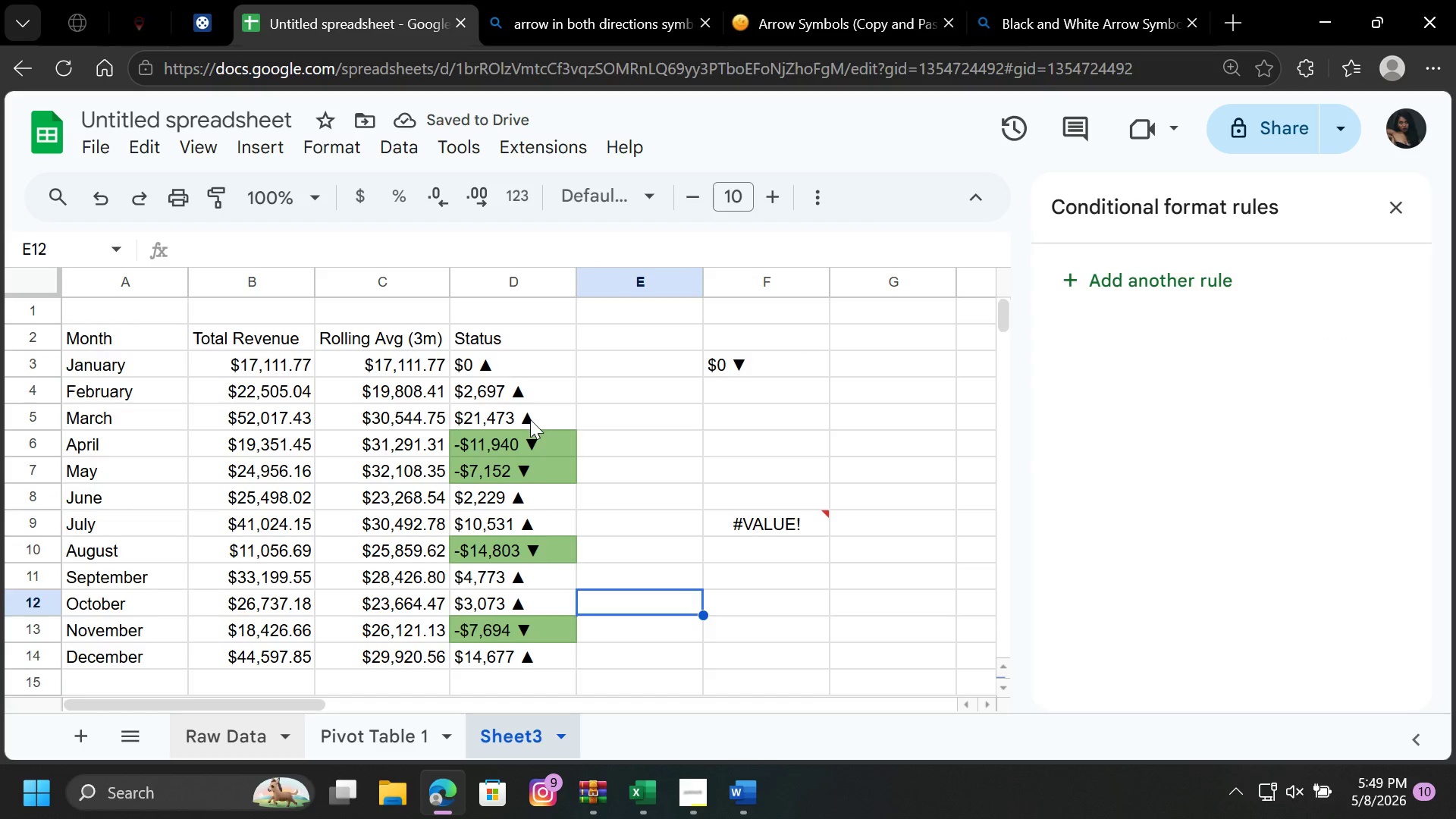 
left_click([618, 604])
 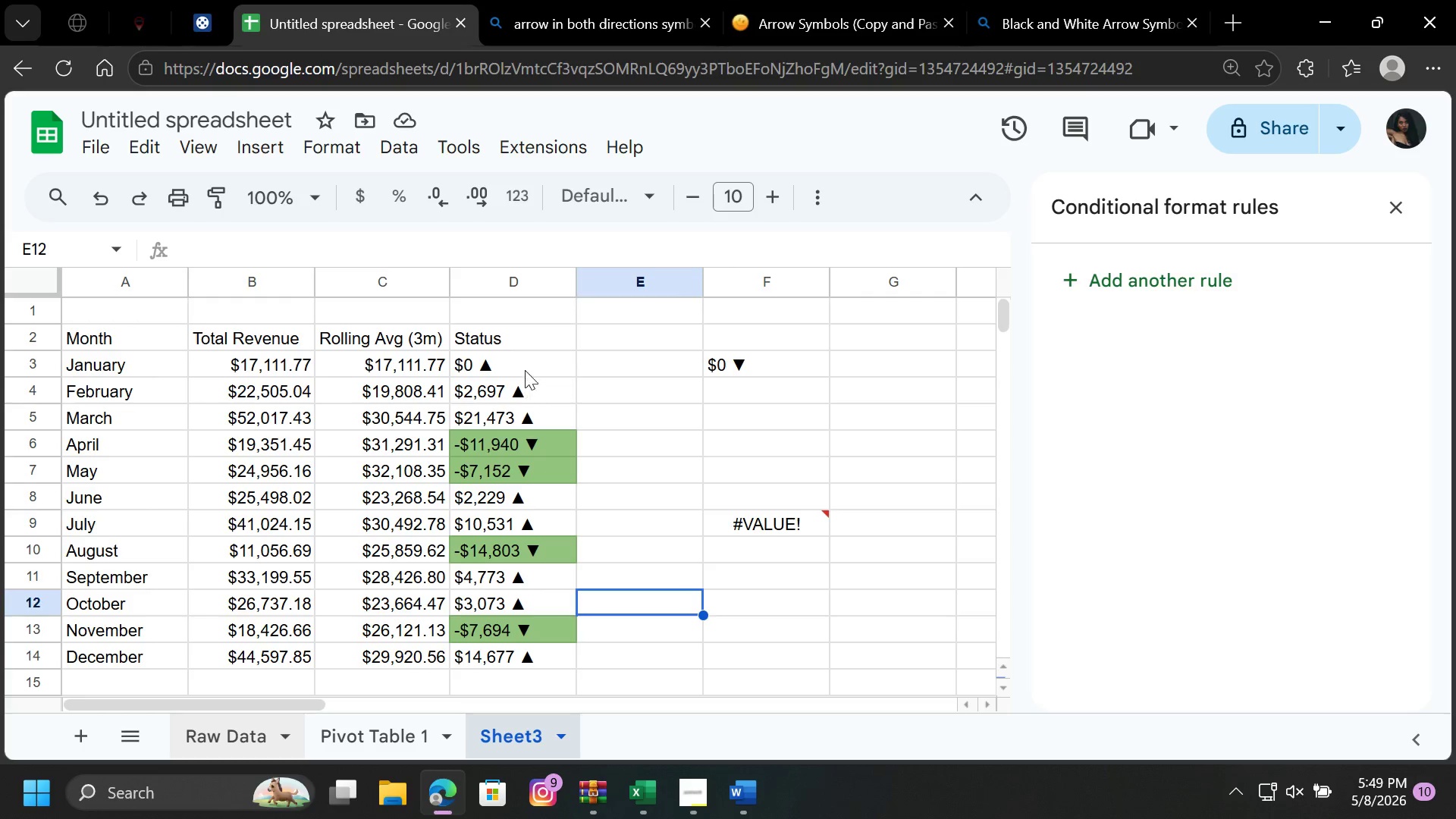 
wait(5.12)
 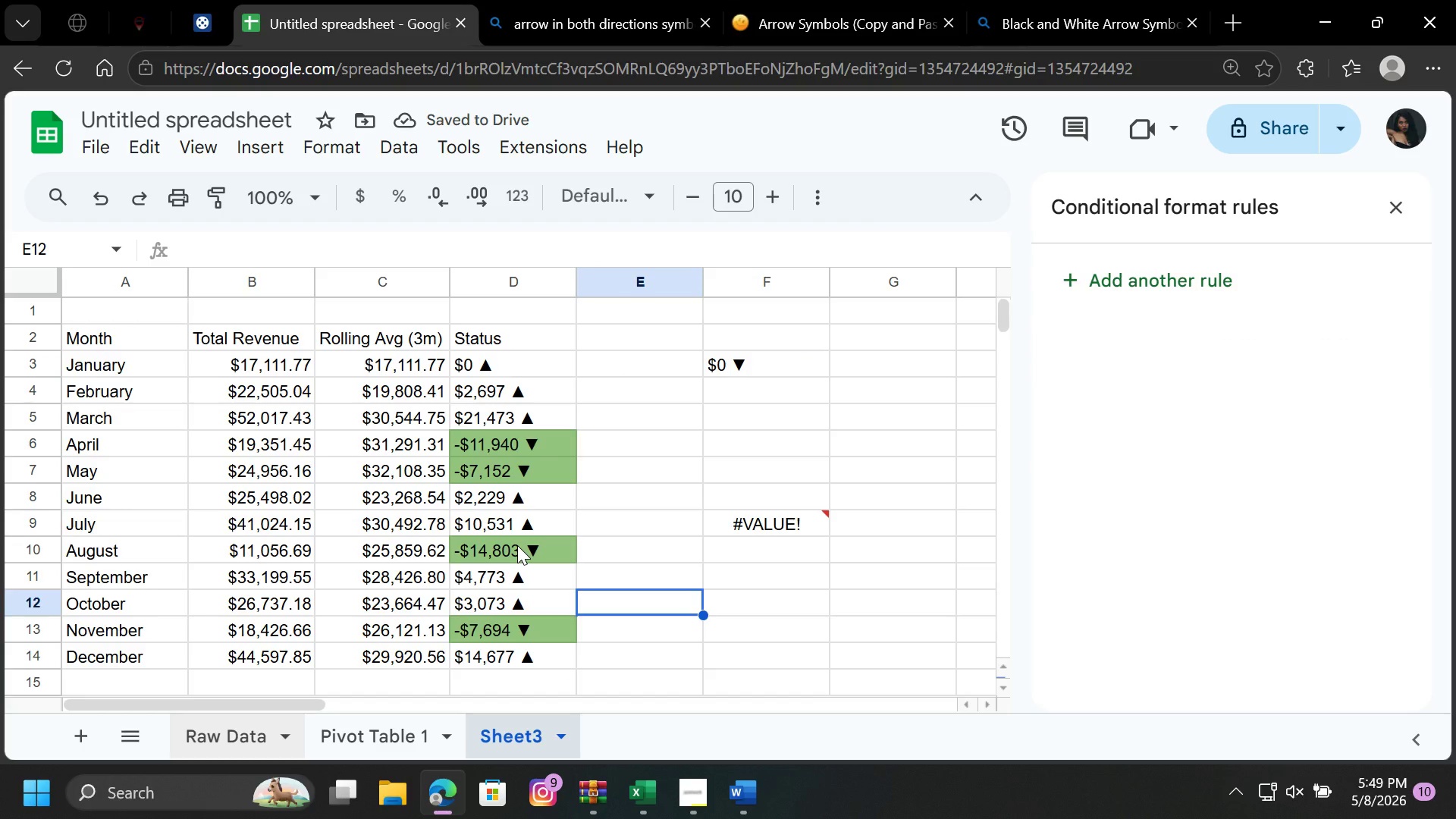 
left_click_drag(start_coordinate=[519, 359], to_coordinate=[540, 655])
 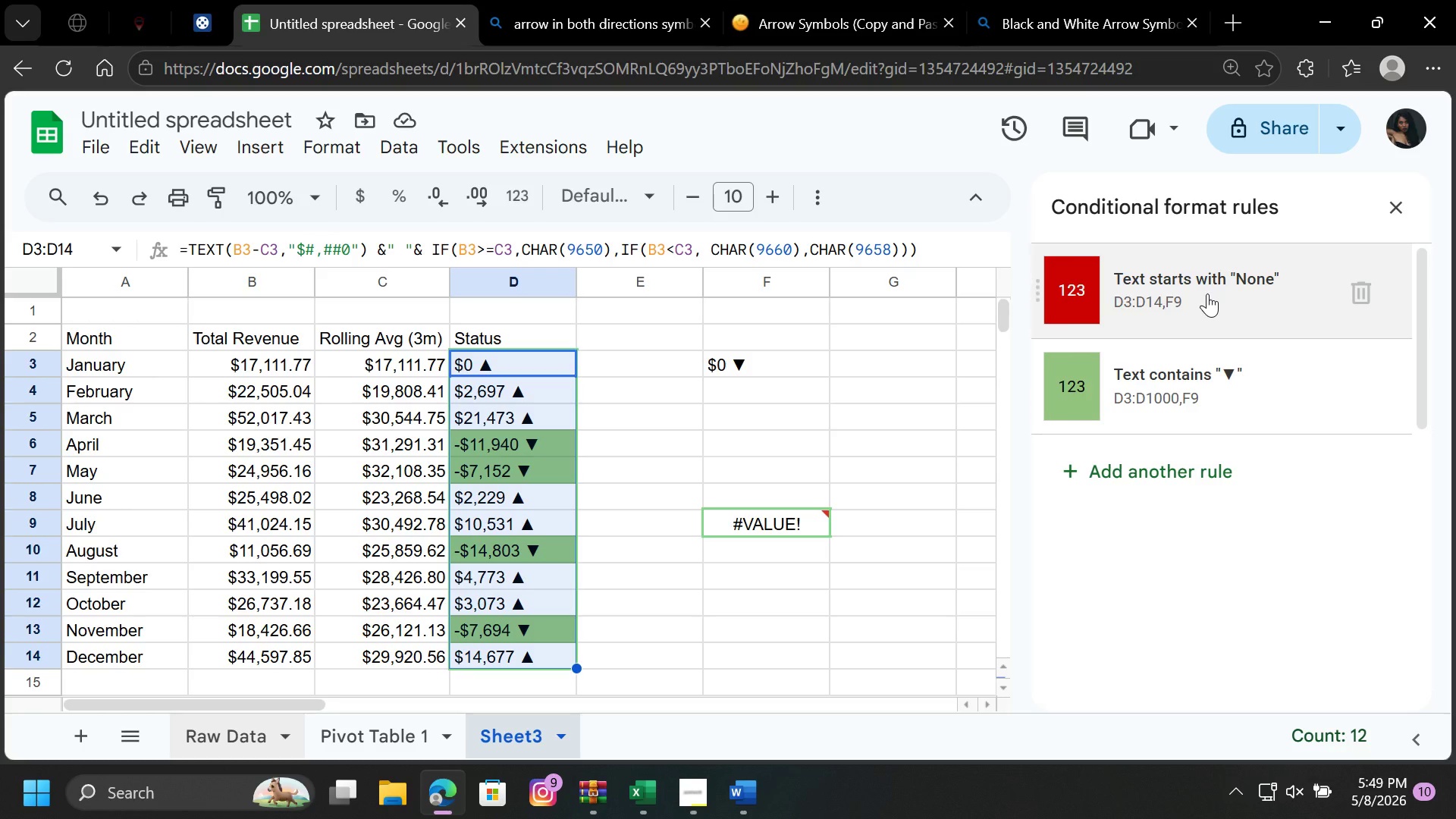 
wait(5.56)
 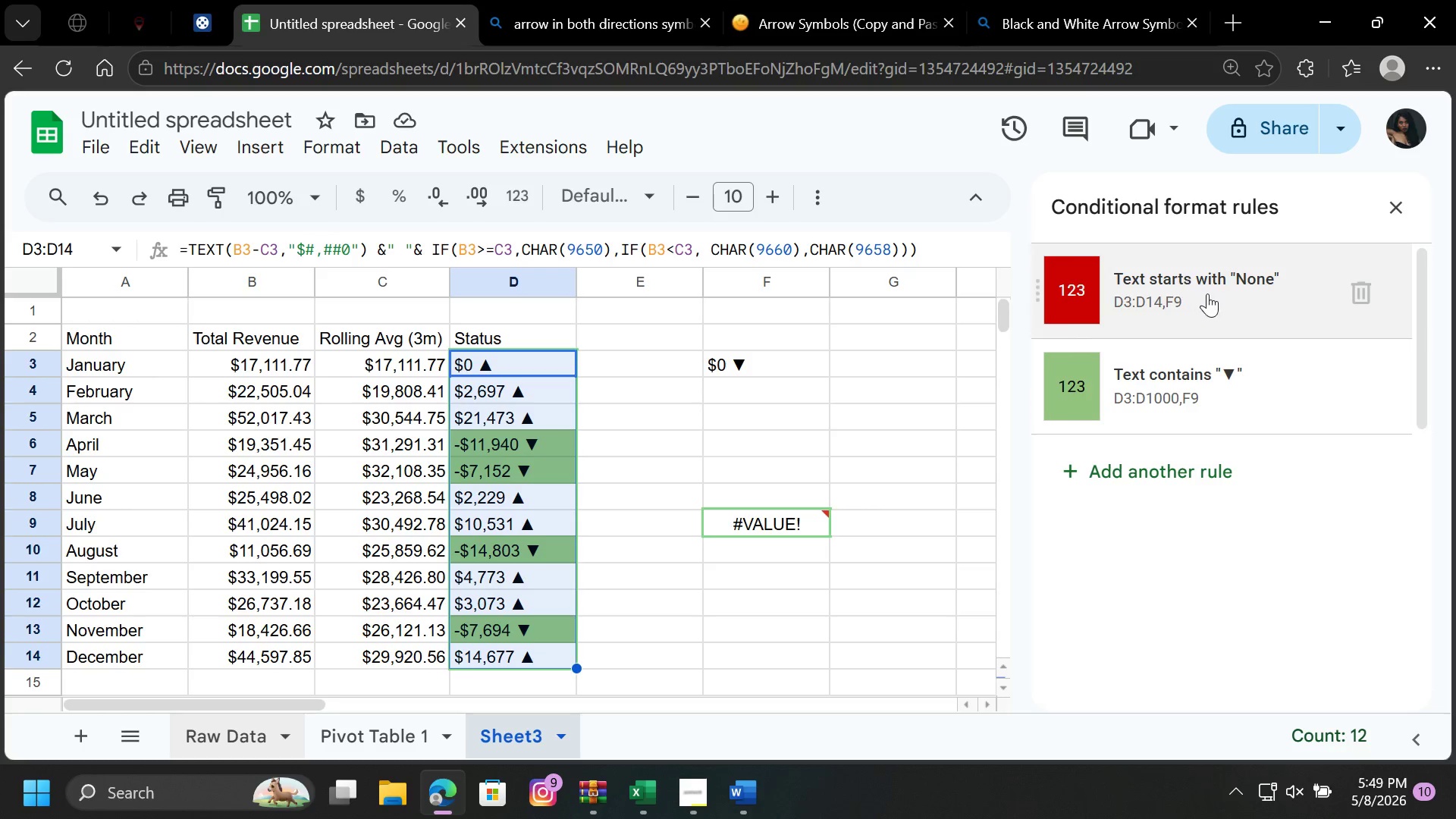 
left_click([1374, 291])
 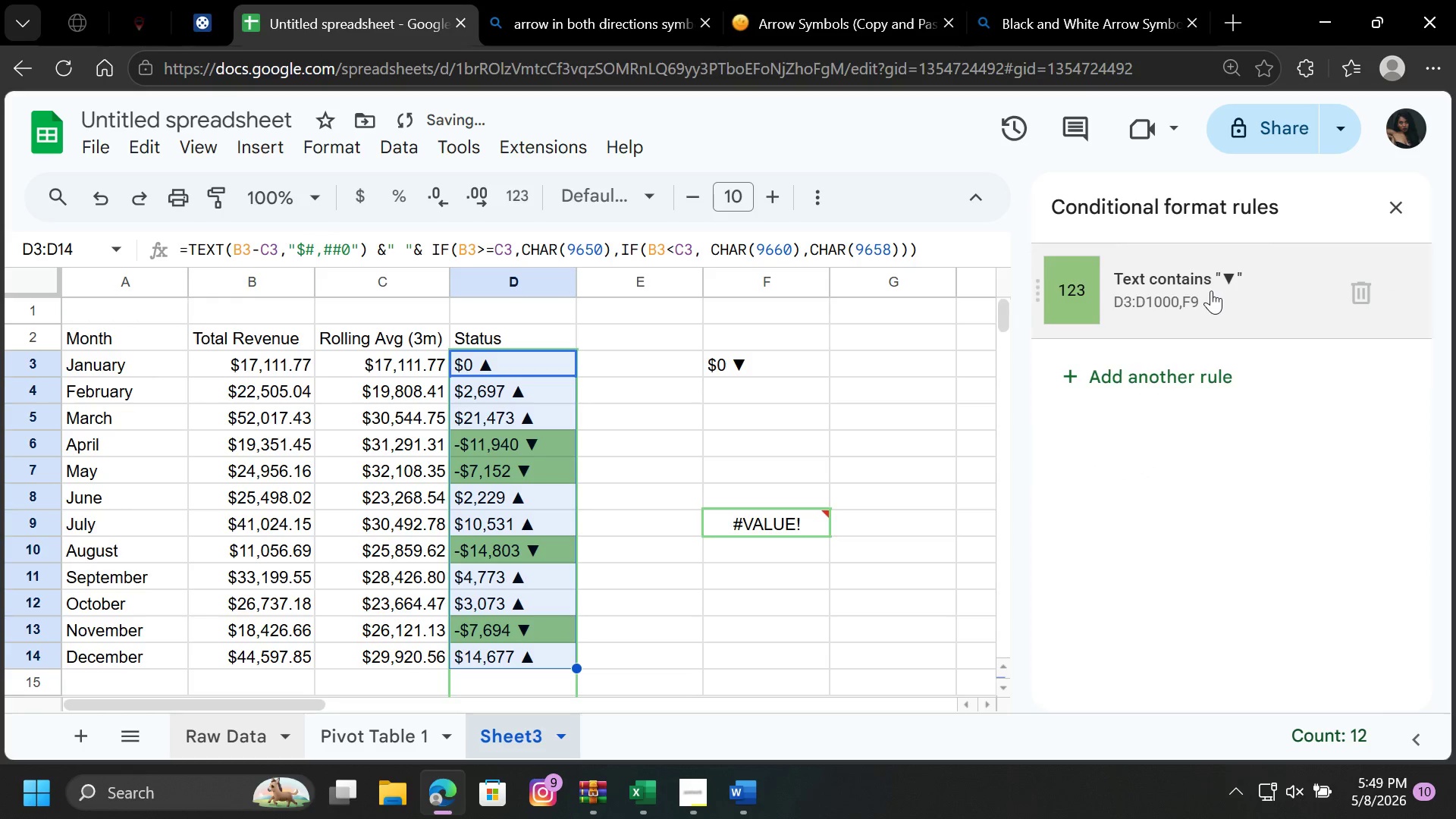 
left_click([1211, 290])
 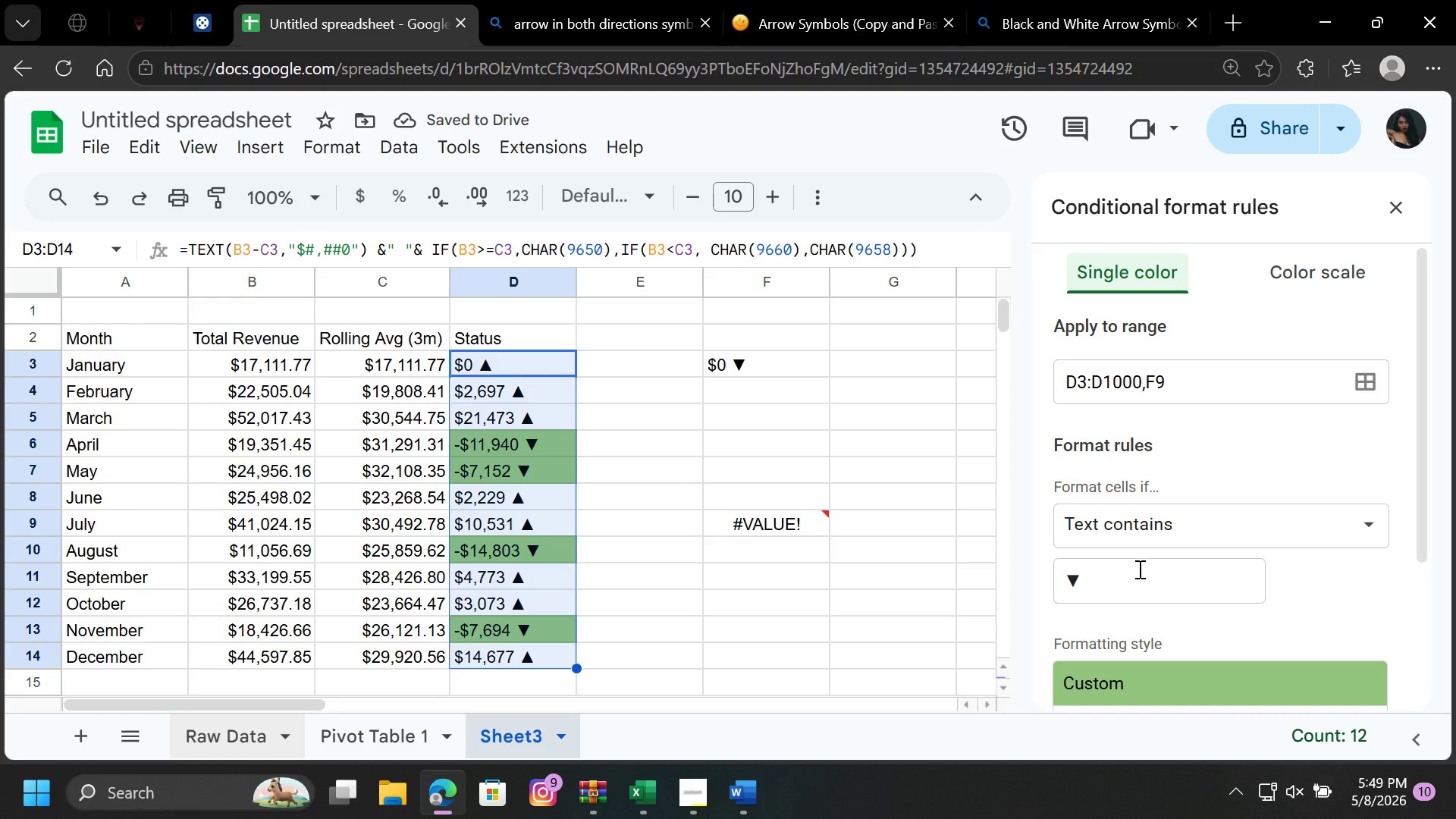 
scroll: coordinate [1138, 569], scroll_direction: down, amount: 4.0
 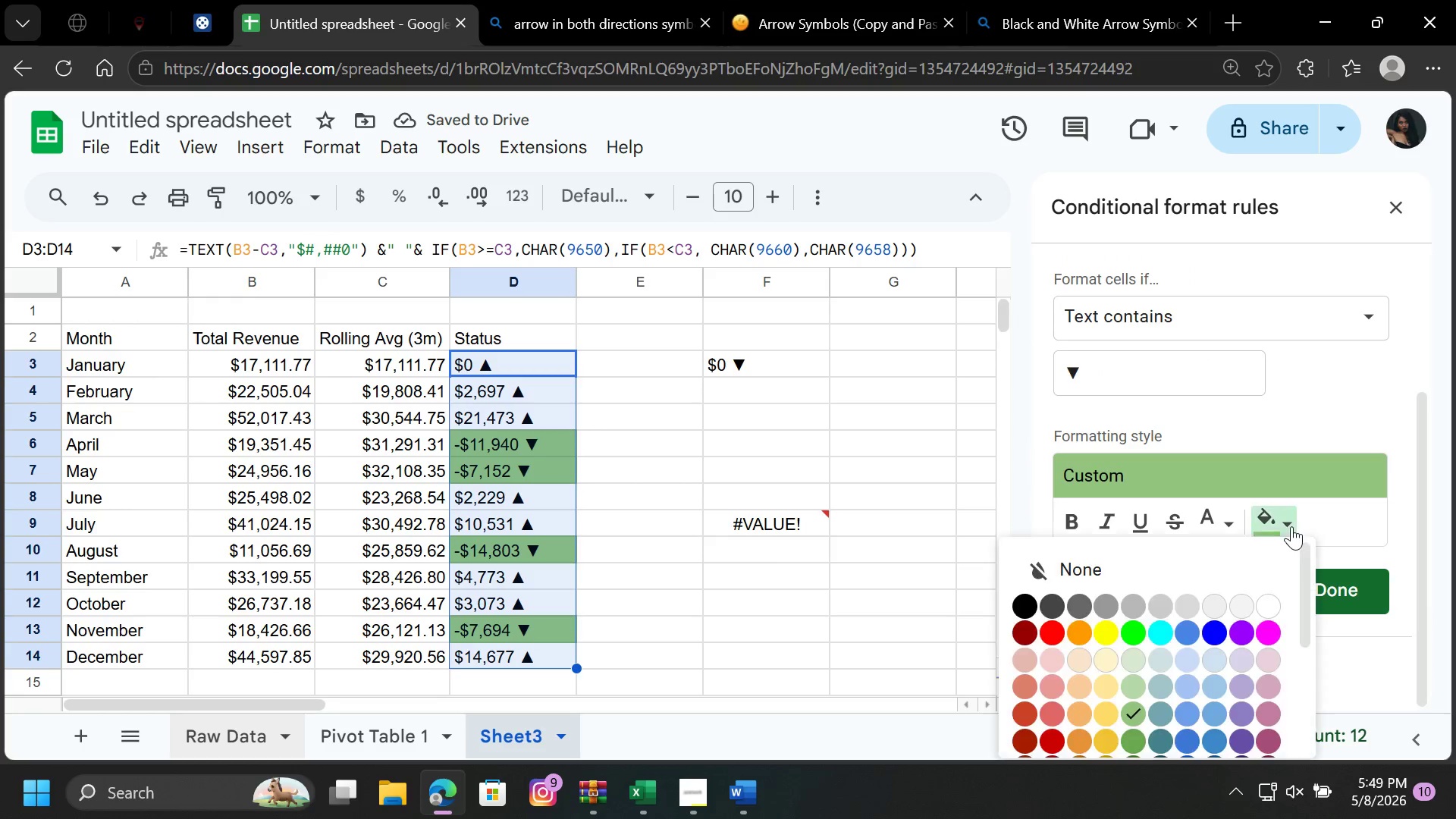 
left_click([1291, 526])
 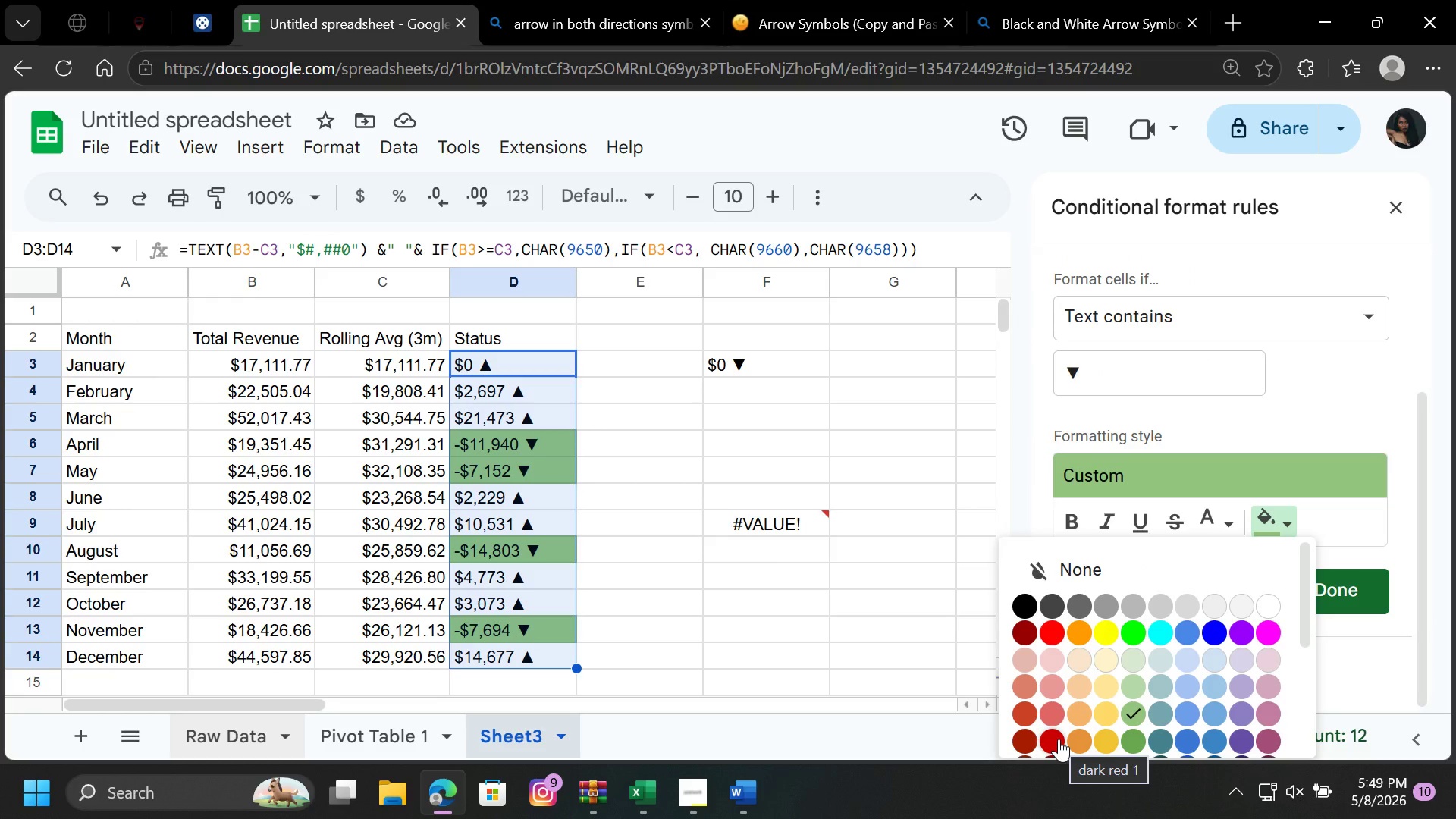 
left_click([1059, 739])
 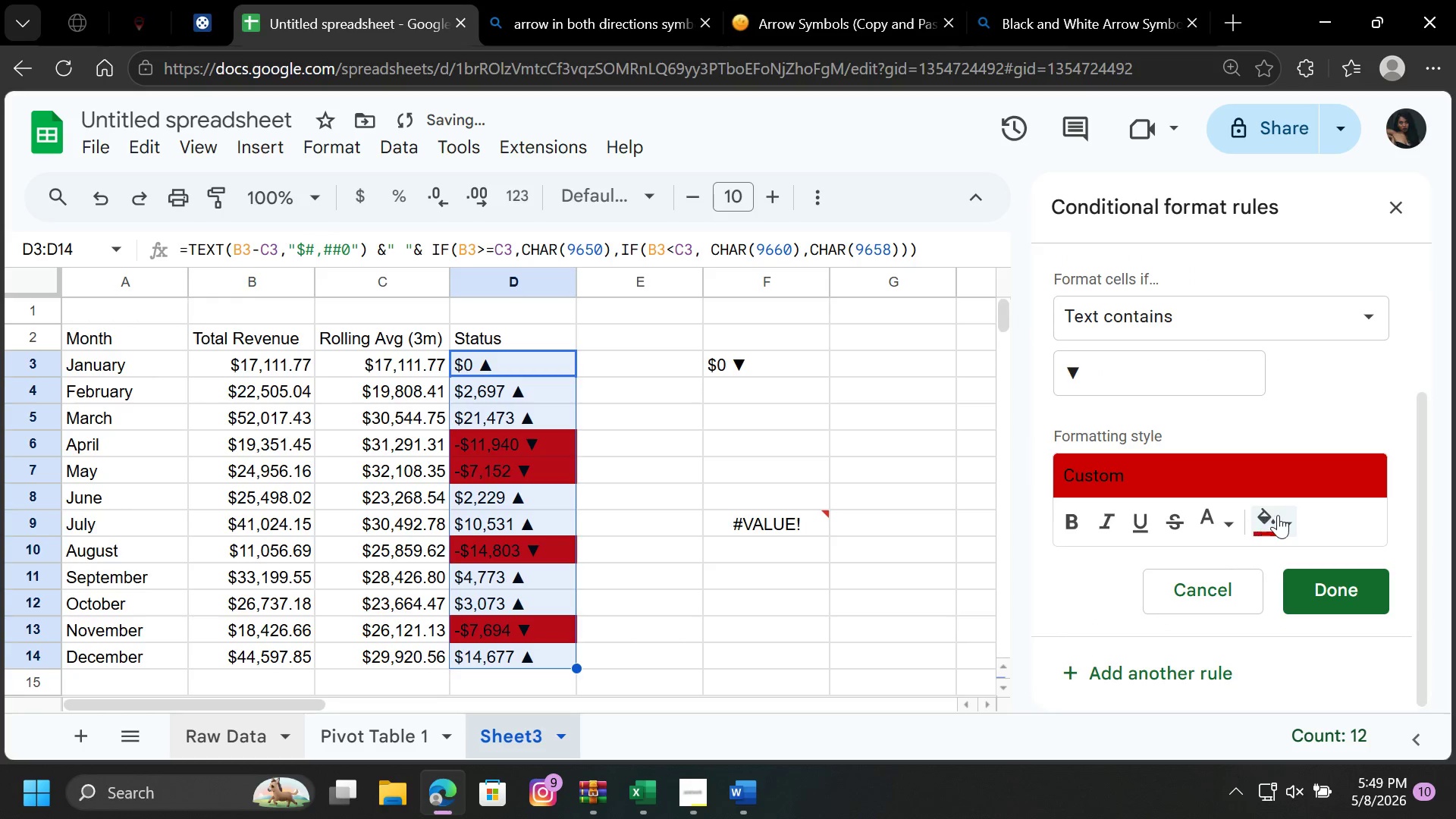 
left_click([1286, 521])
 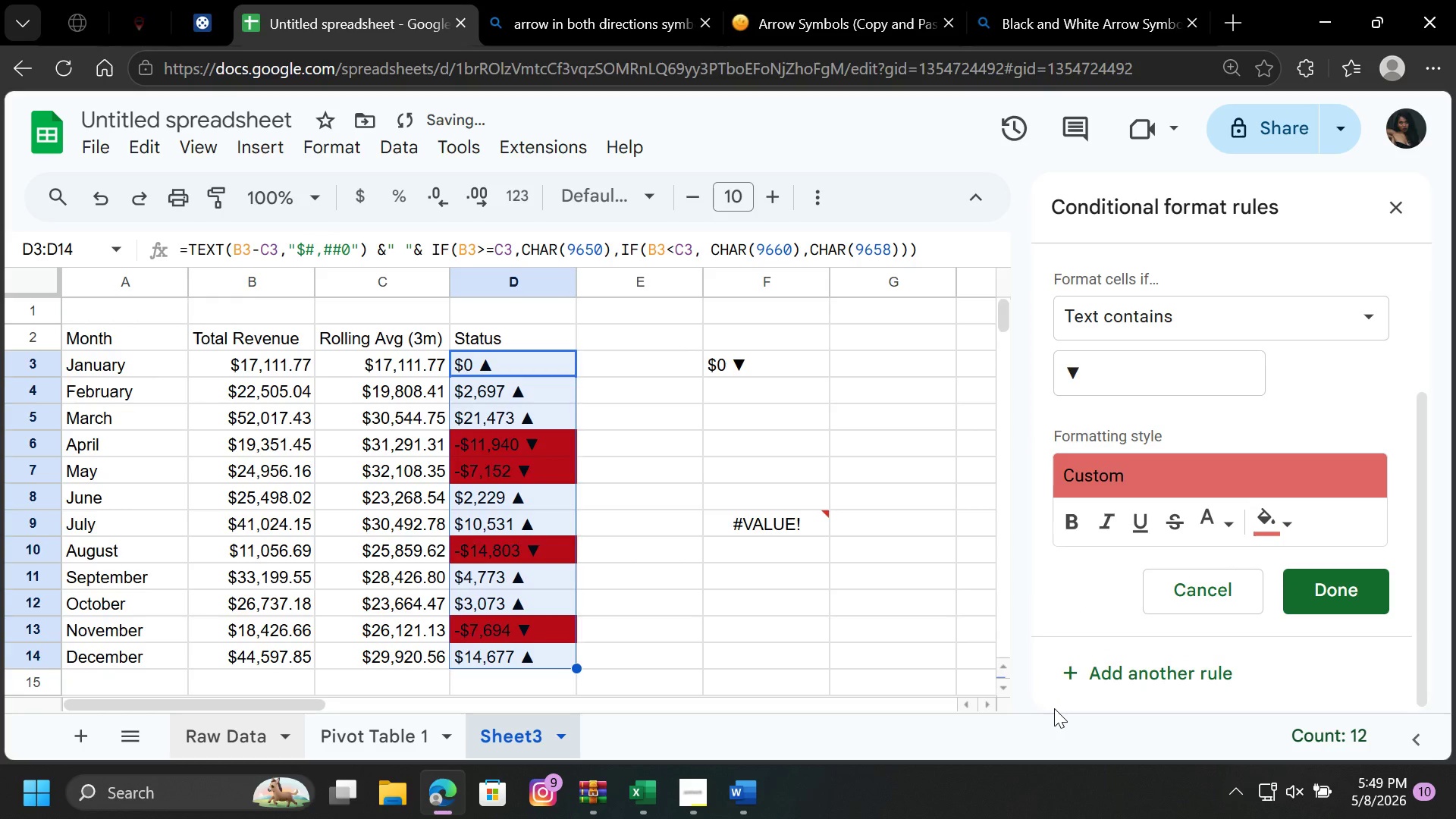 
left_click([1054, 708])
 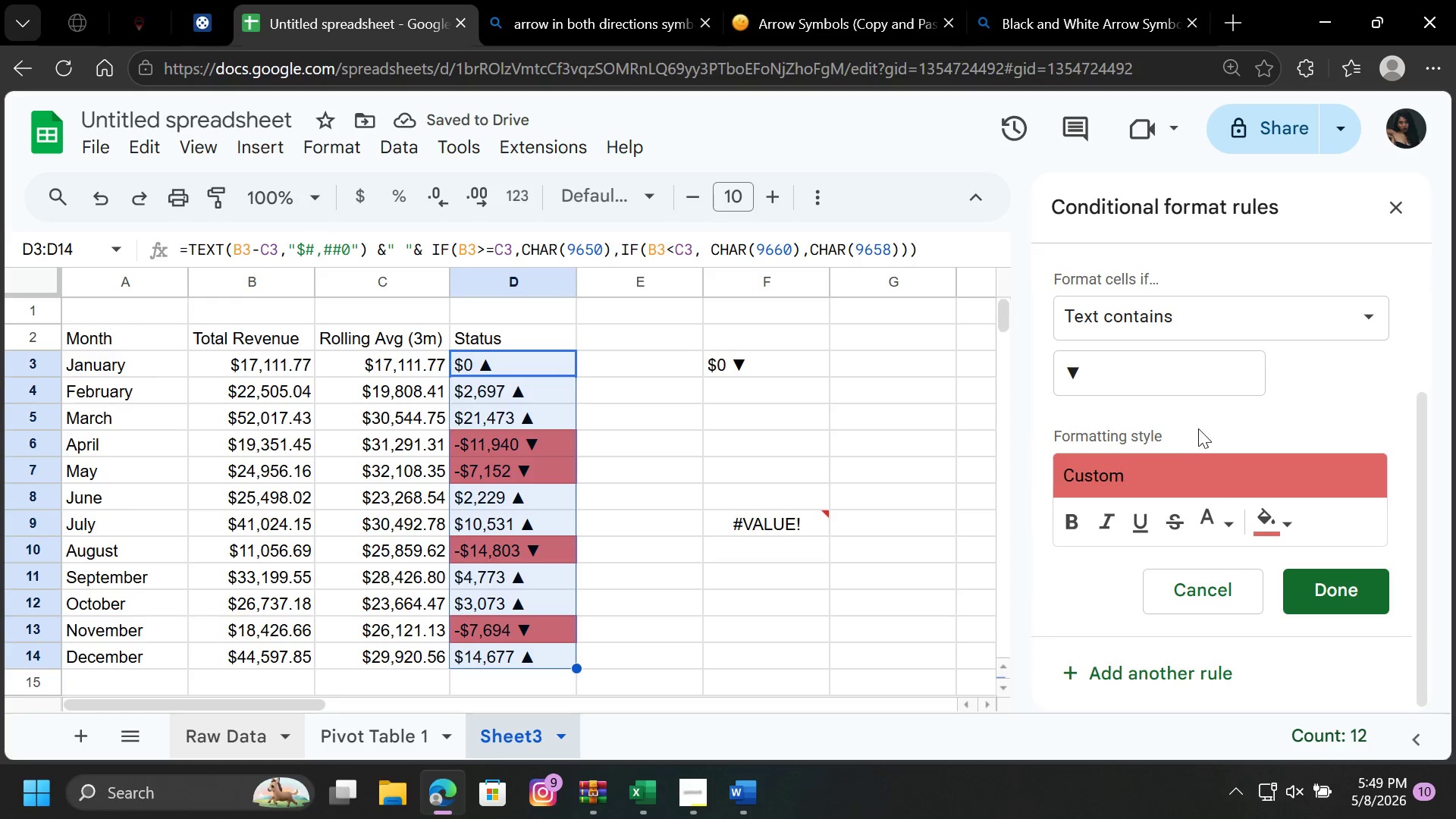 
left_click([1319, 597])
 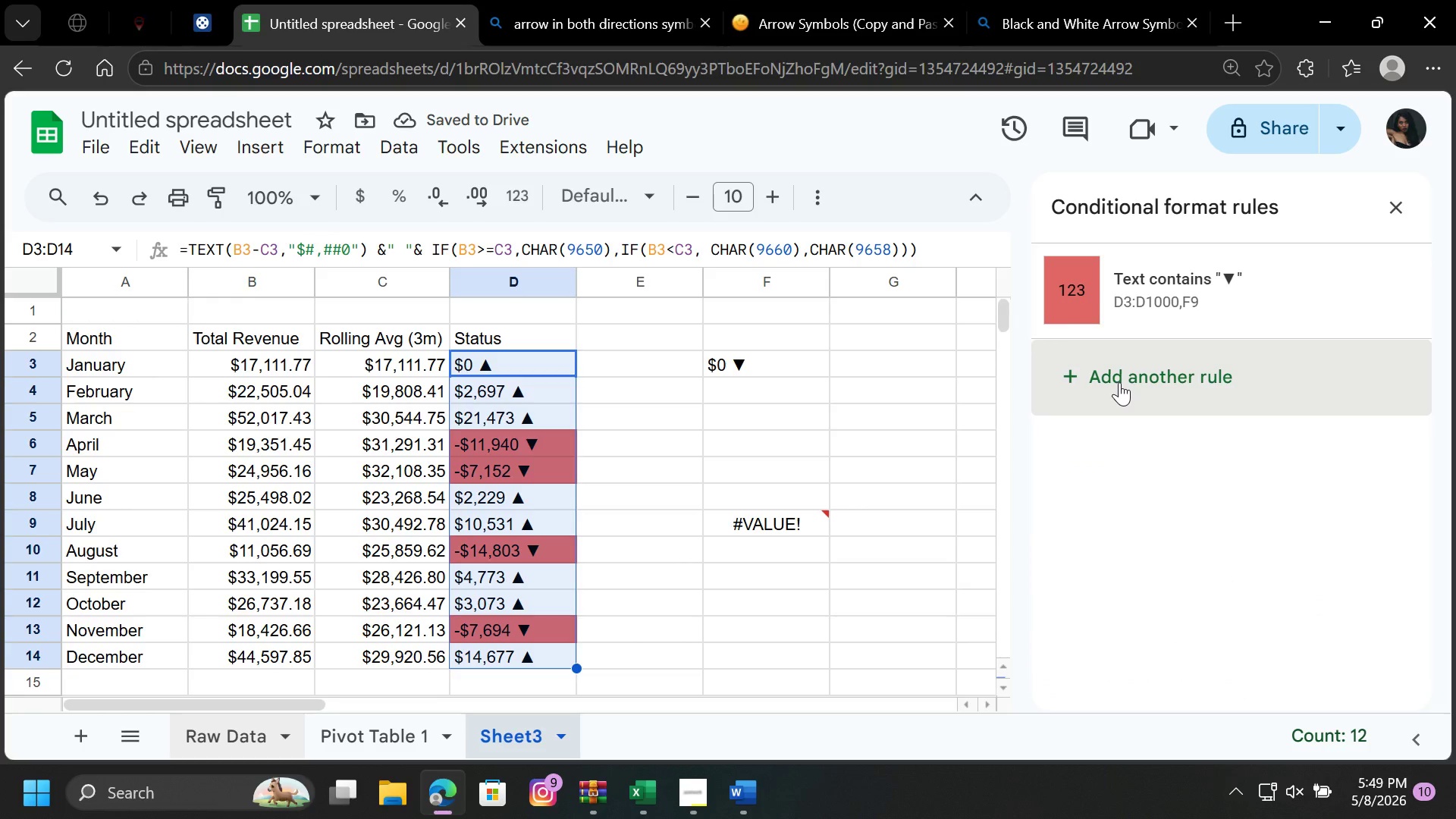 
left_click([1119, 382])
 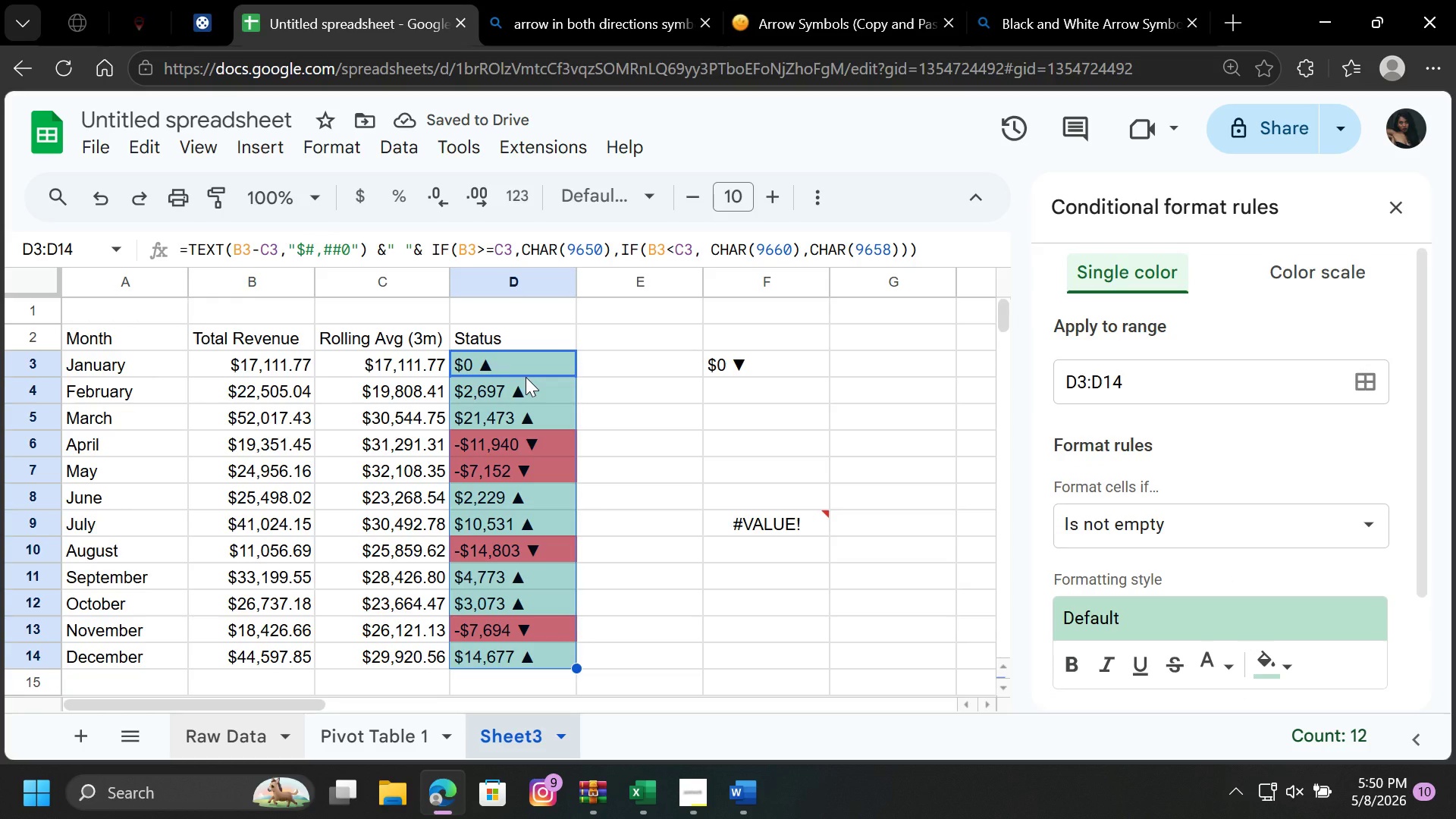 
wait(6.09)
 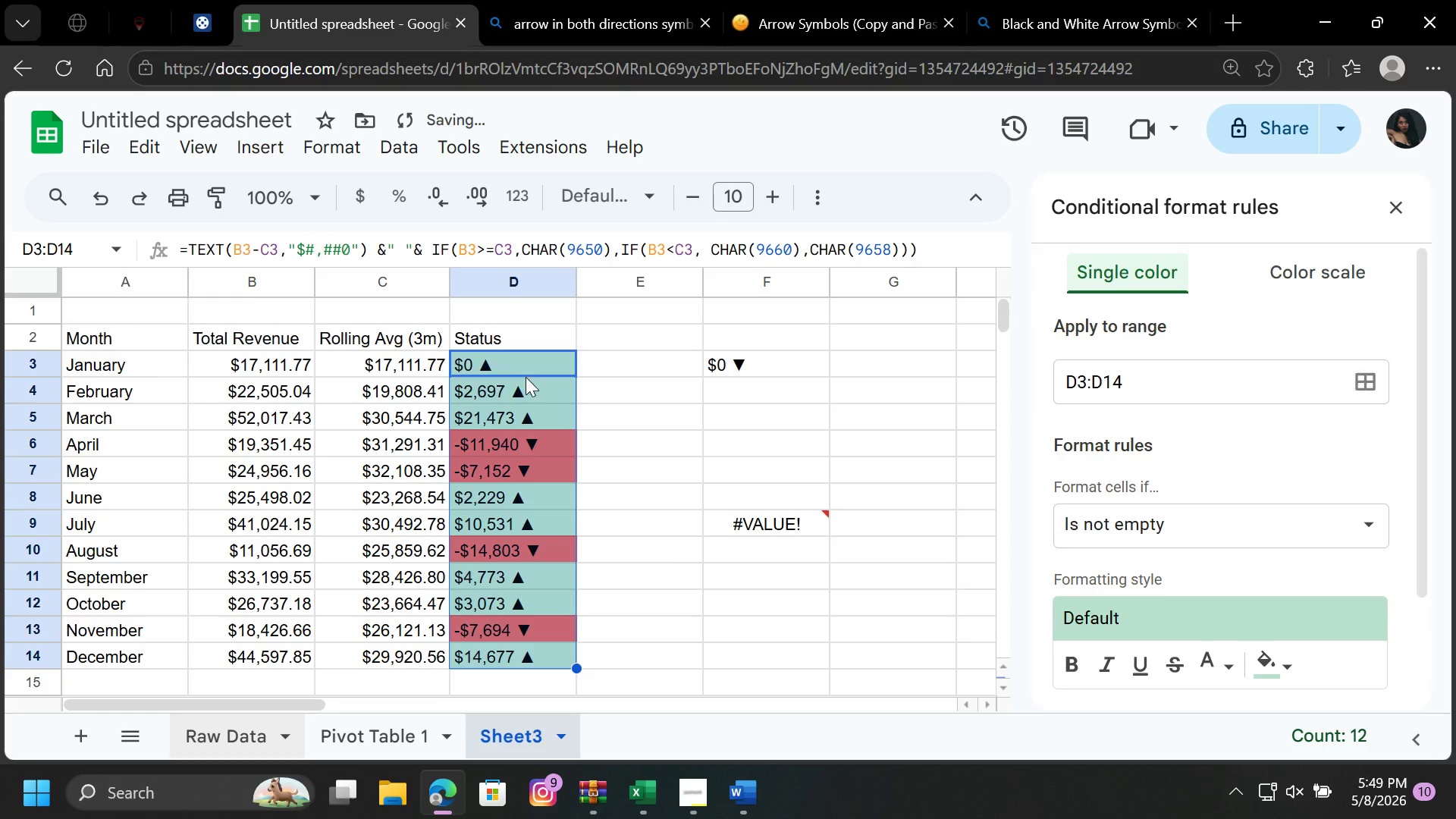 
right_click([532, 384])
 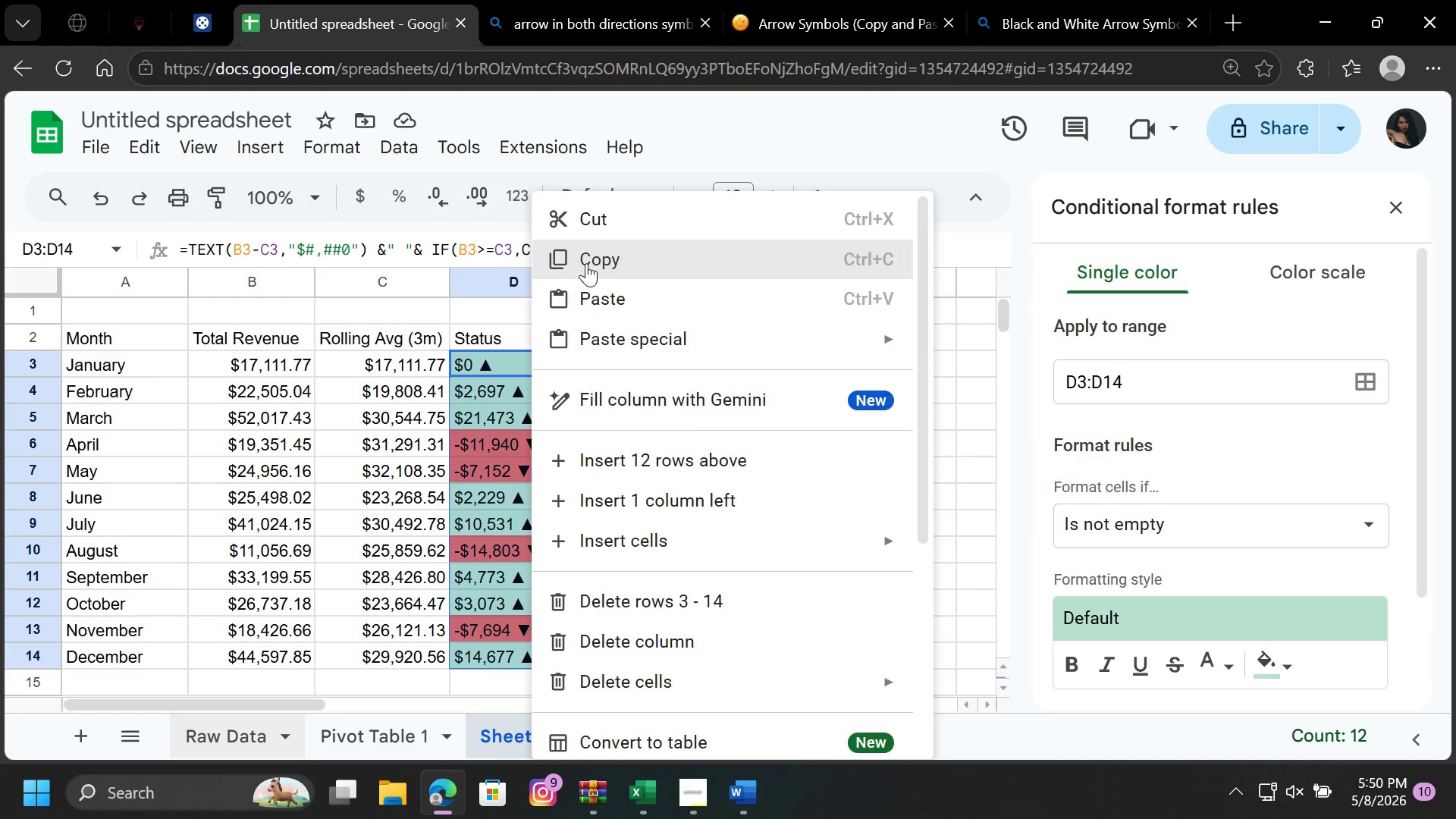 
left_click([586, 263])
 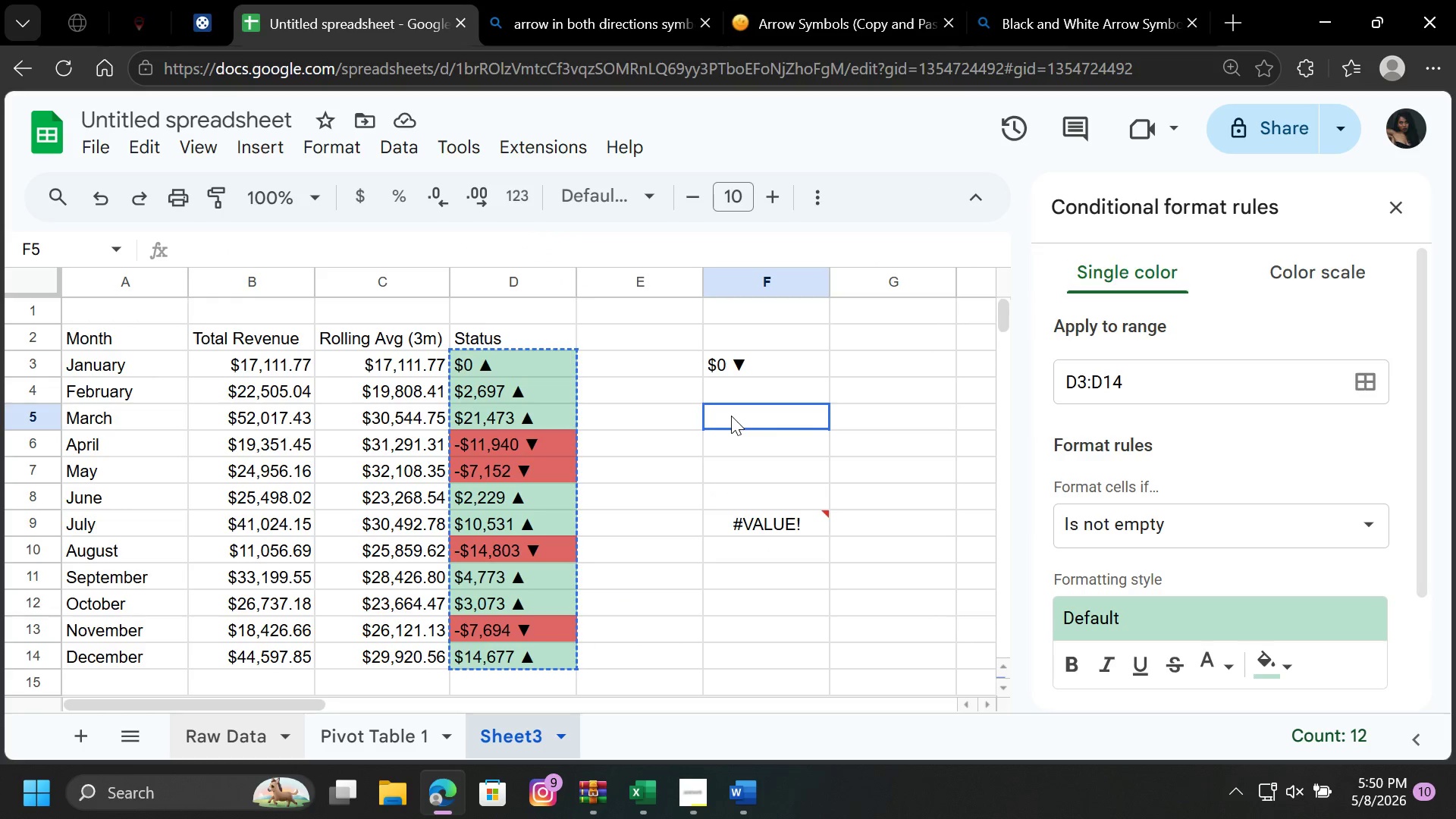 
left_click([731, 416])
 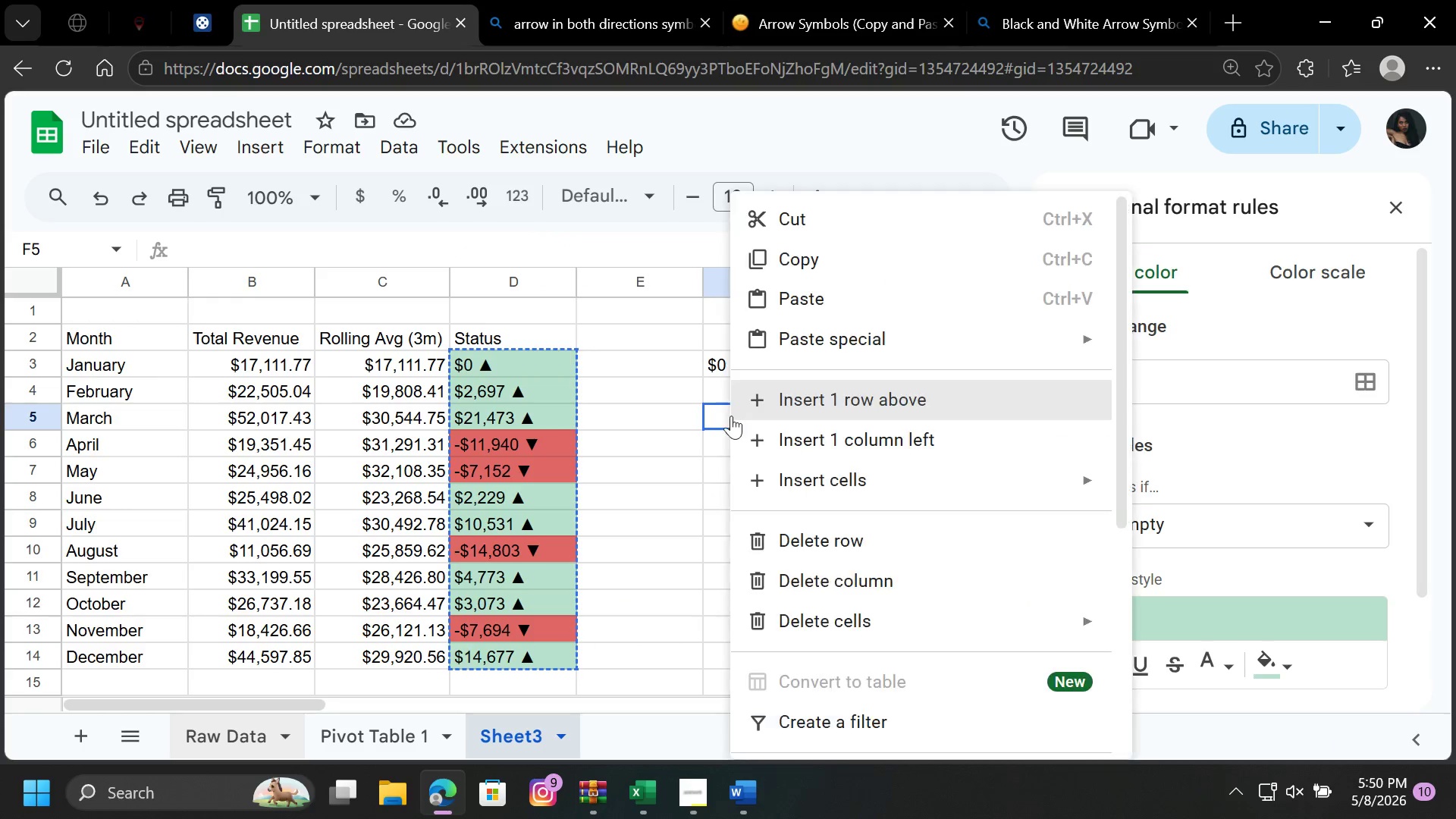 
right_click([731, 416])
 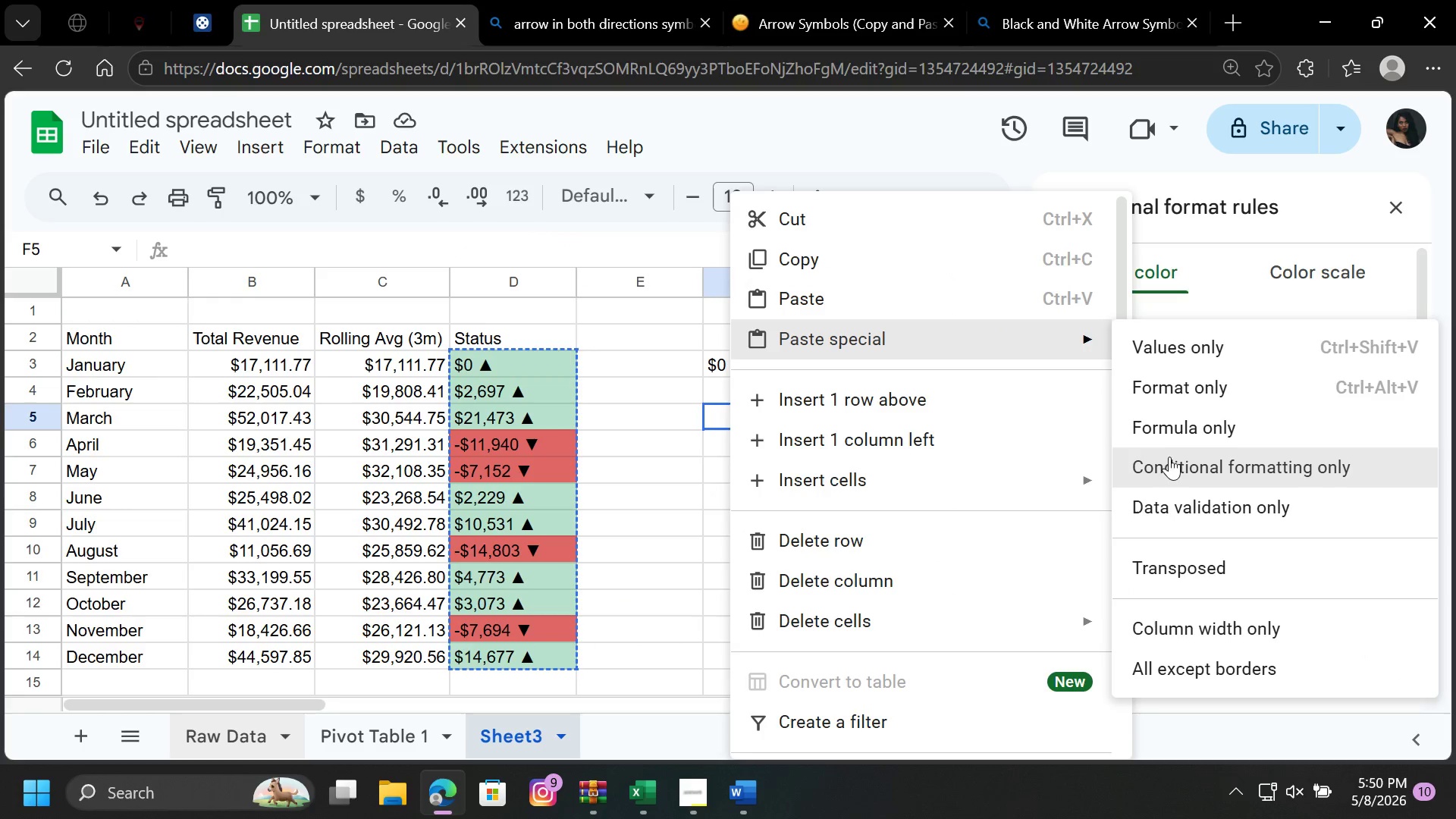 
wait(5.03)
 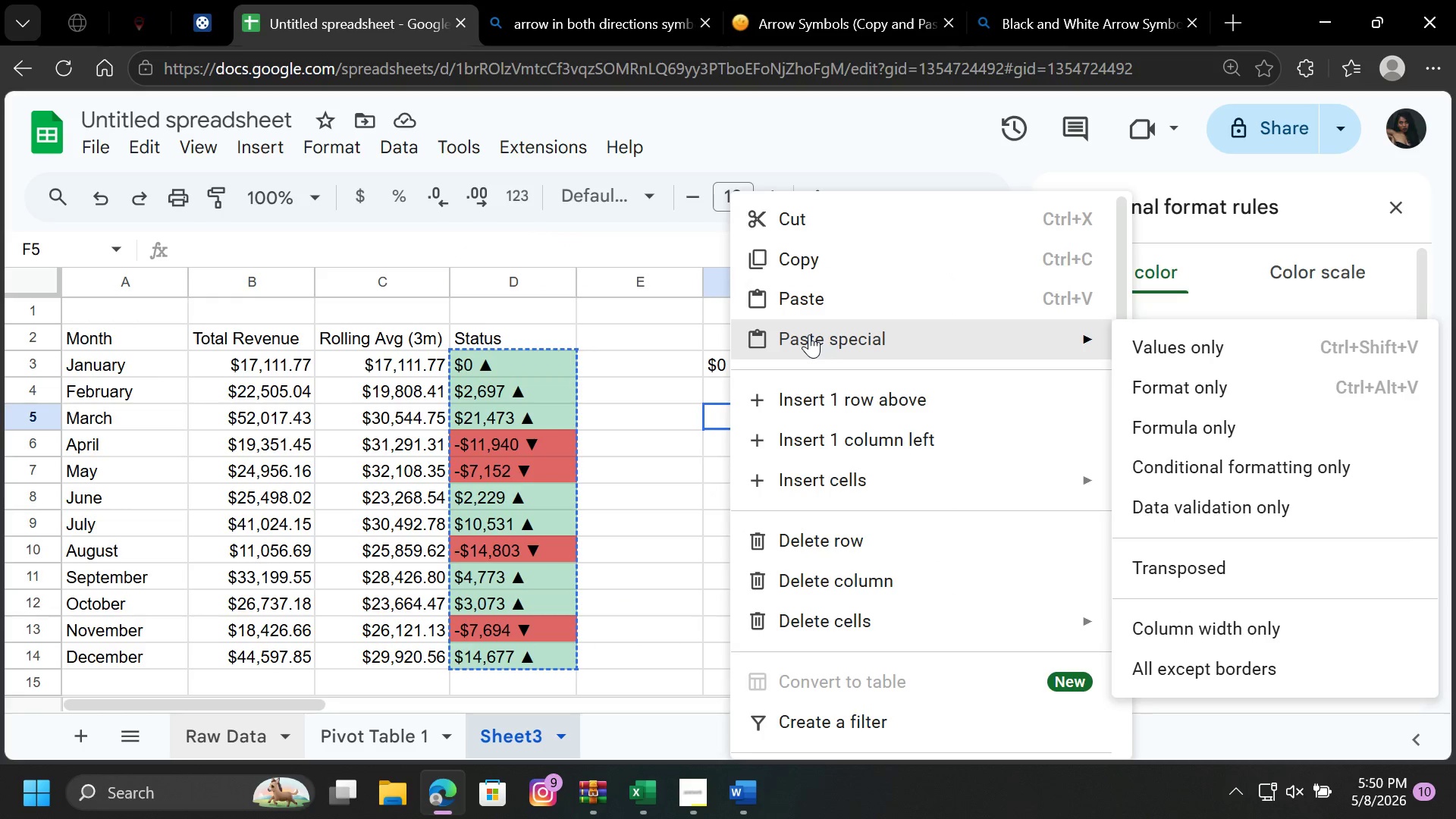 
left_click([1182, 350])
 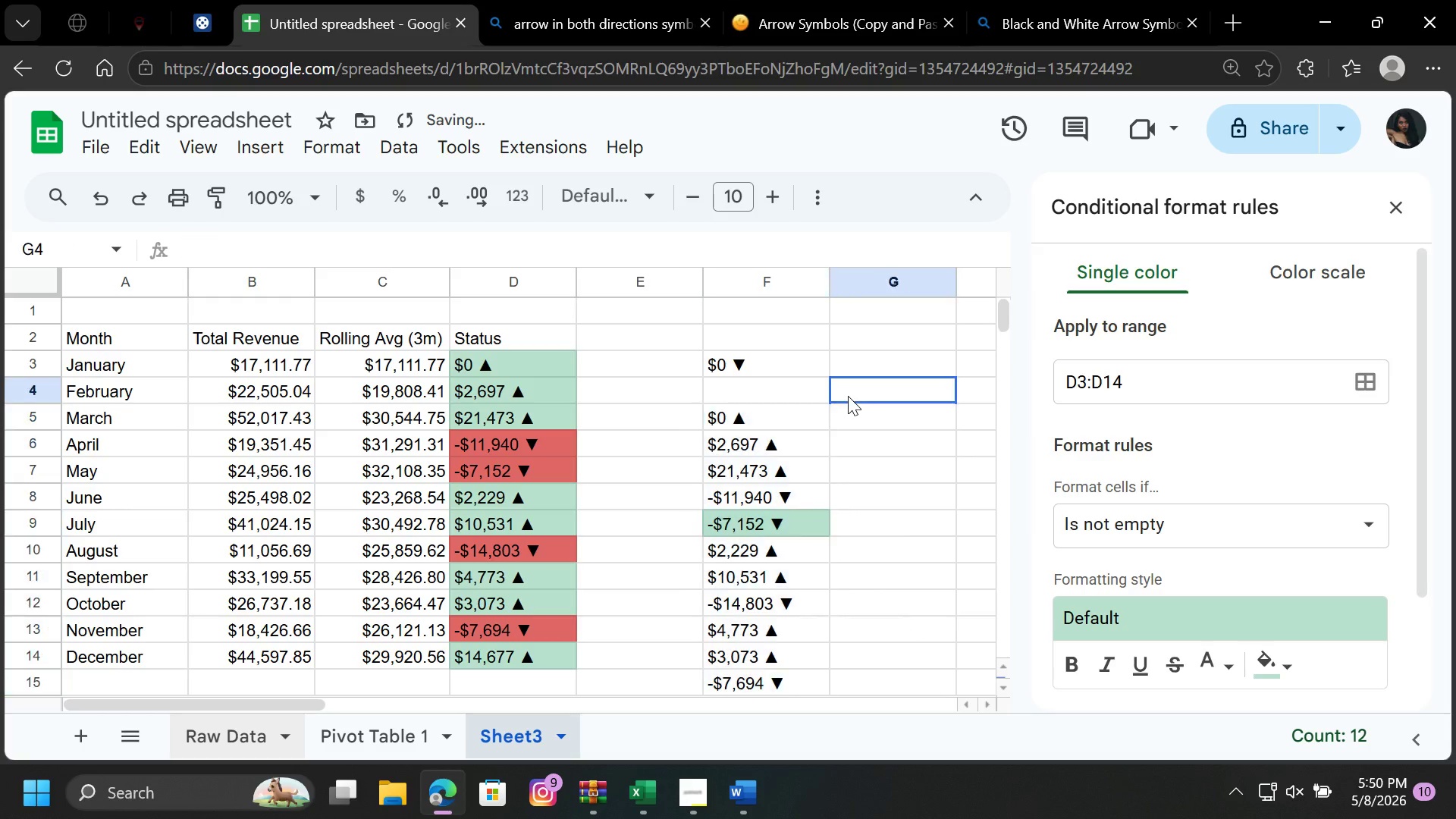 
left_click([848, 396])
 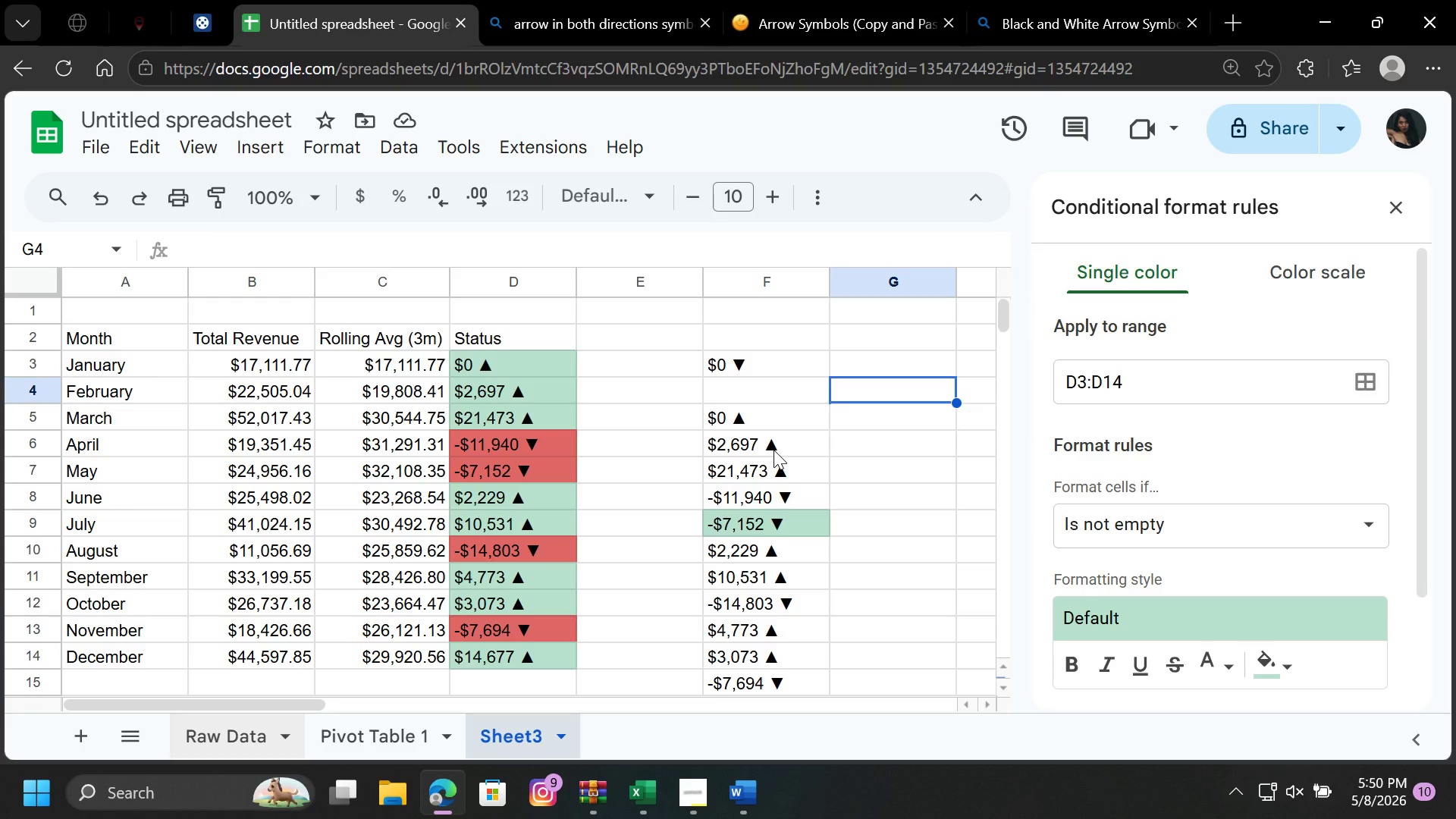 
wait(5.89)
 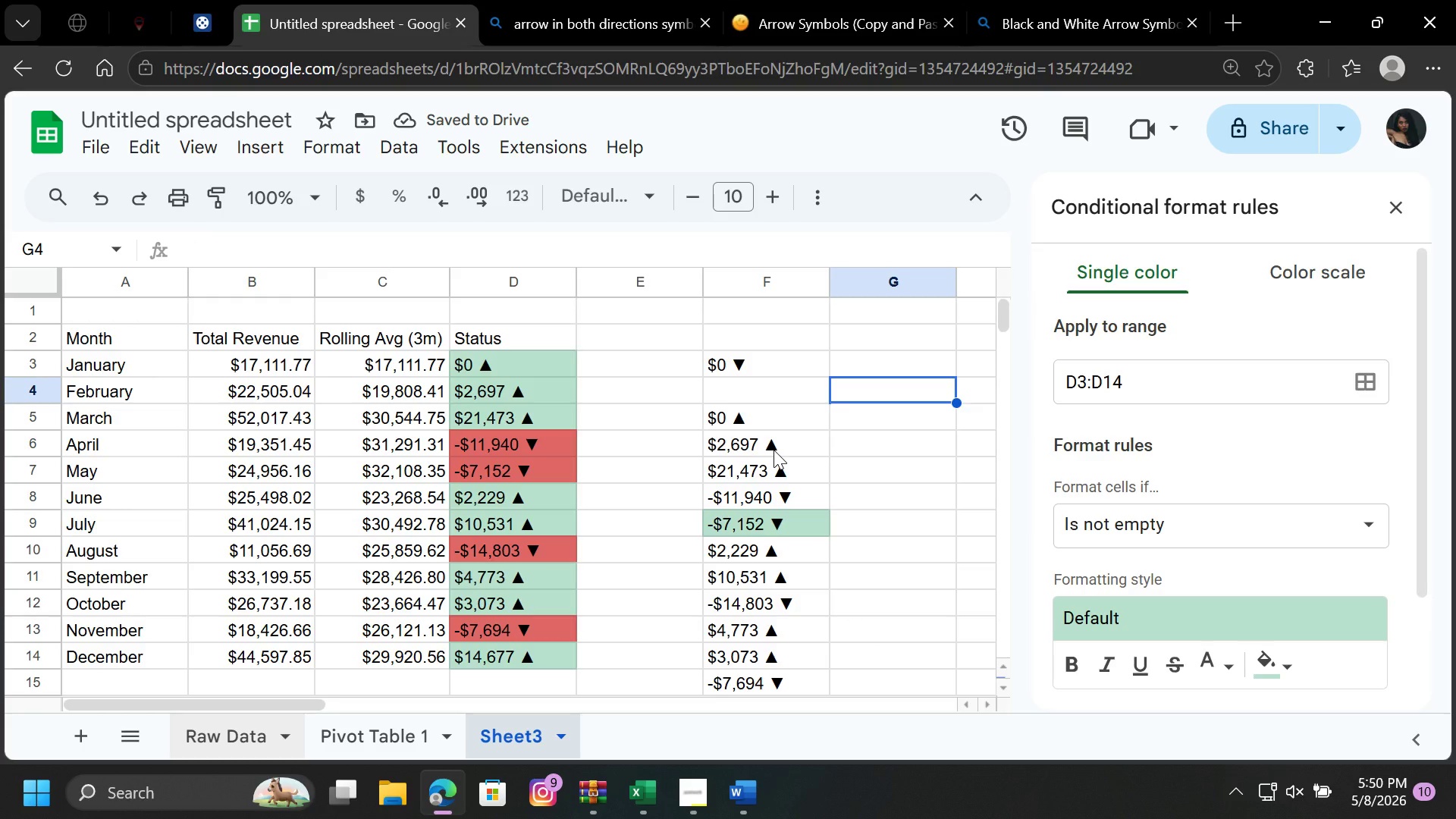 
double_click([776, 449])
 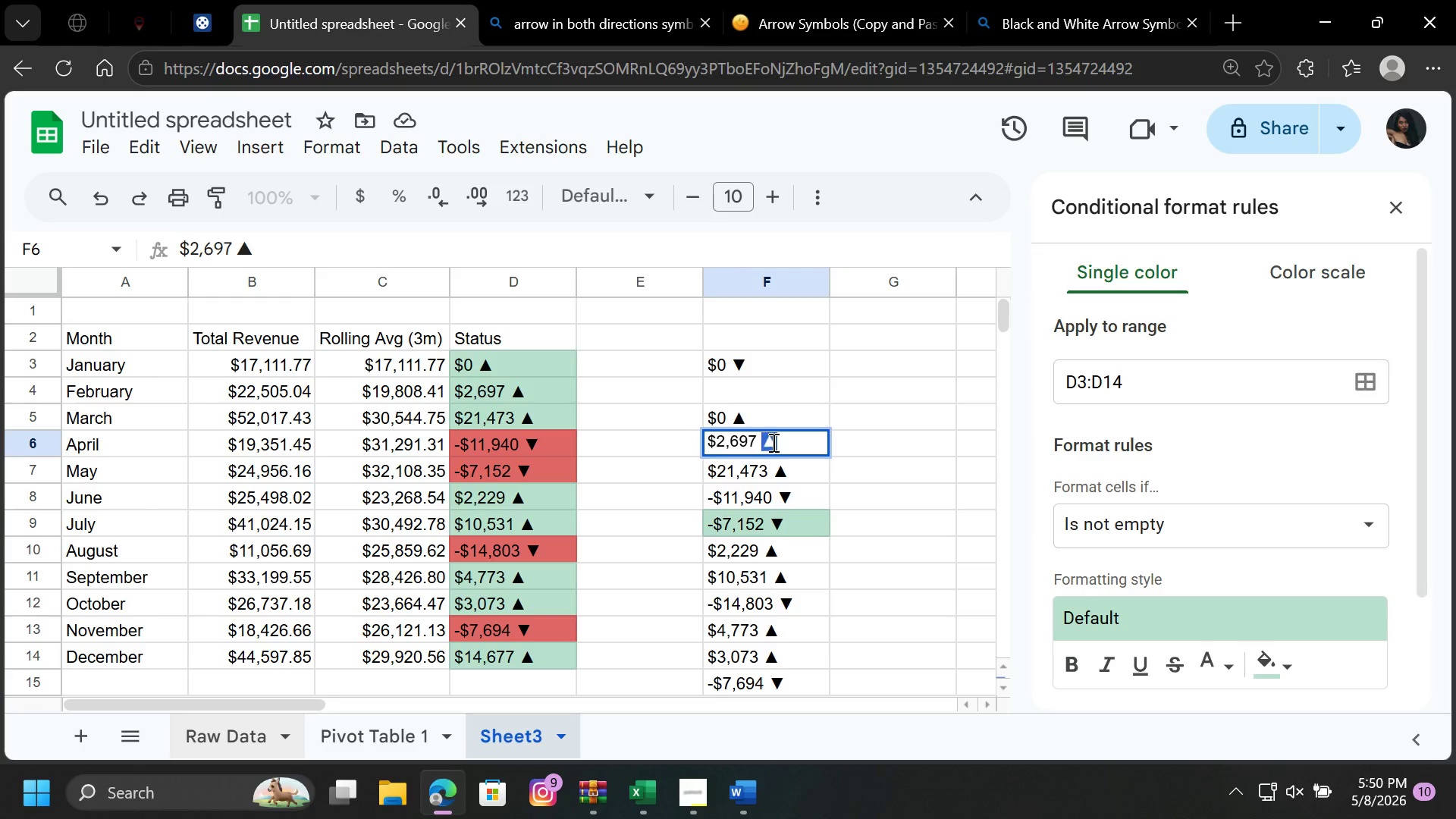 
left_click_drag(start_coordinate=[764, 441], to_coordinate=[776, 444])
 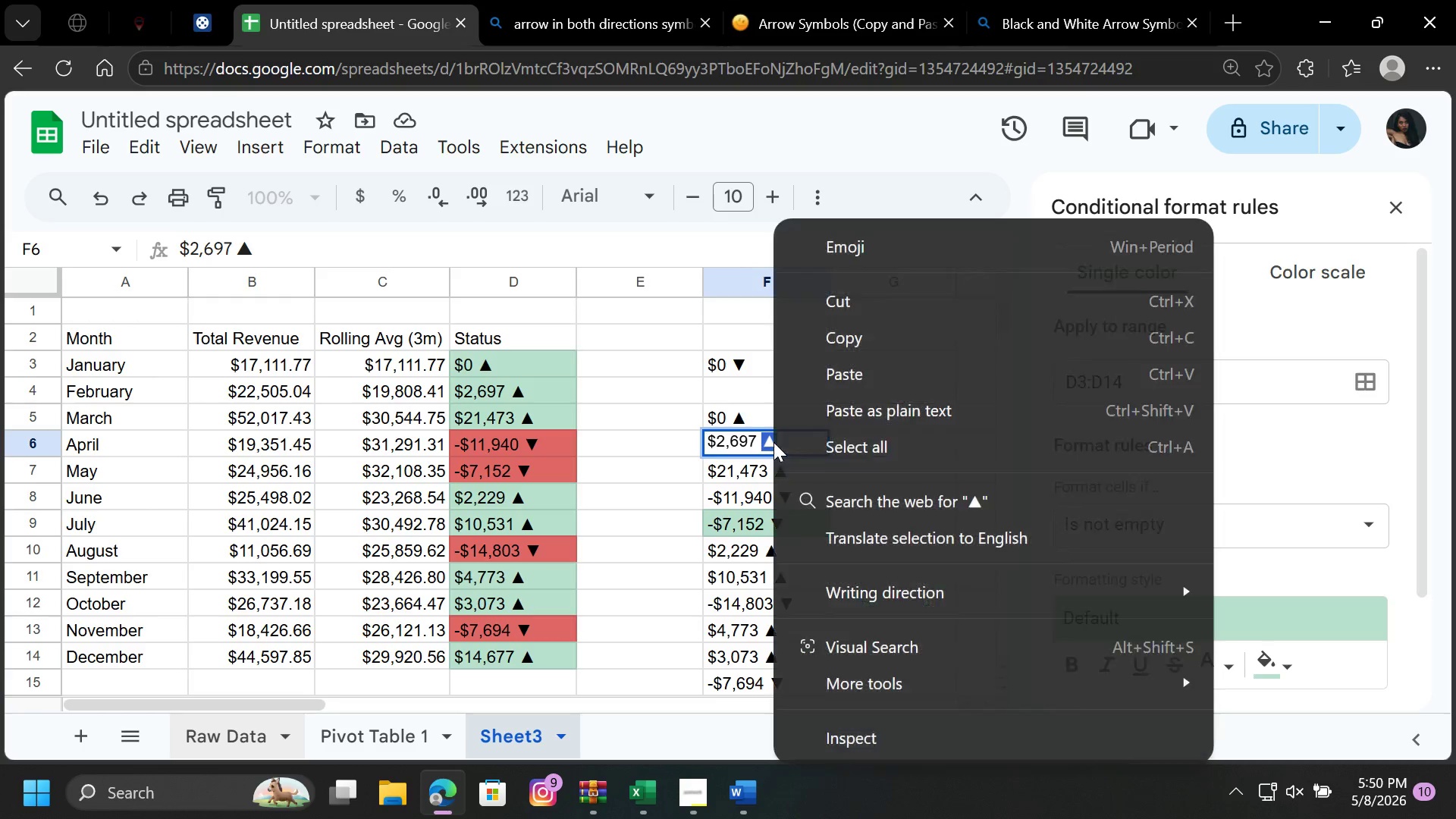 
right_click([774, 442])
 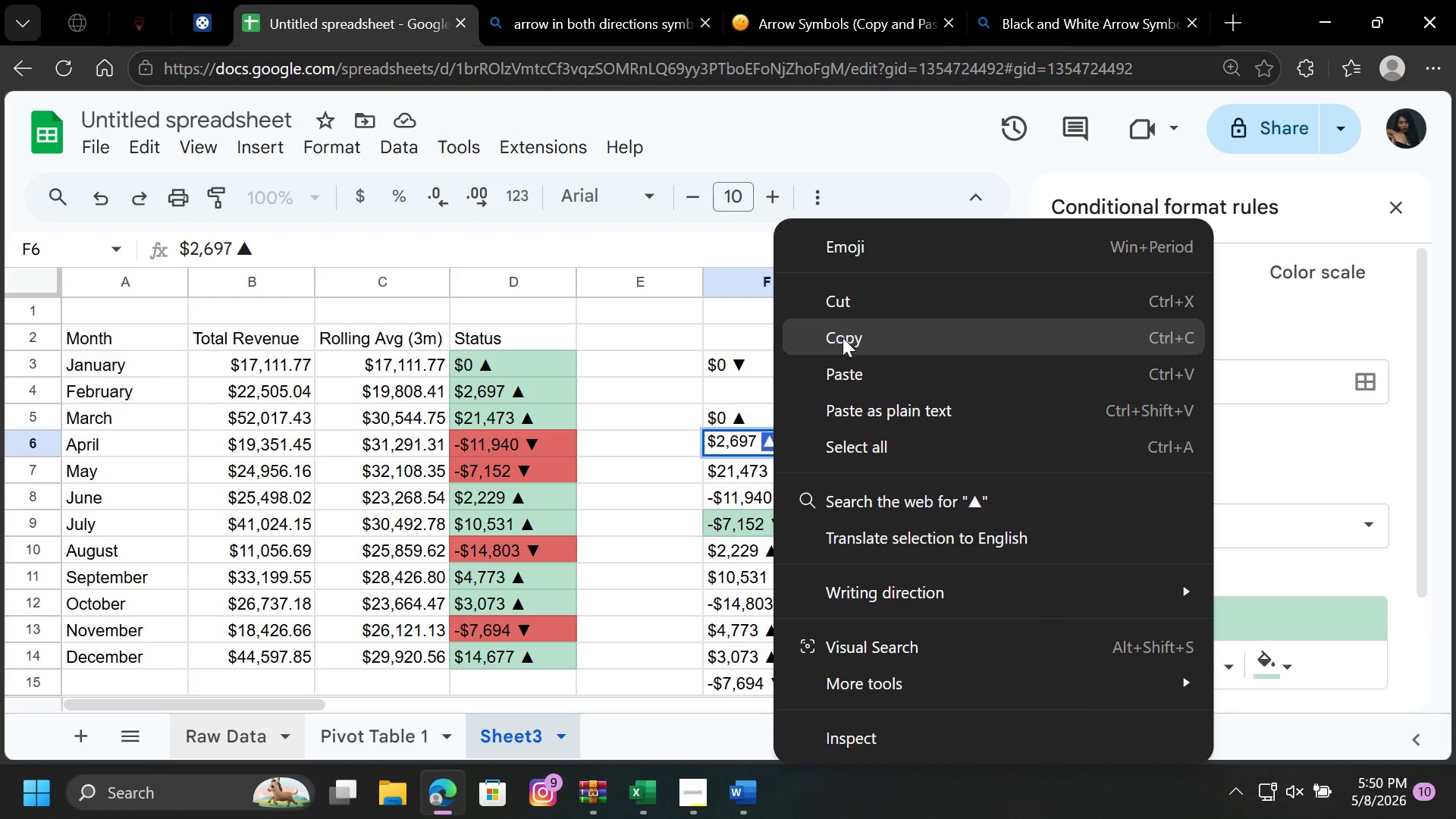 
left_click([843, 337])
 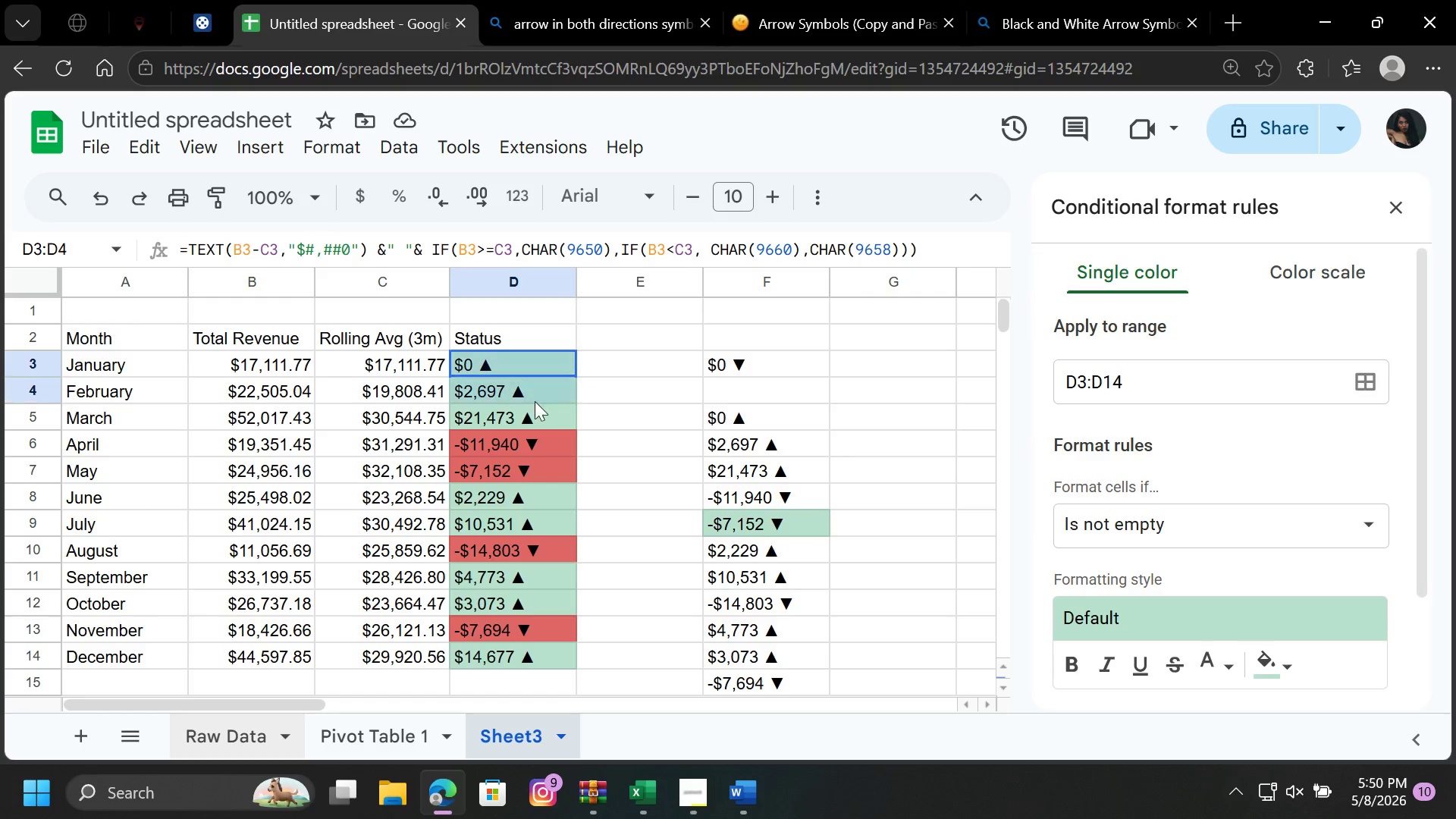 
left_click_drag(start_coordinate=[534, 358], to_coordinate=[535, 648])
 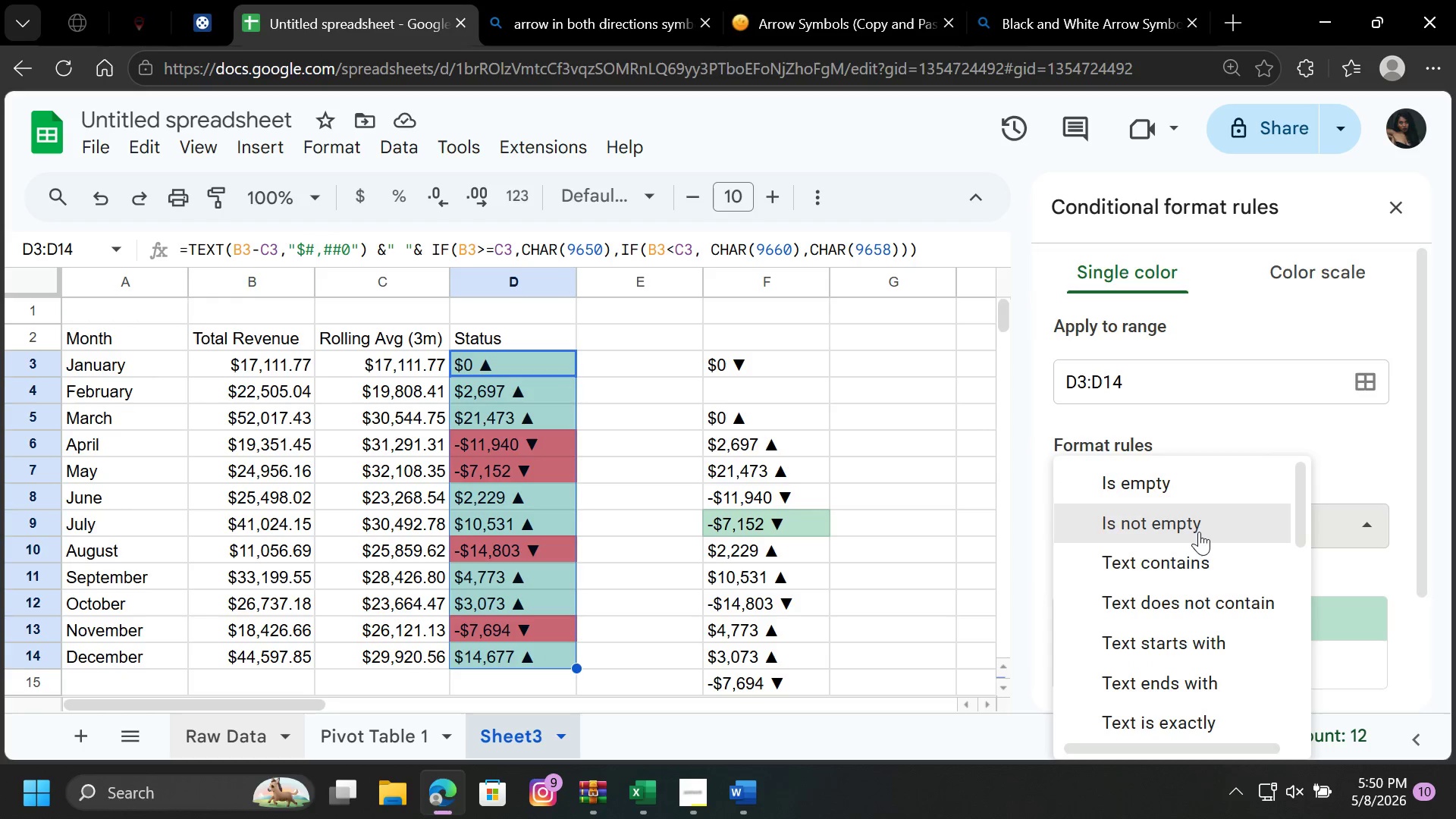 
left_click([1199, 532])
 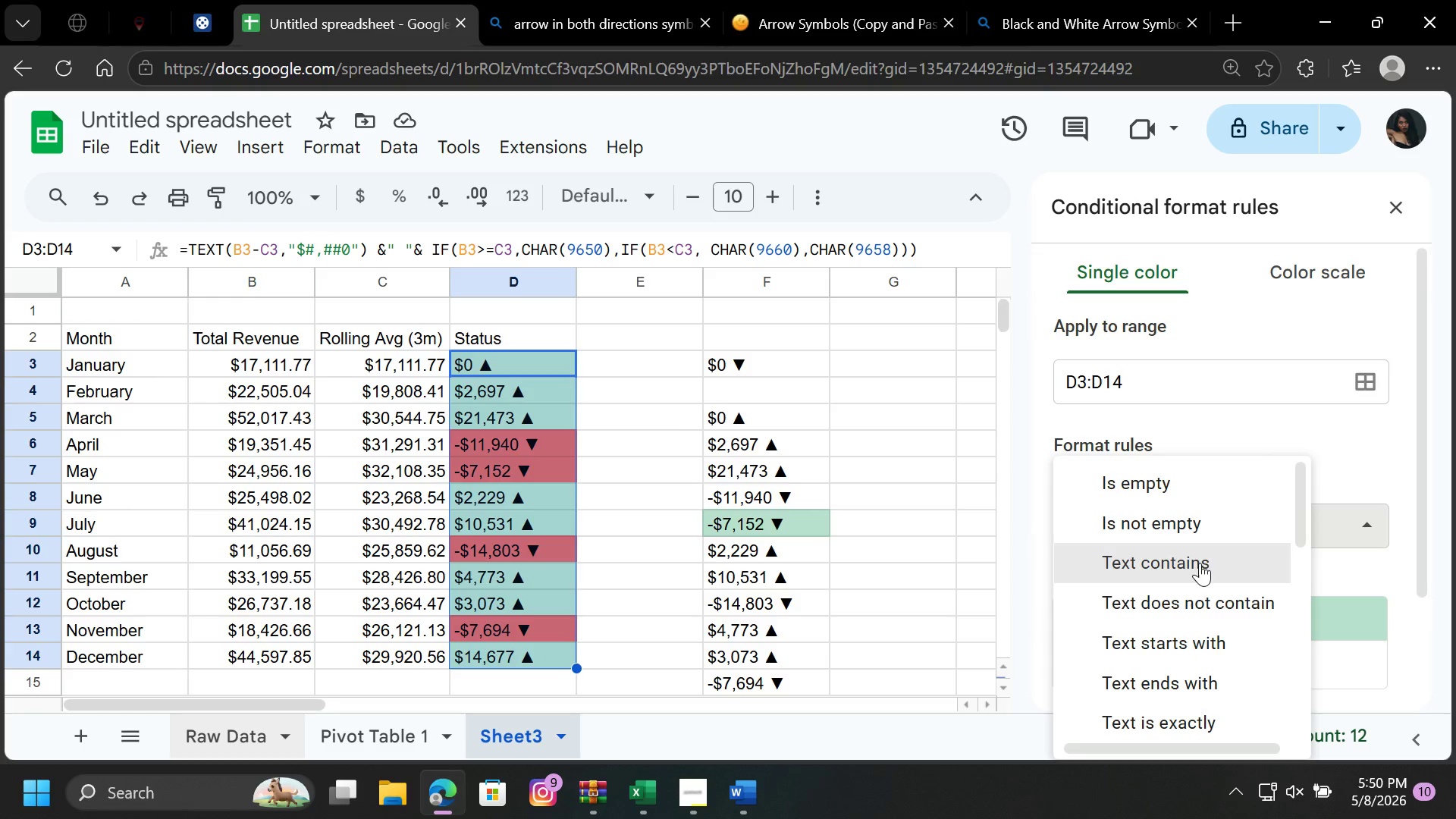 
left_click([1200, 553])
 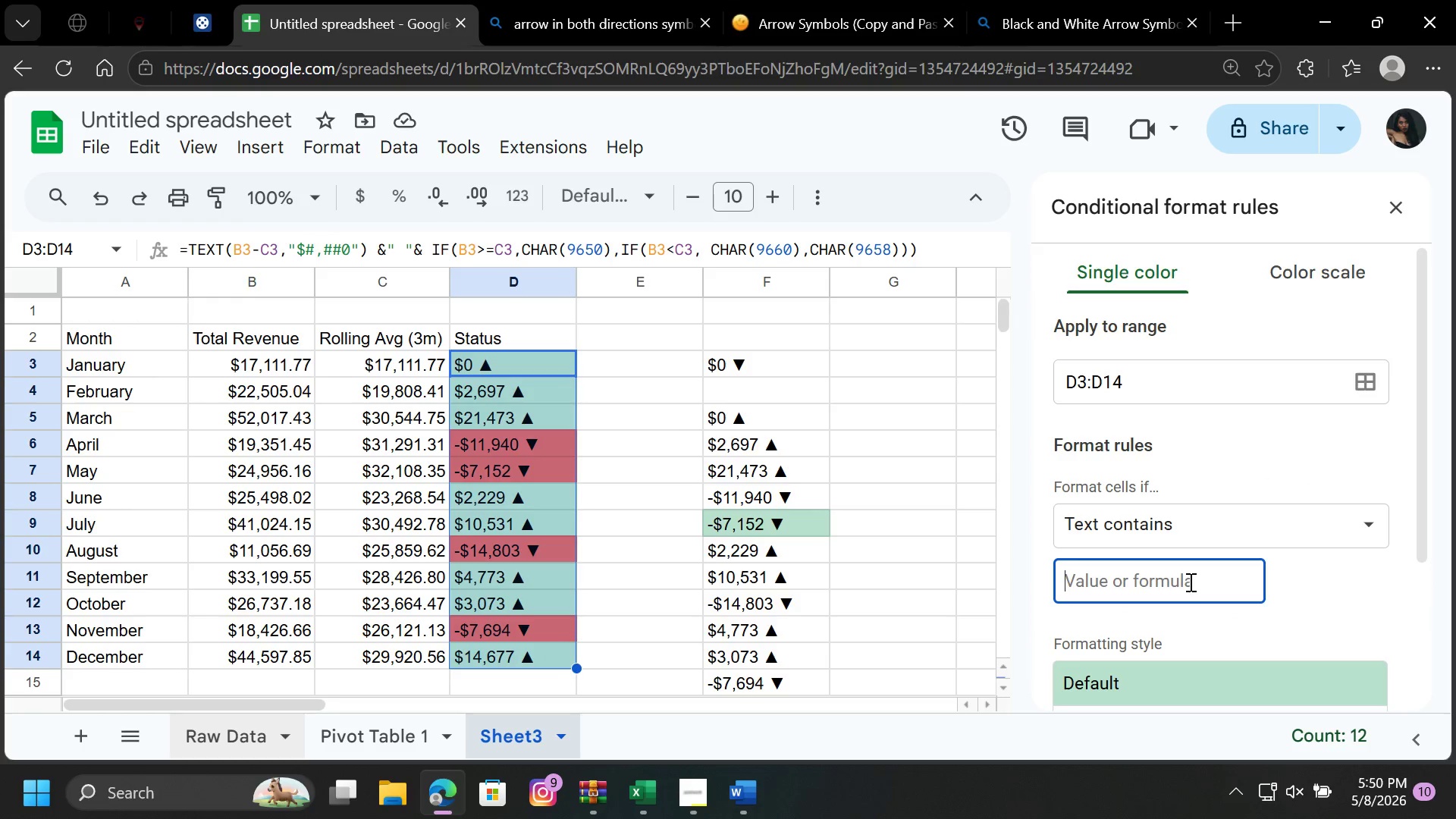 
left_click([1189, 582])
 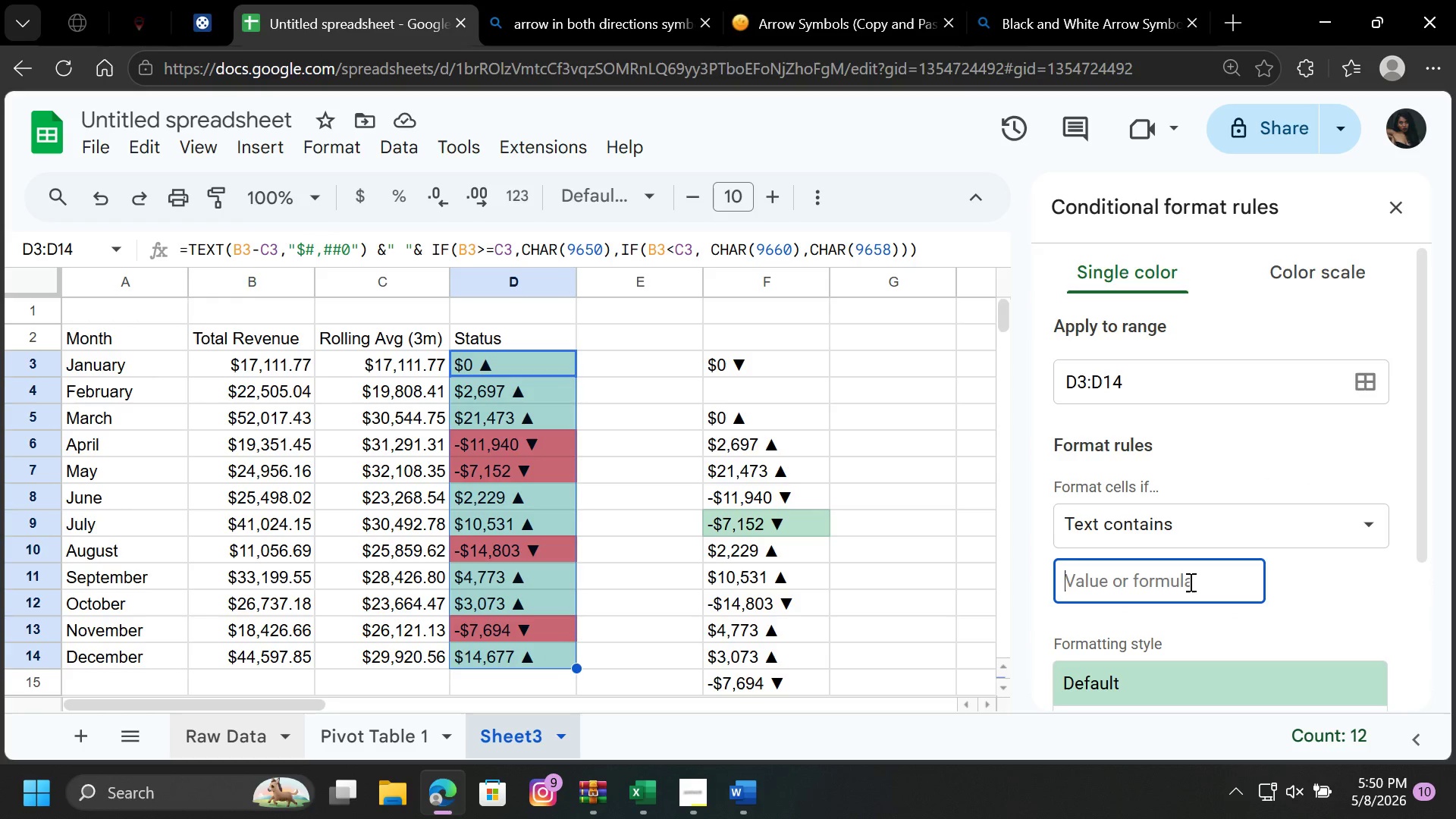 
key(Control+V)
 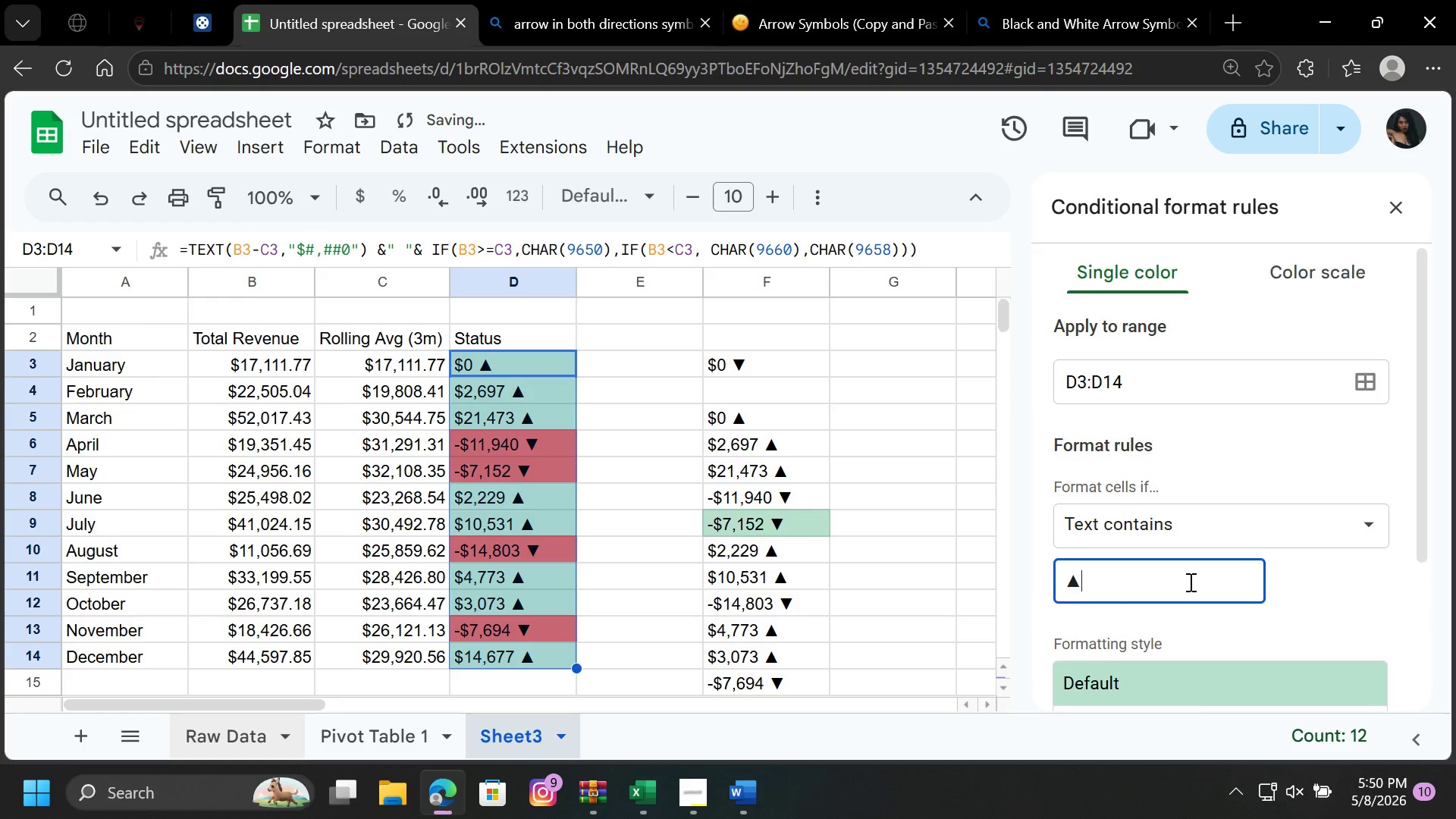 
scroll: coordinate [1189, 582], scroll_direction: down, amount: 1.0
 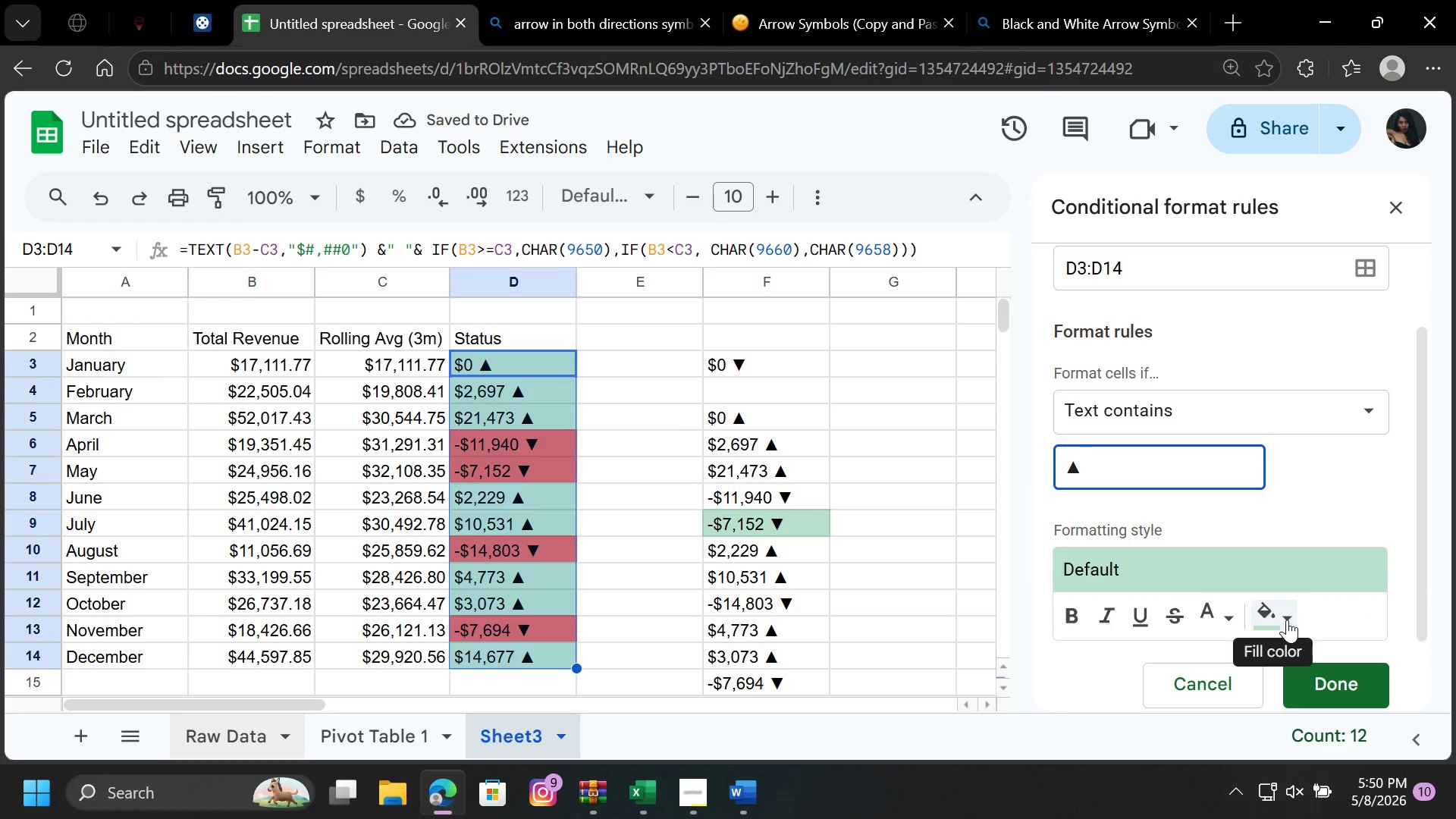 
left_click([1287, 620])
 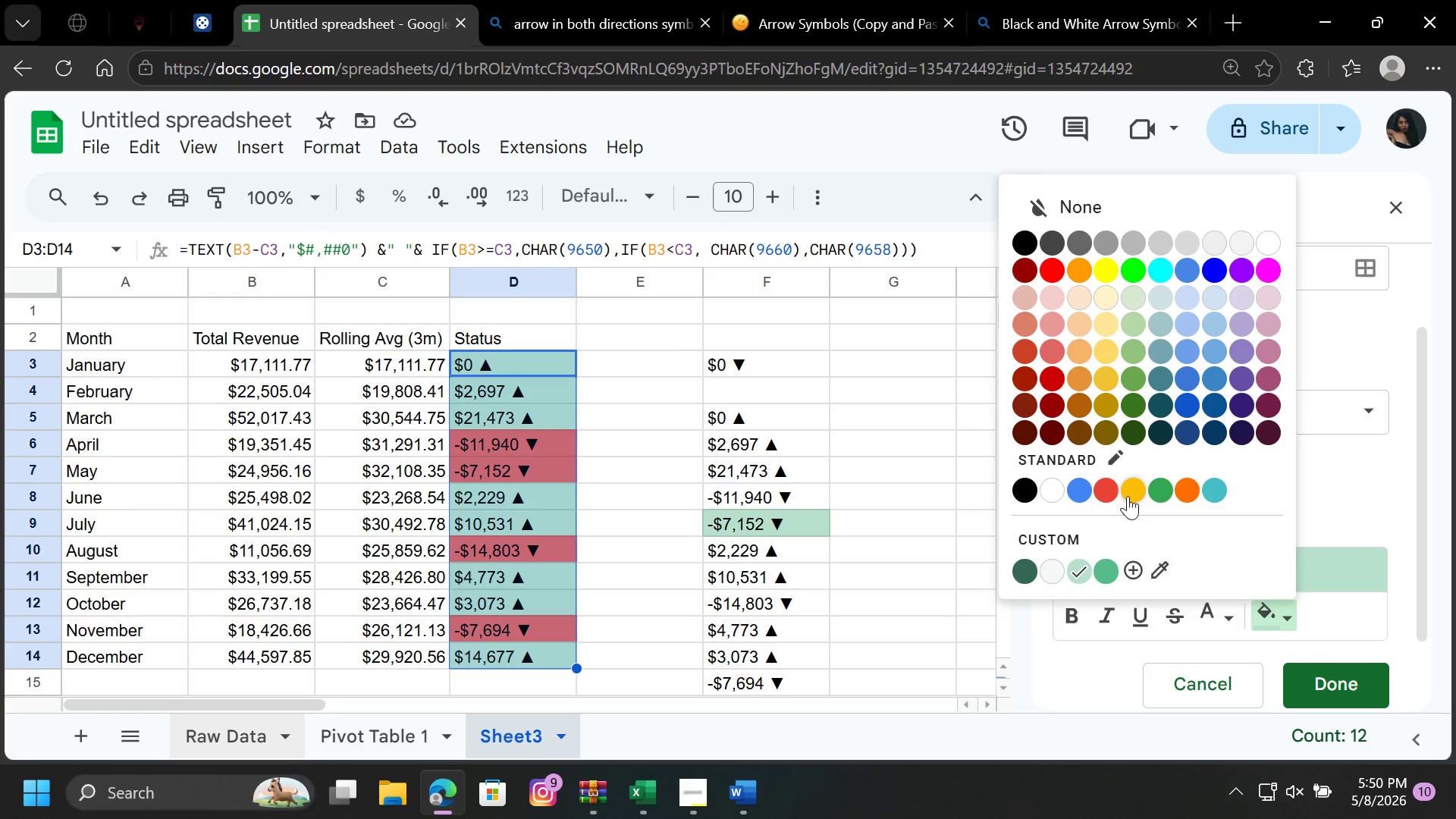 
mouse_move([1080, 417])
 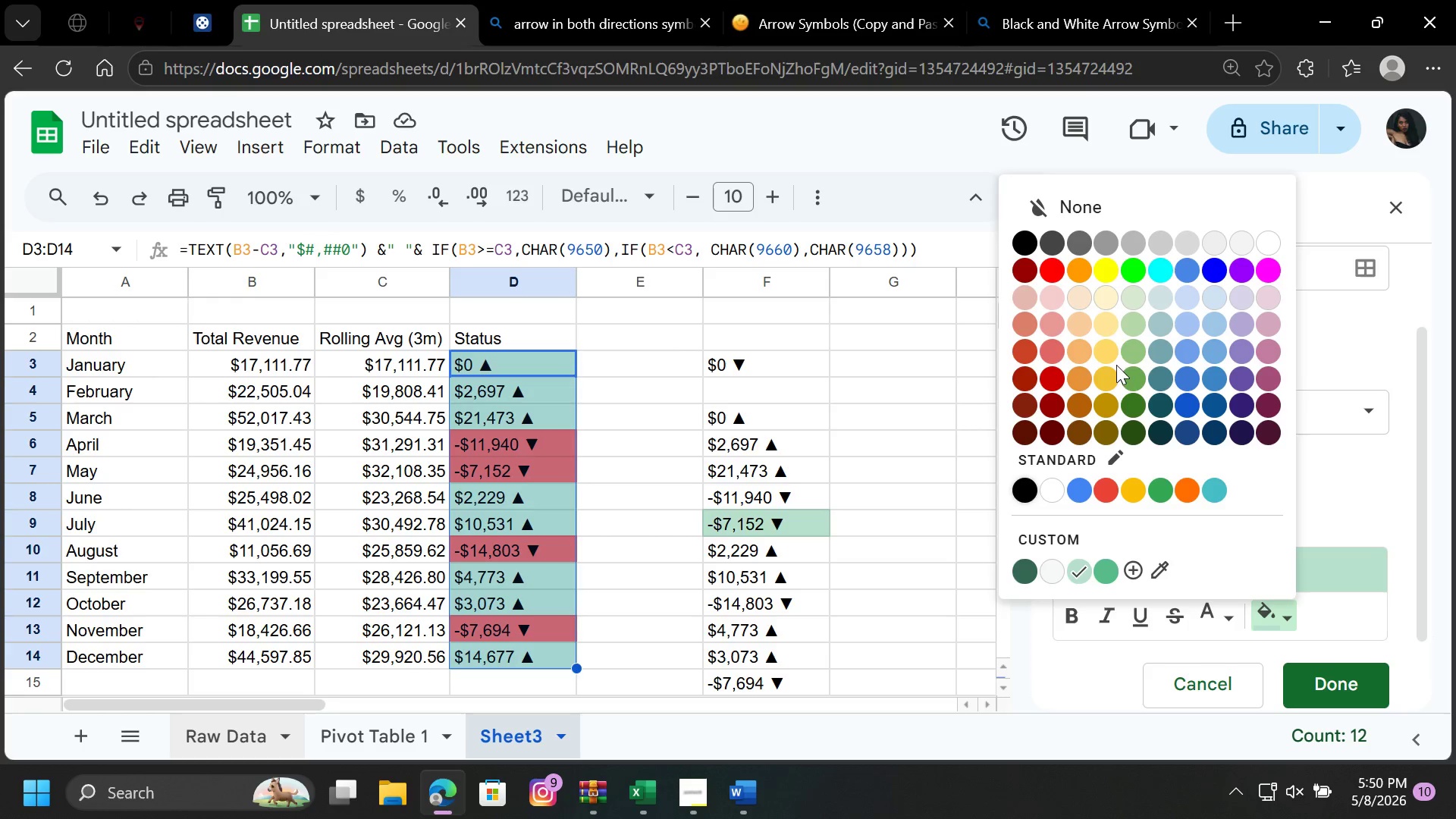 
mouse_move([1136, 347])
 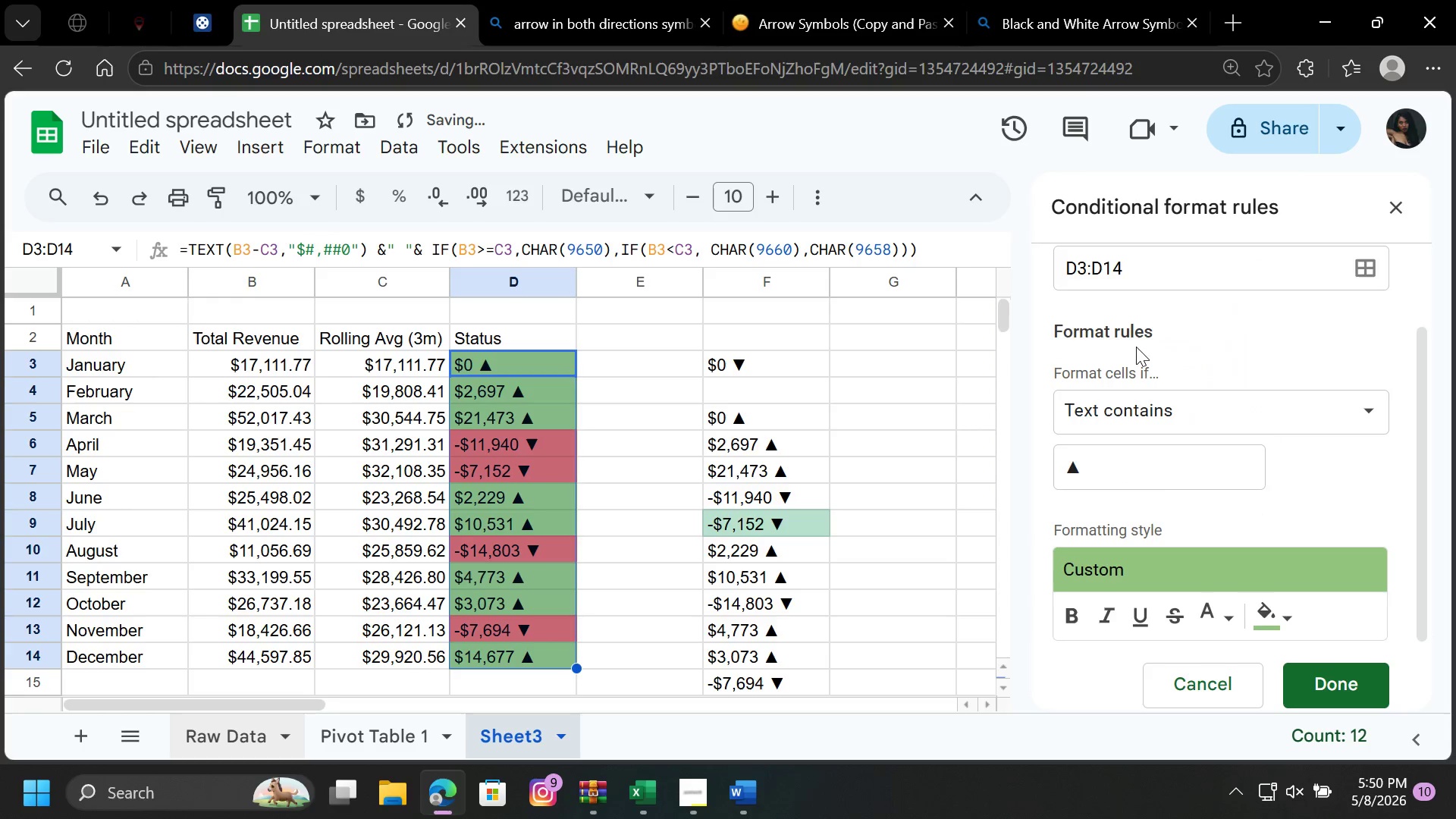 
left_click([1136, 347])
 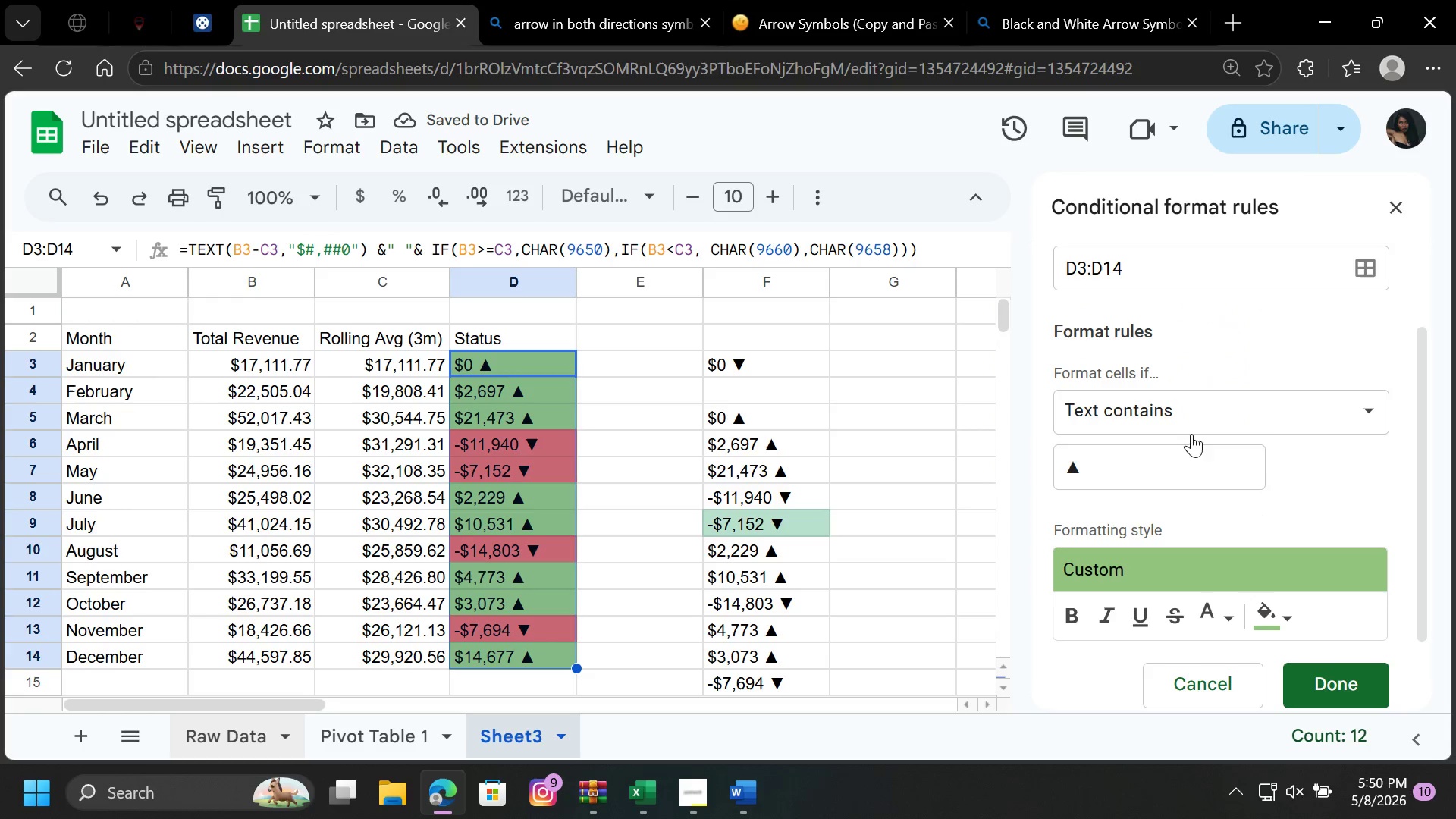 
left_click([1219, 405])
 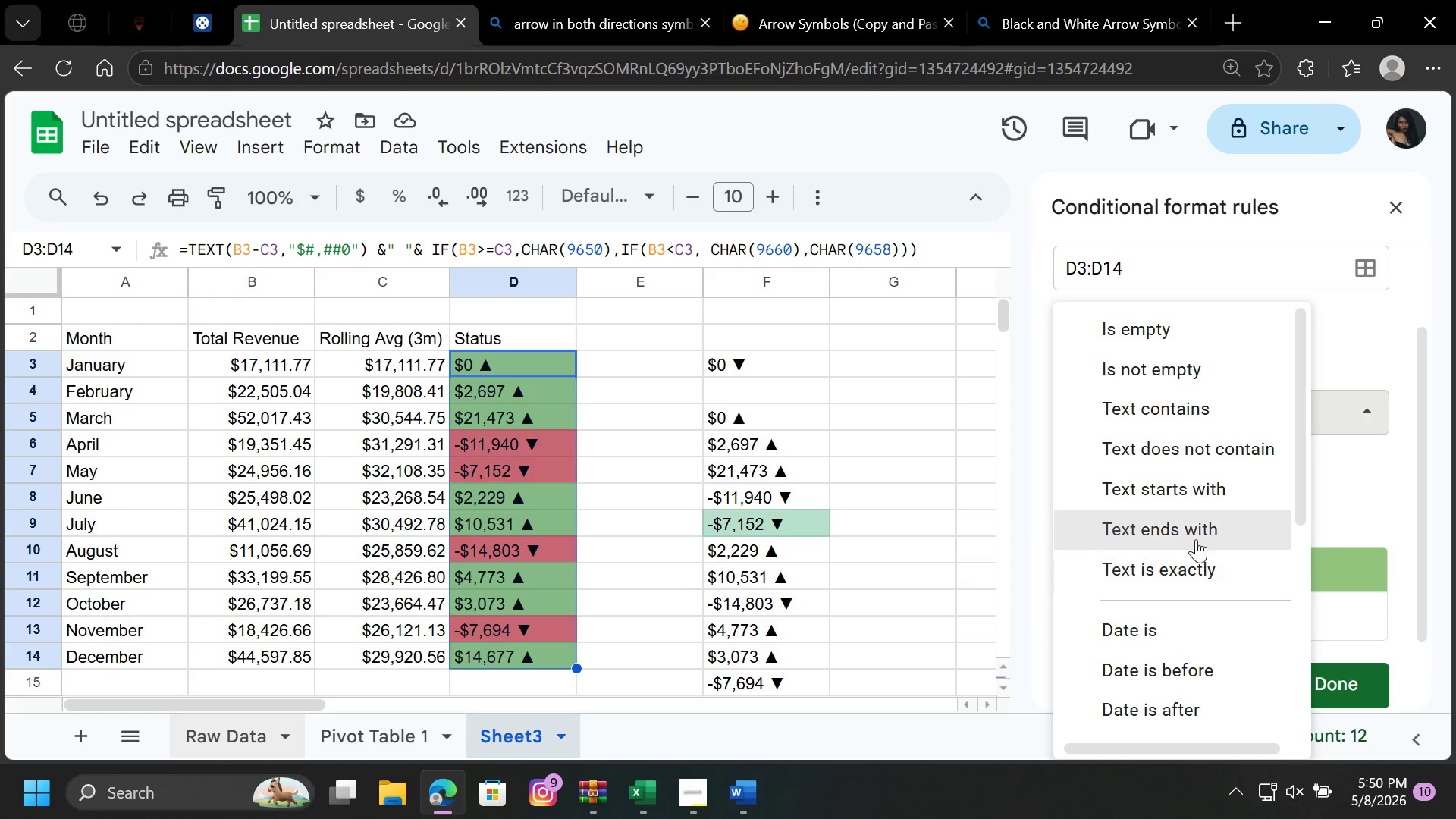 
left_click([1200, 494])
 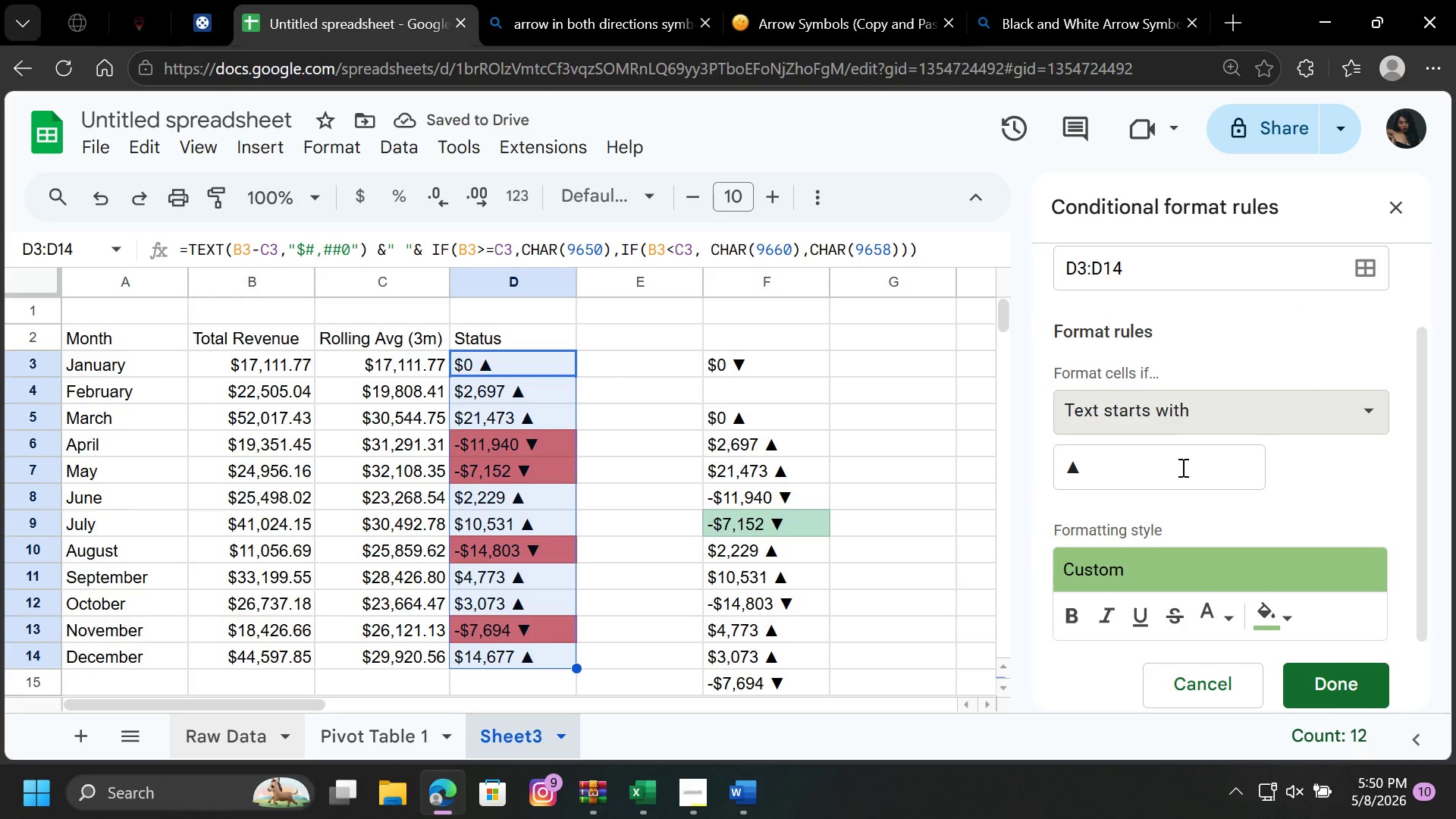 
left_click([1188, 469])
 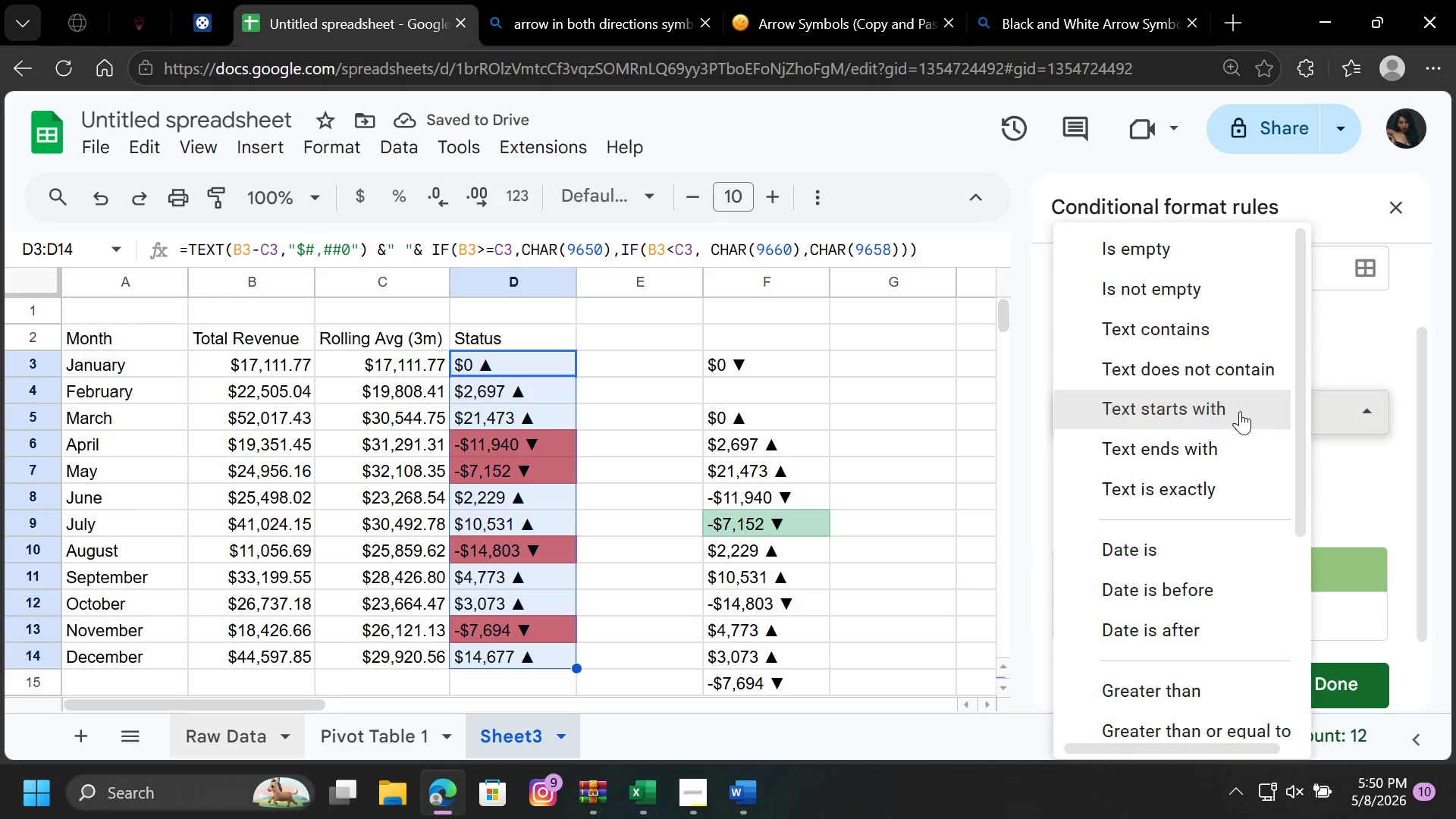 
left_click([1240, 411])
 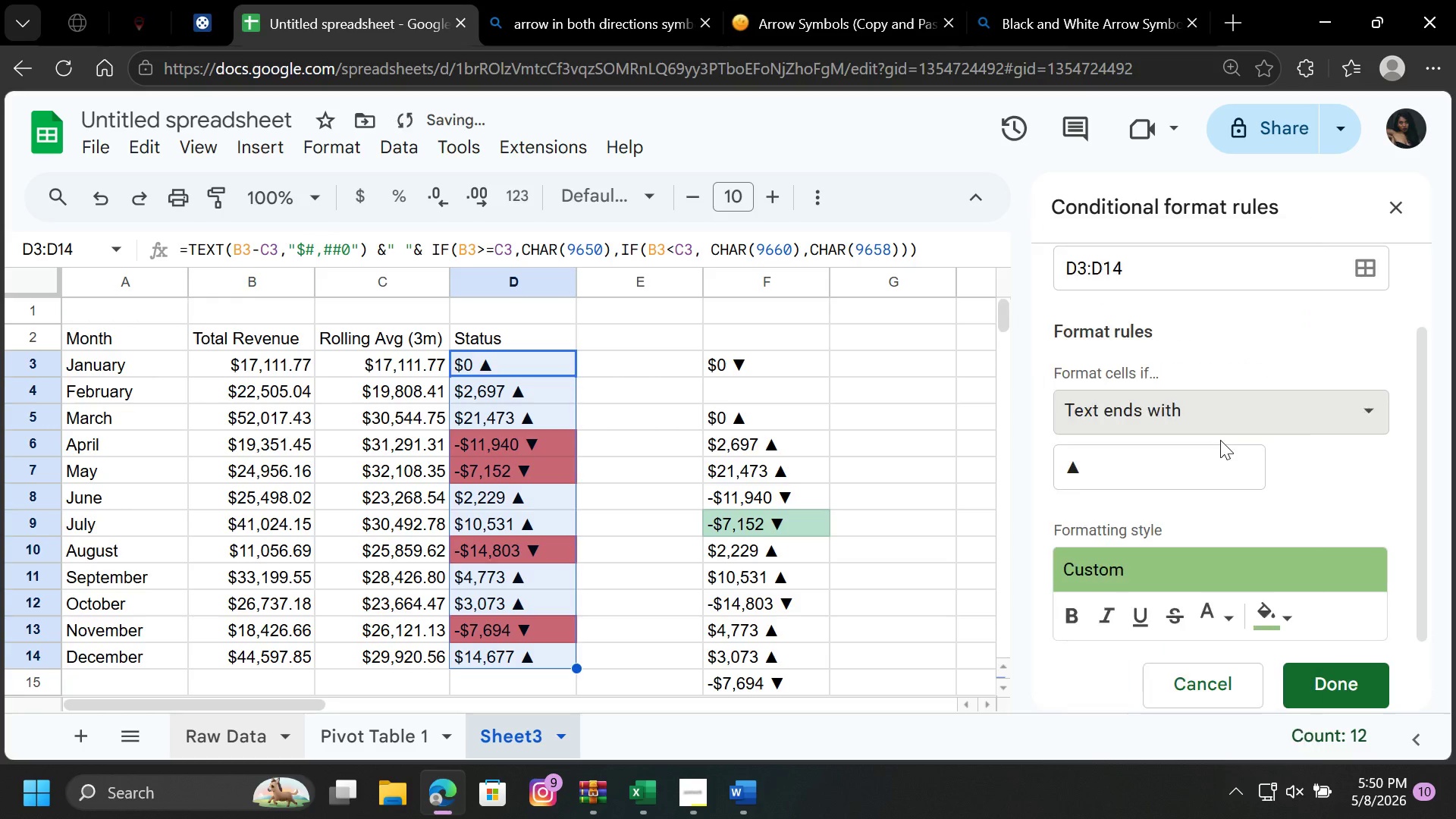 
left_click([1220, 440])
 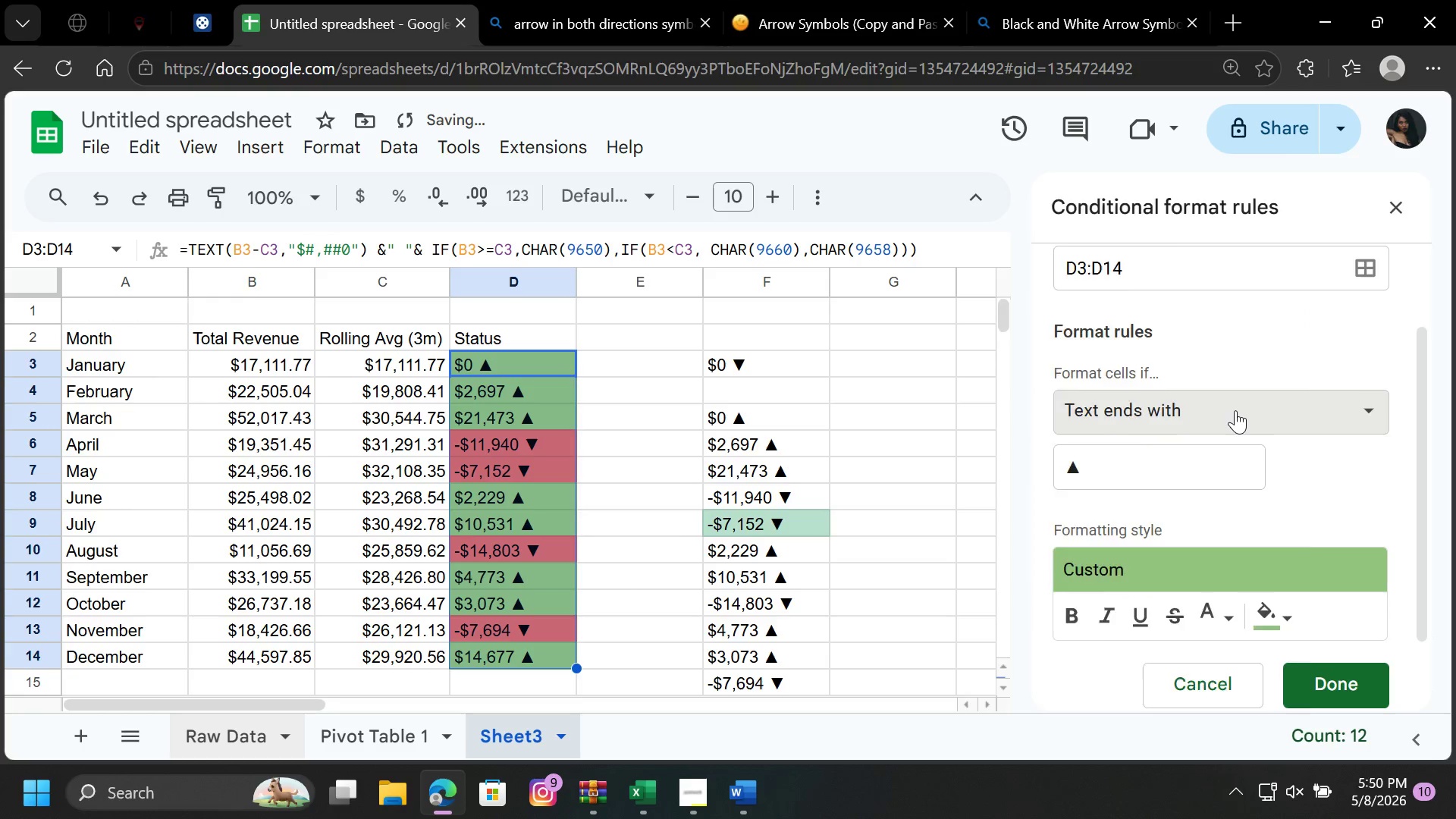 
left_click([1235, 410])
 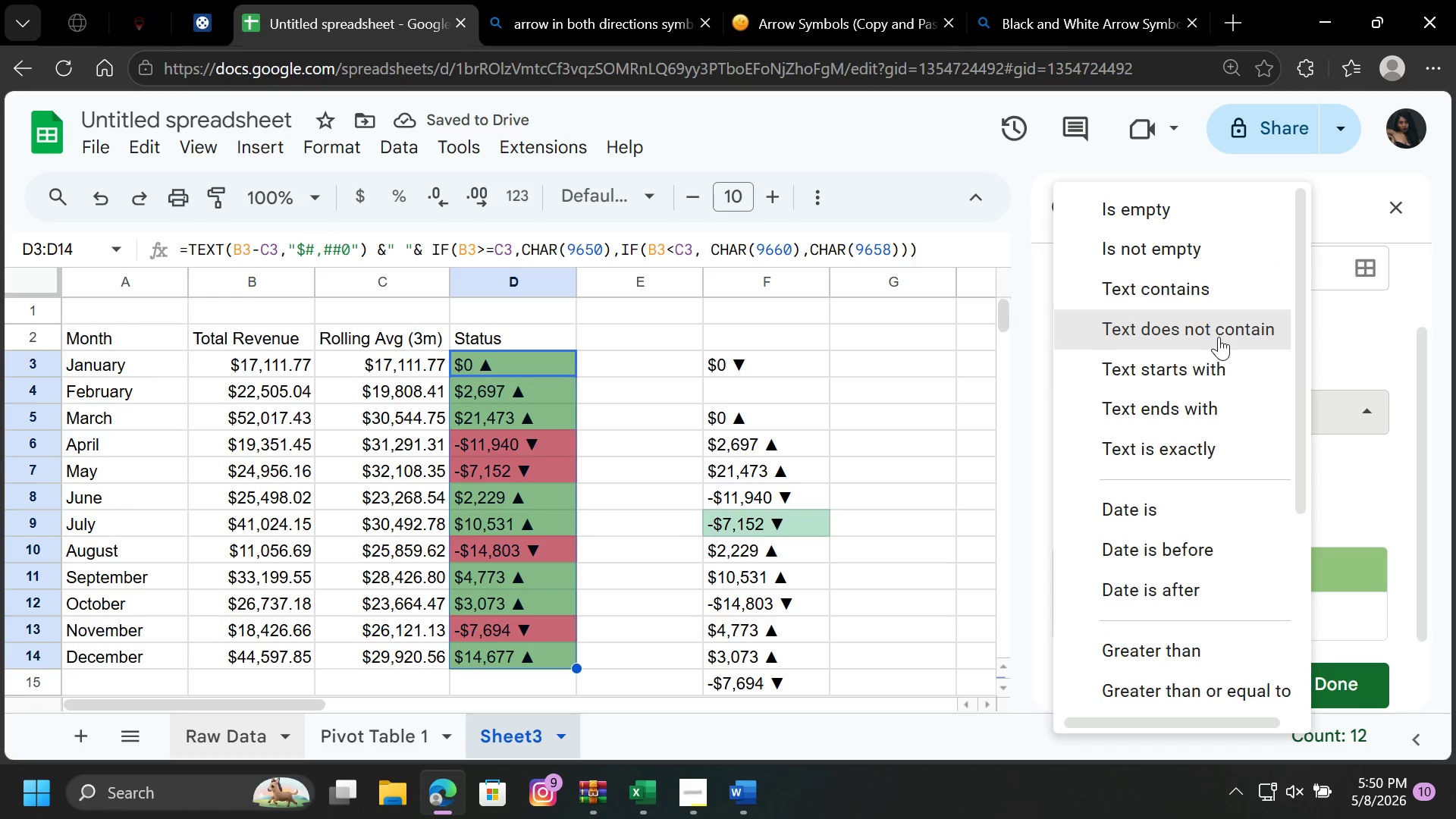 
left_click([1219, 337])
 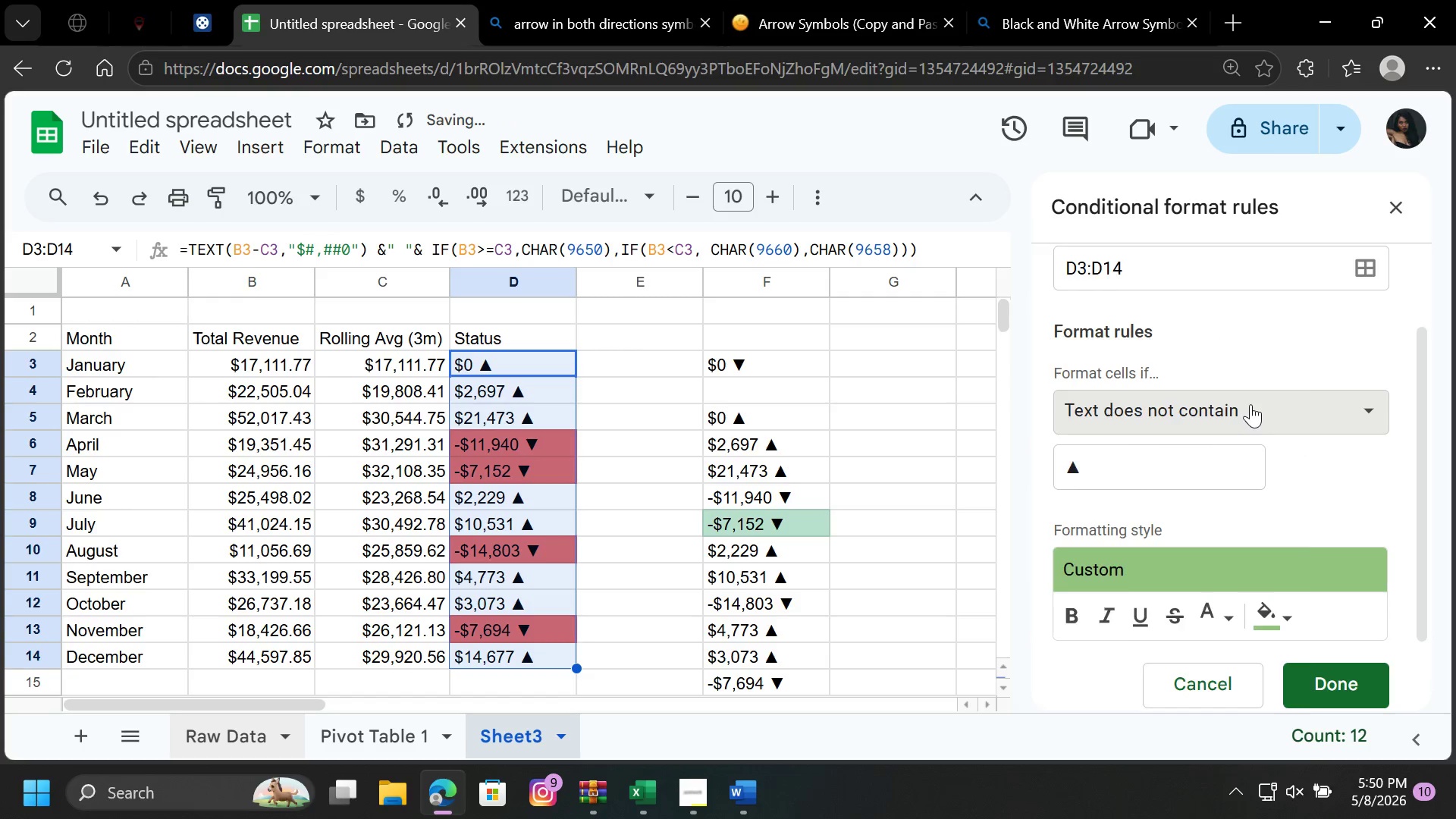 
left_click([1252, 403])
 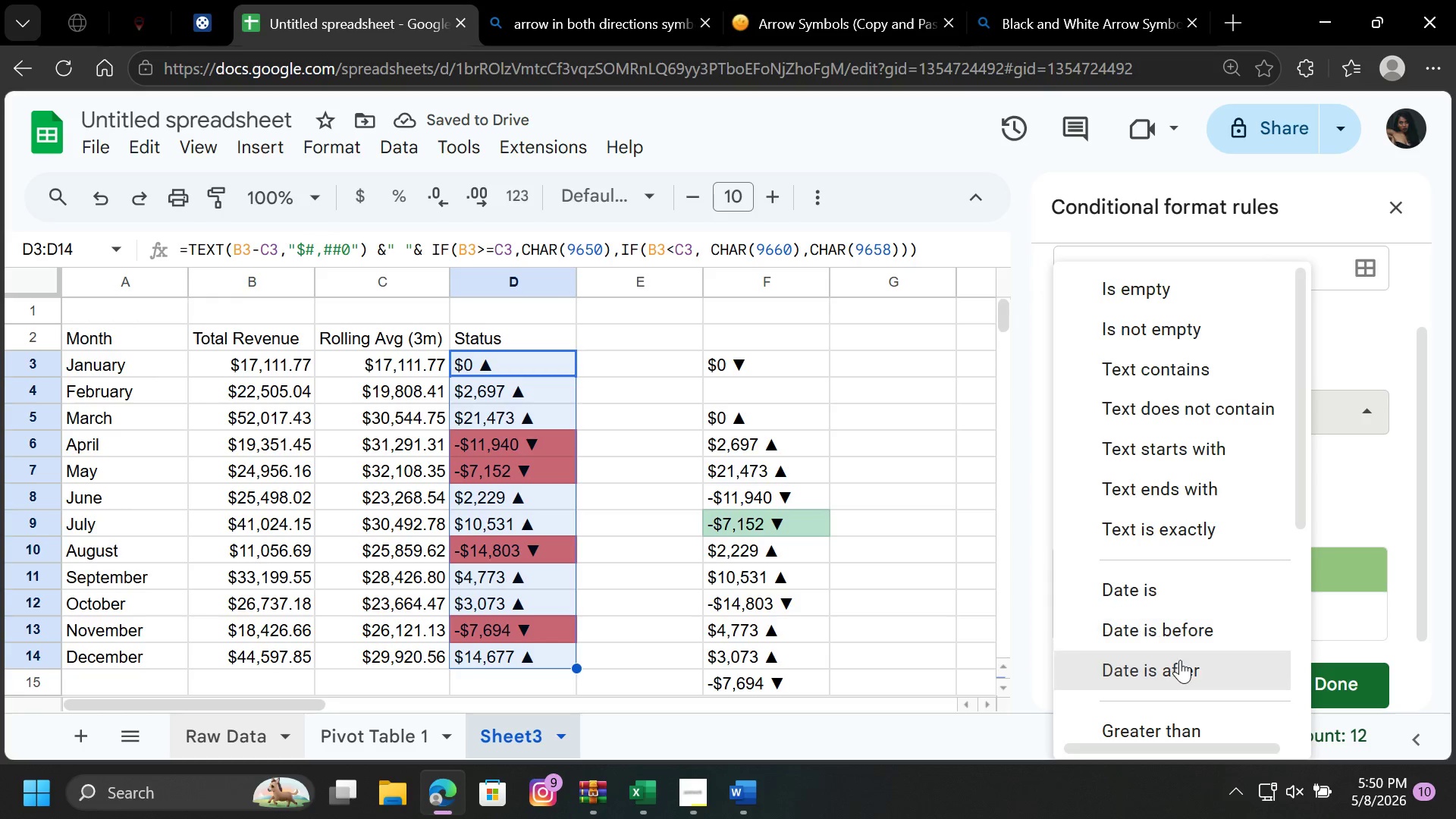 
scroll: coordinate [1182, 662], scroll_direction: down, amount: 4.0
 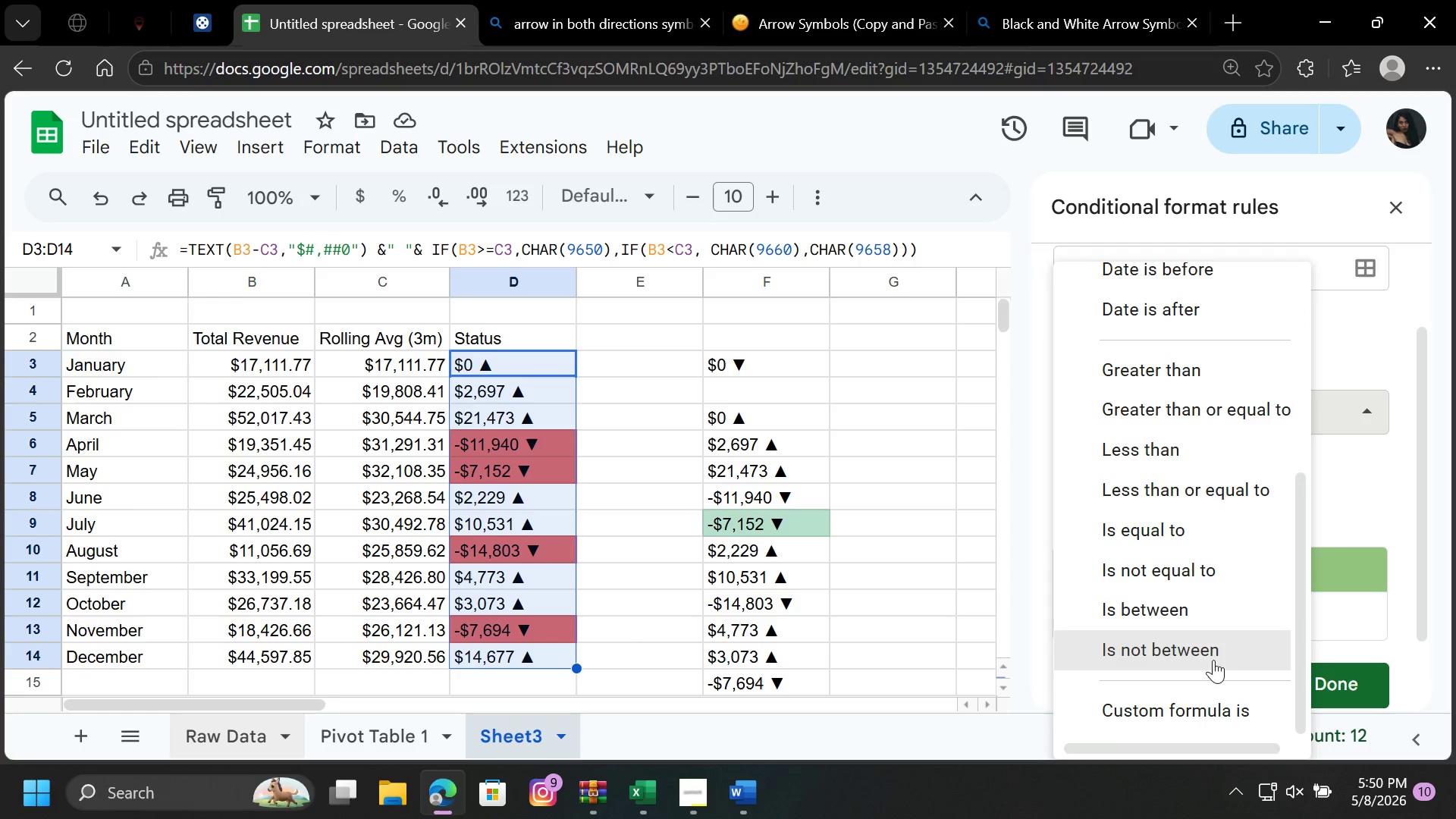 
left_click([1187, 714])
 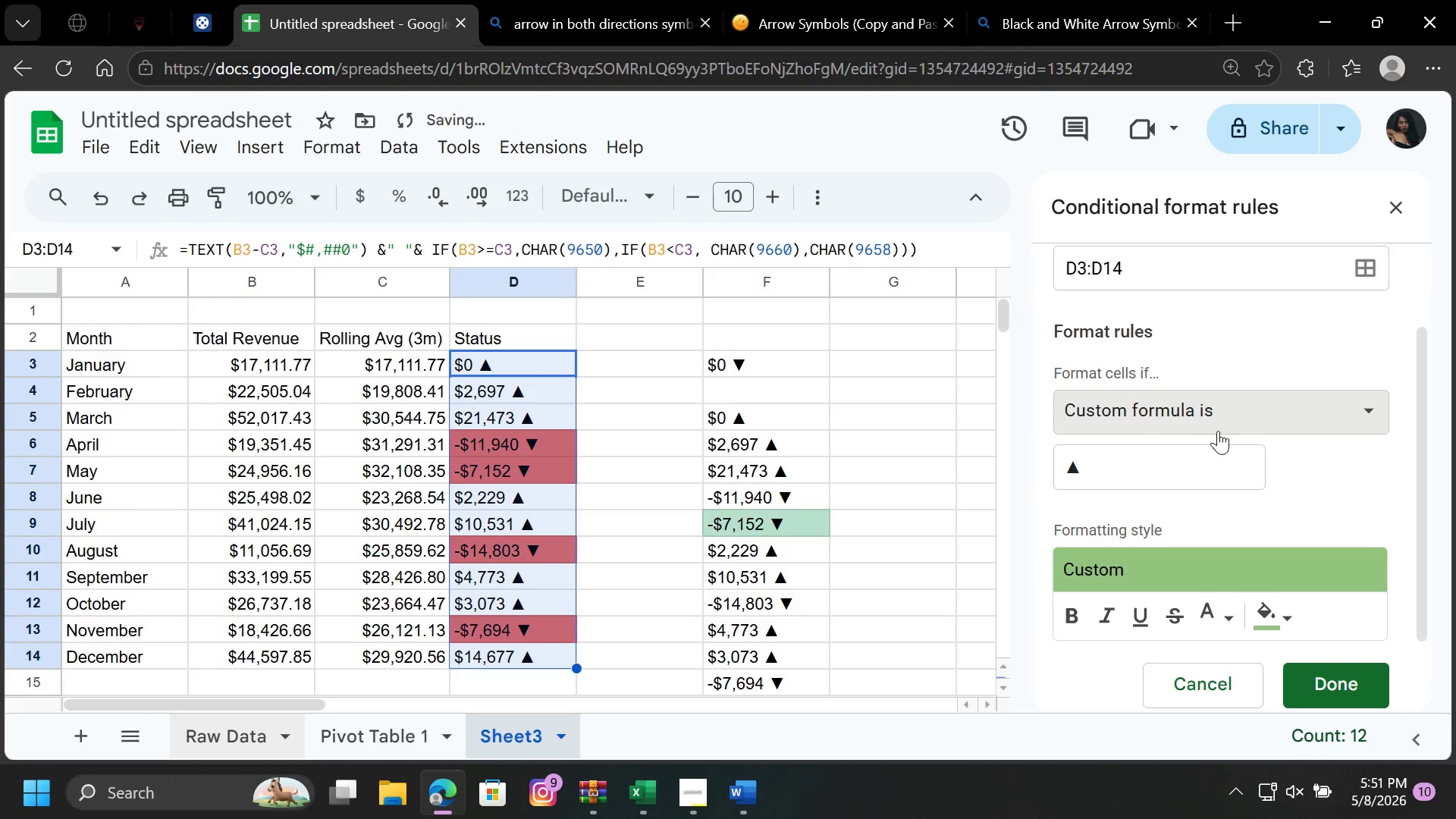 
left_click([1247, 397])
 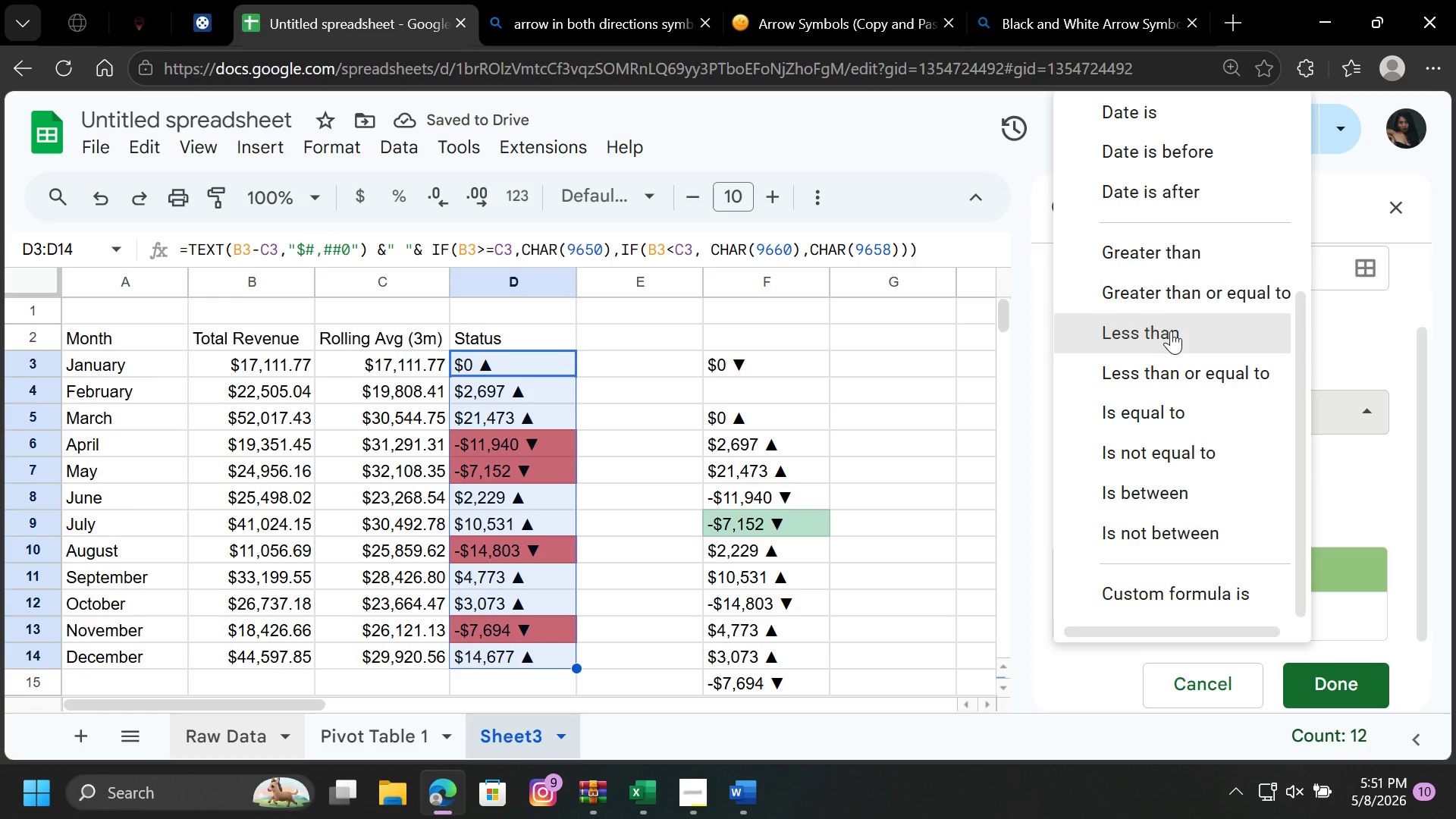 
scroll: coordinate [1171, 331], scroll_direction: up, amount: 3.0
 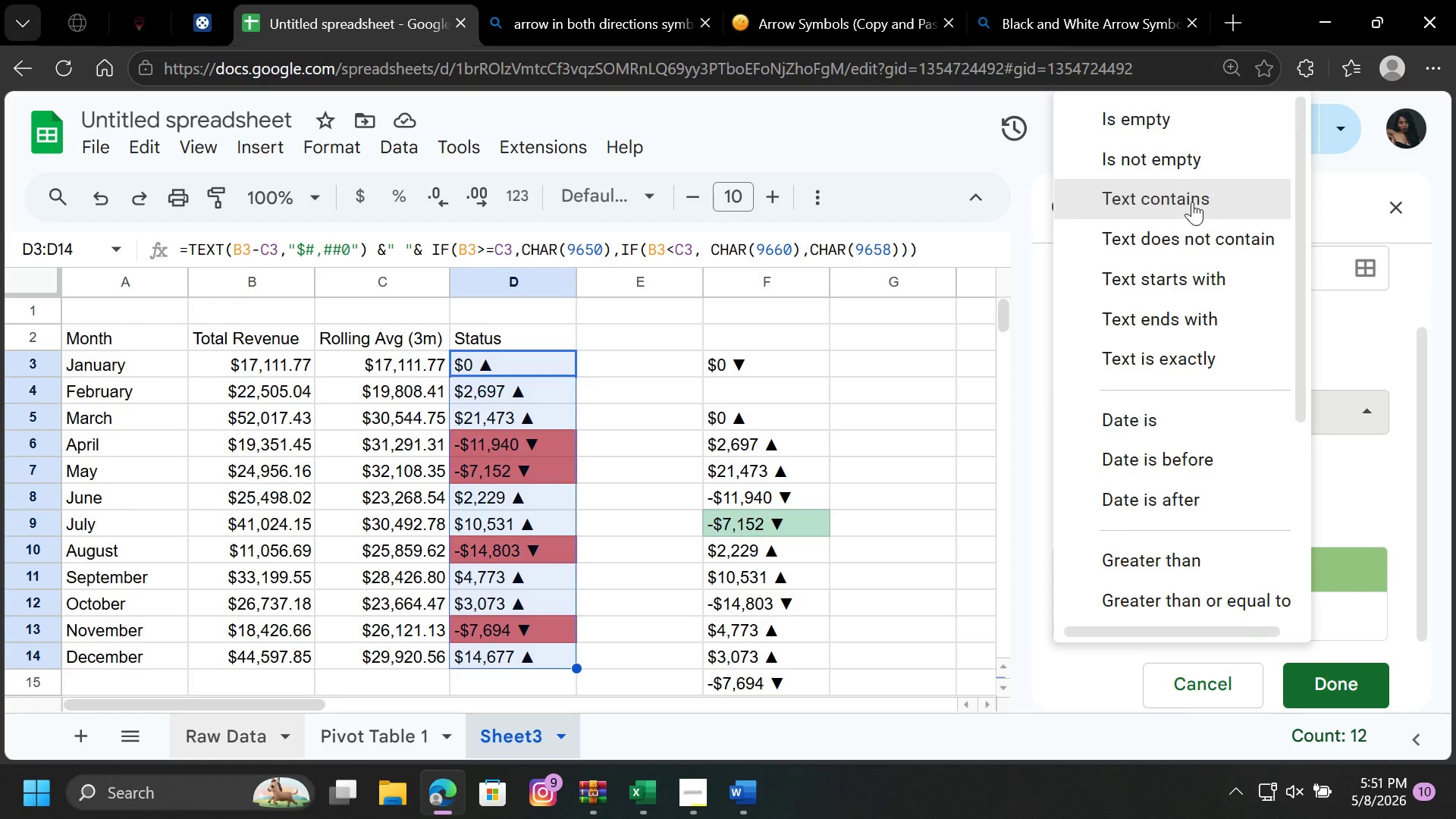 
left_click([1192, 202])
 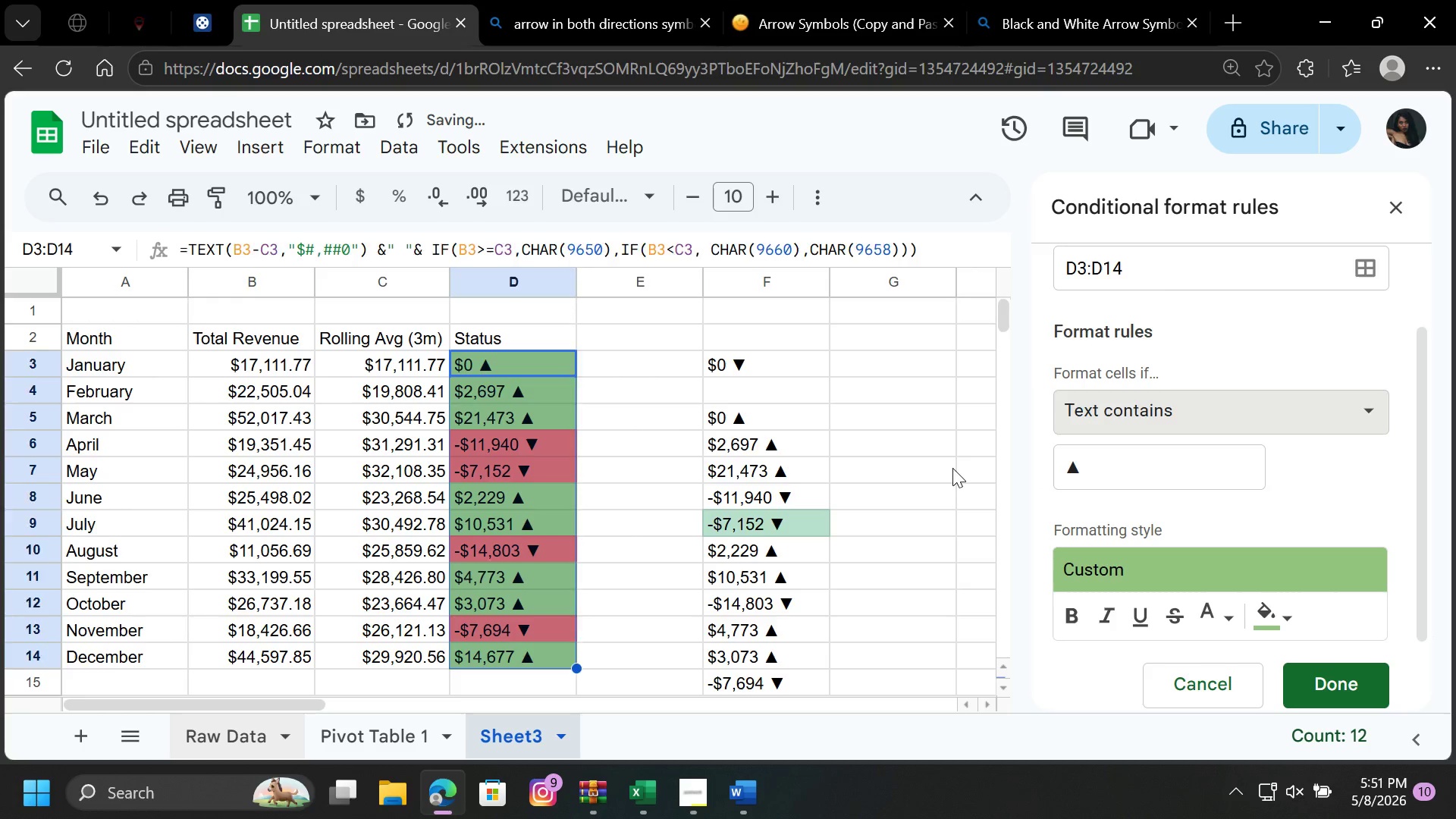 
left_click([952, 468])
 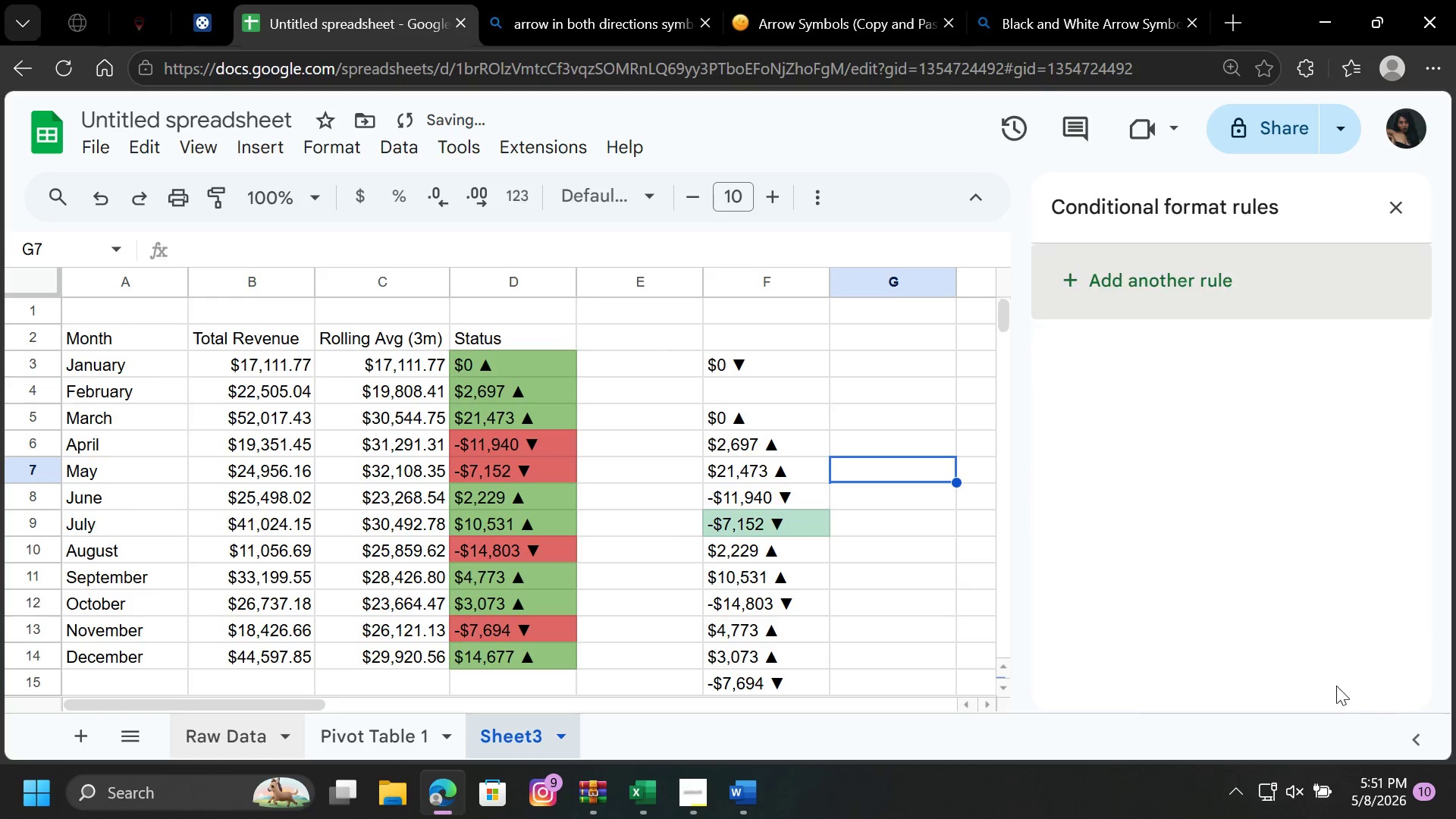 
left_click([1336, 686])
 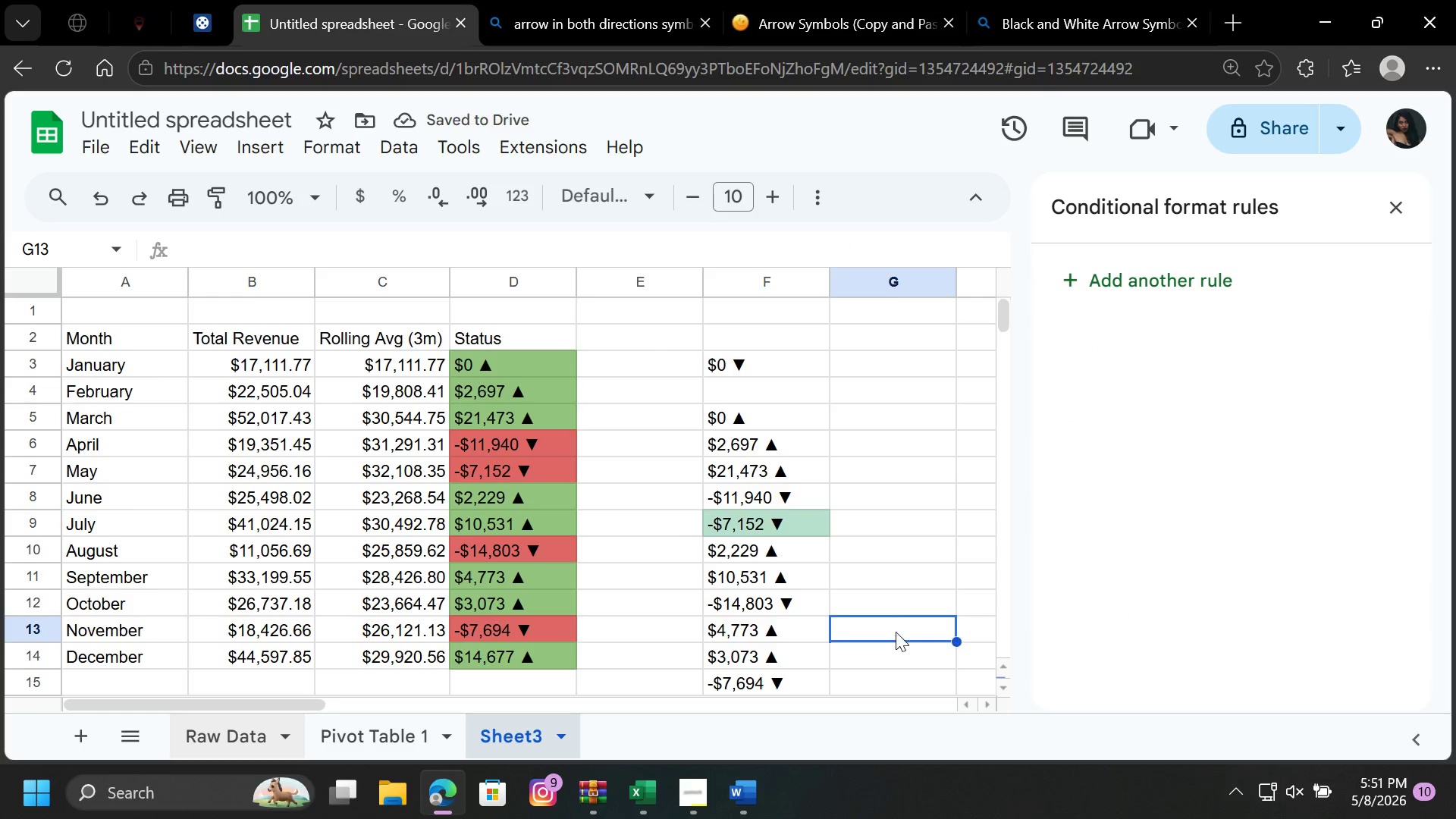 
left_click([896, 635])
 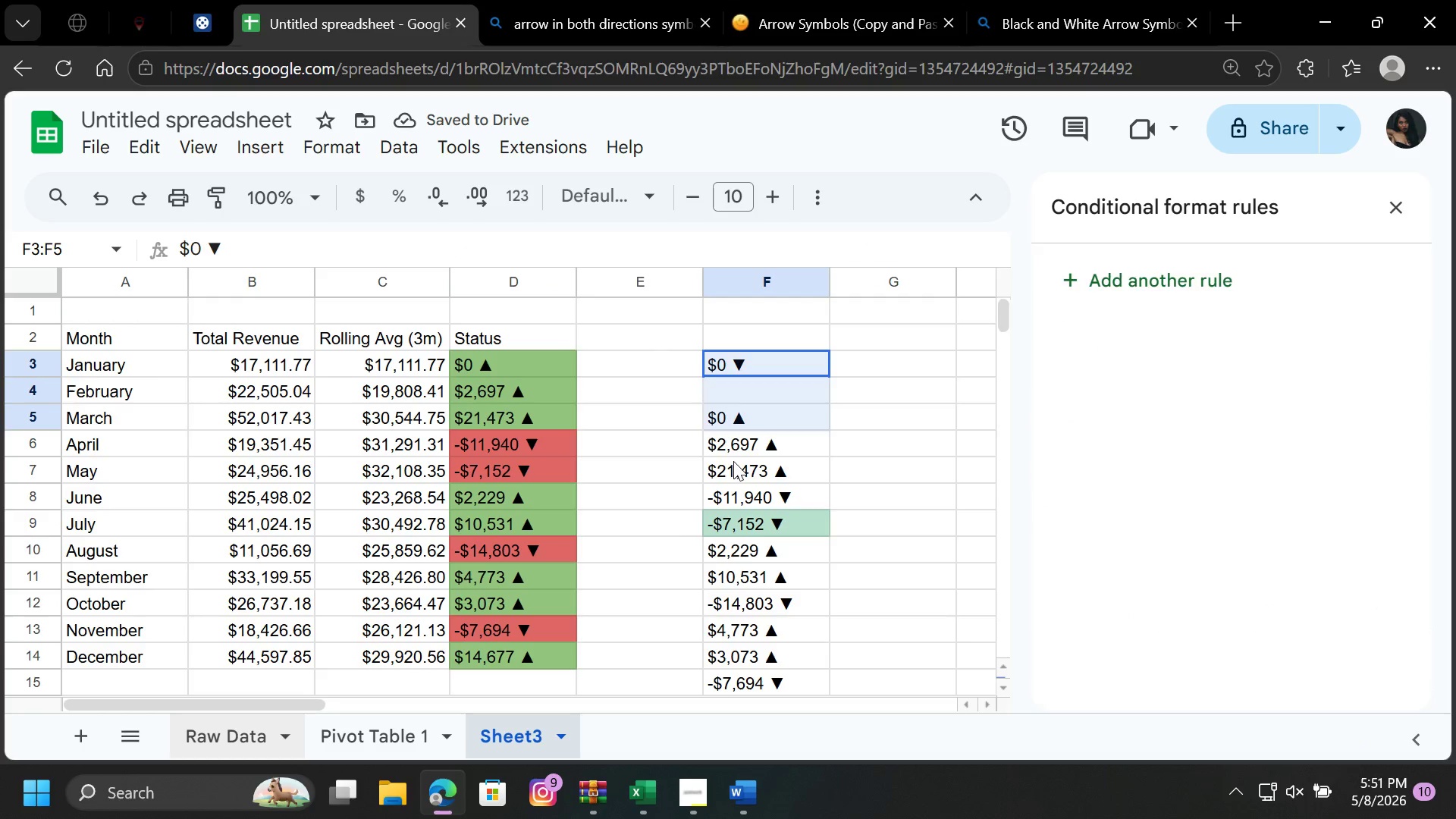 
left_click_drag(start_coordinate=[733, 362], to_coordinate=[748, 708])
 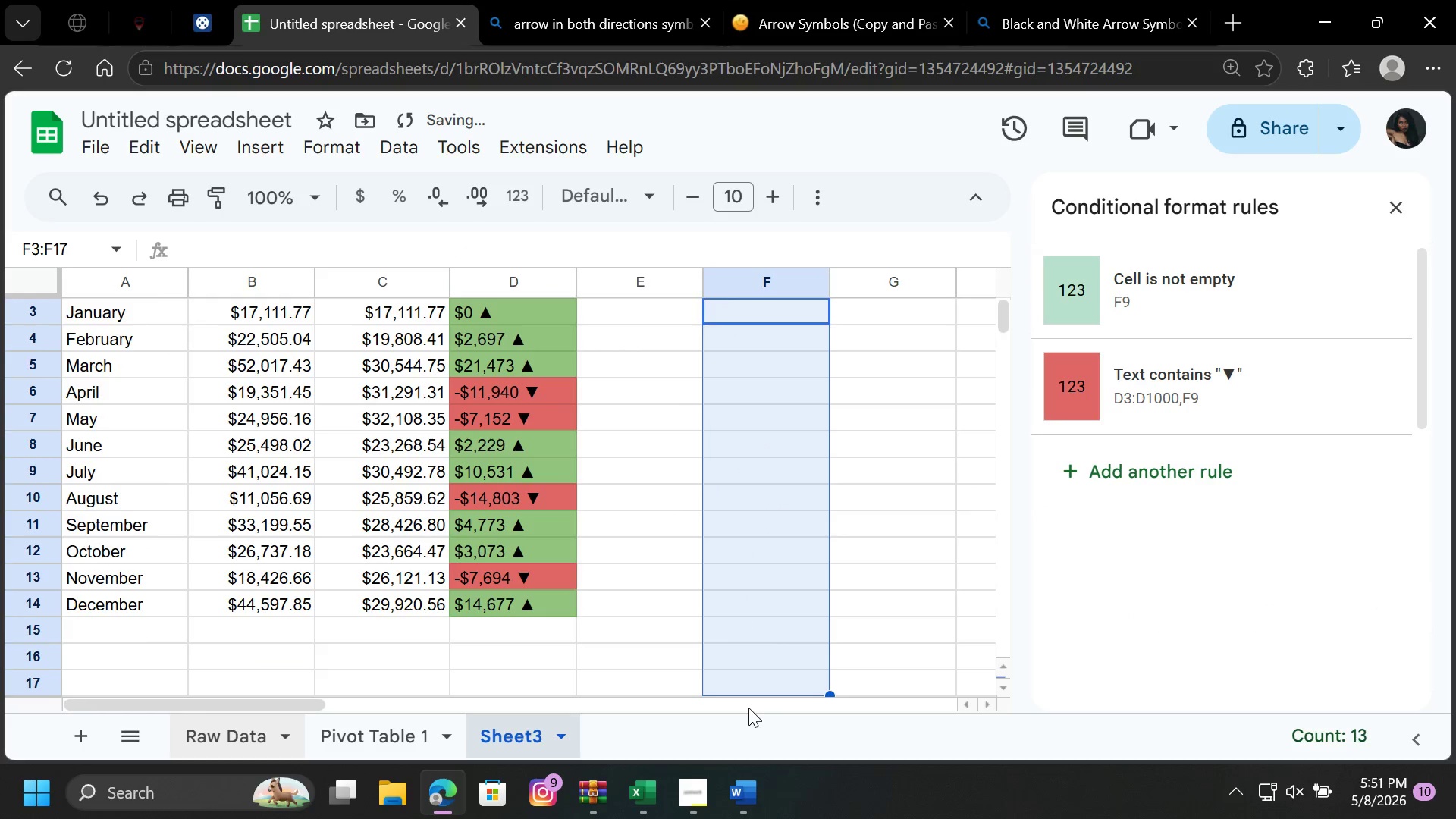 
key(Delete)
 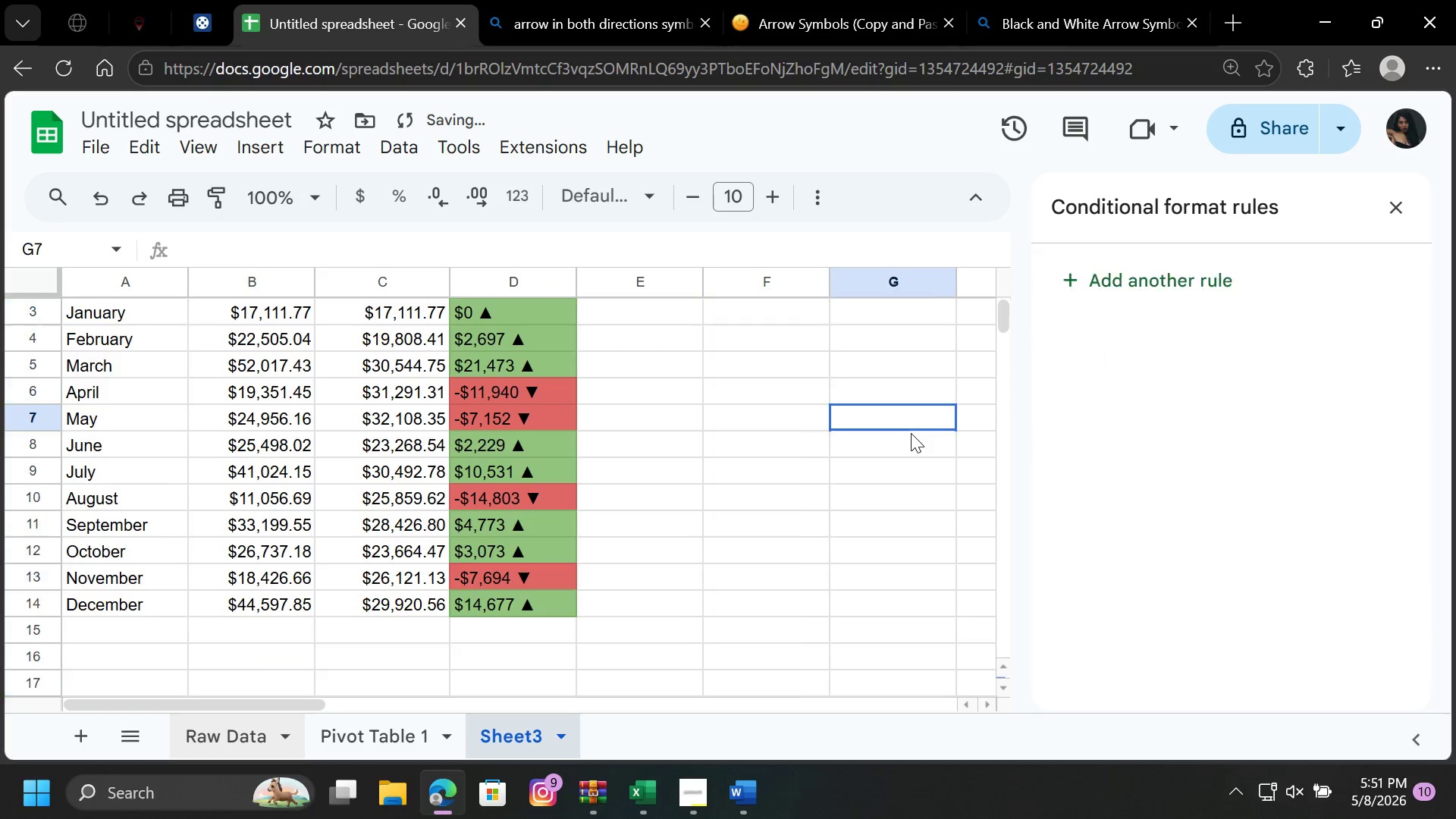 
left_click([911, 433])
 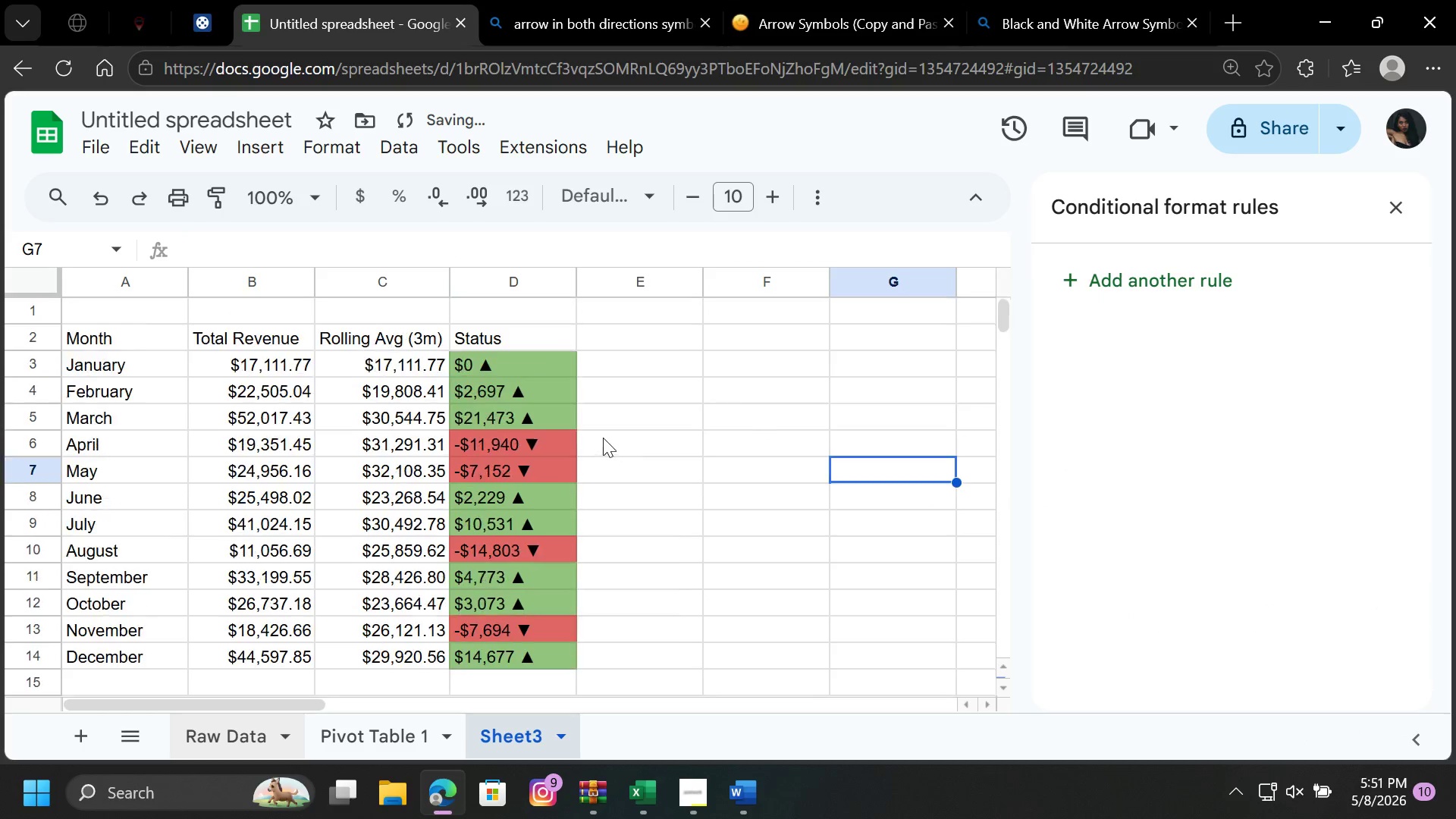 
scroll: coordinate [609, 439], scroll_direction: up, amount: 5.0
 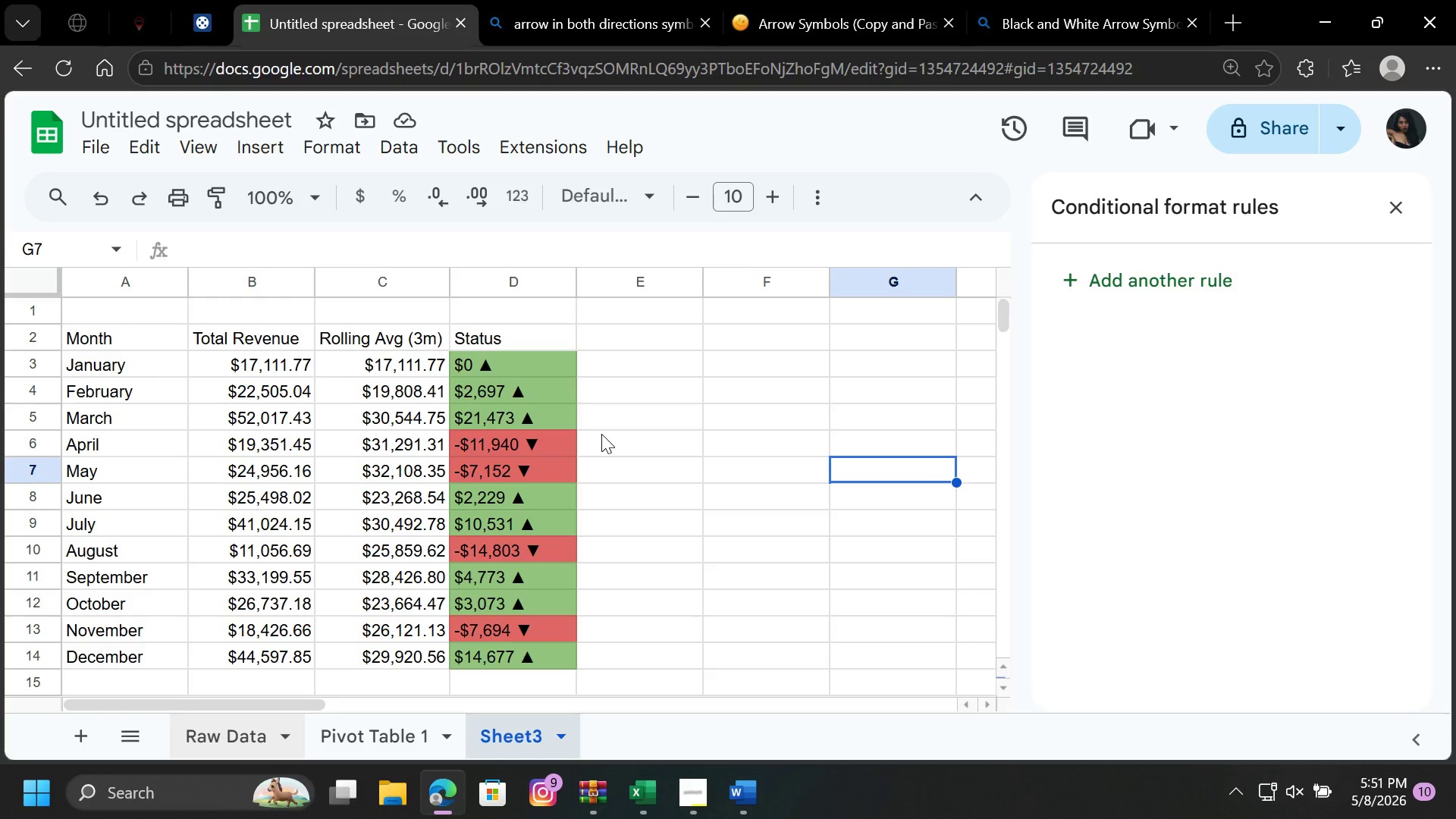 
wait(13.28)
 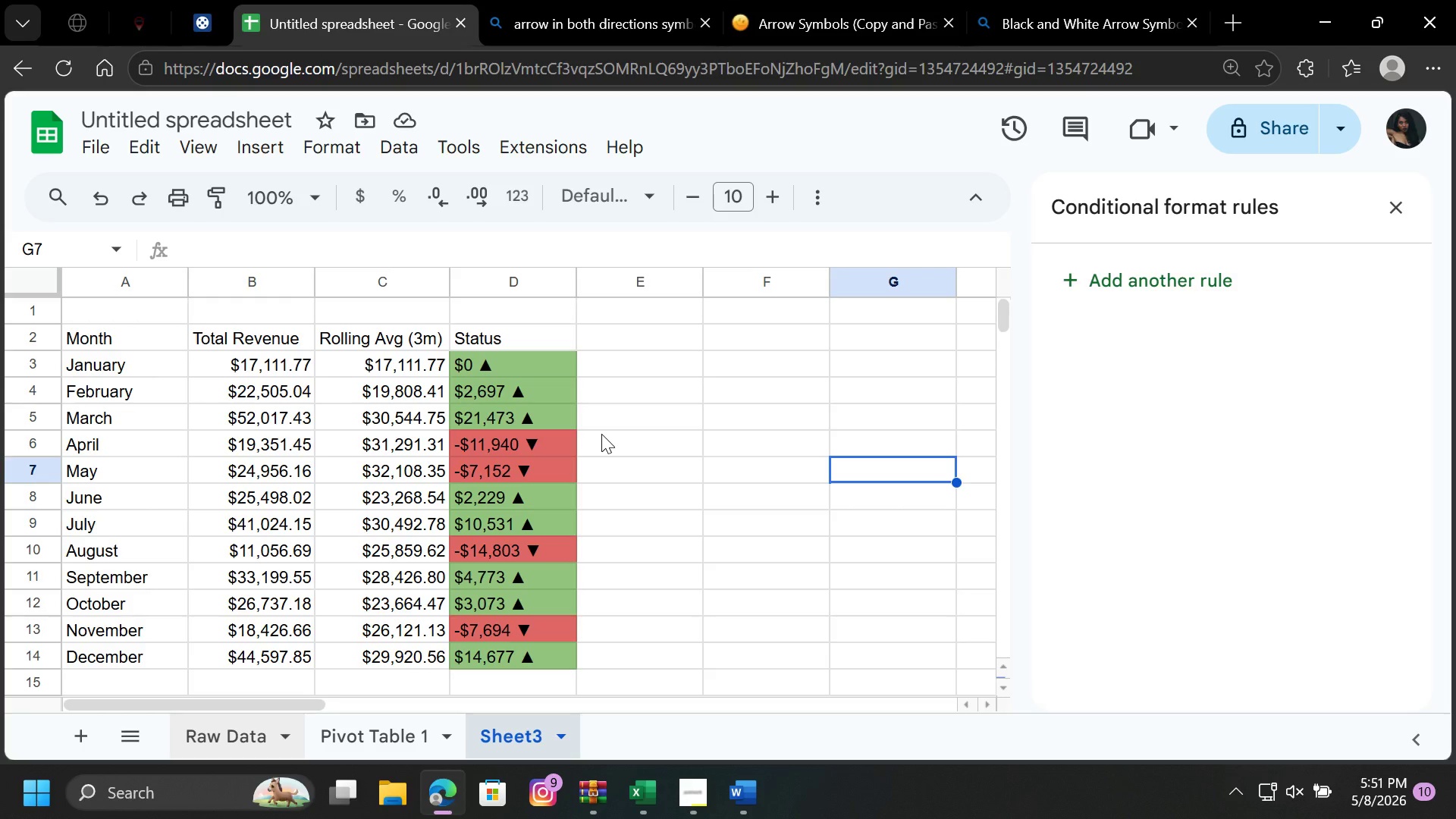 
left_click([635, 485])
 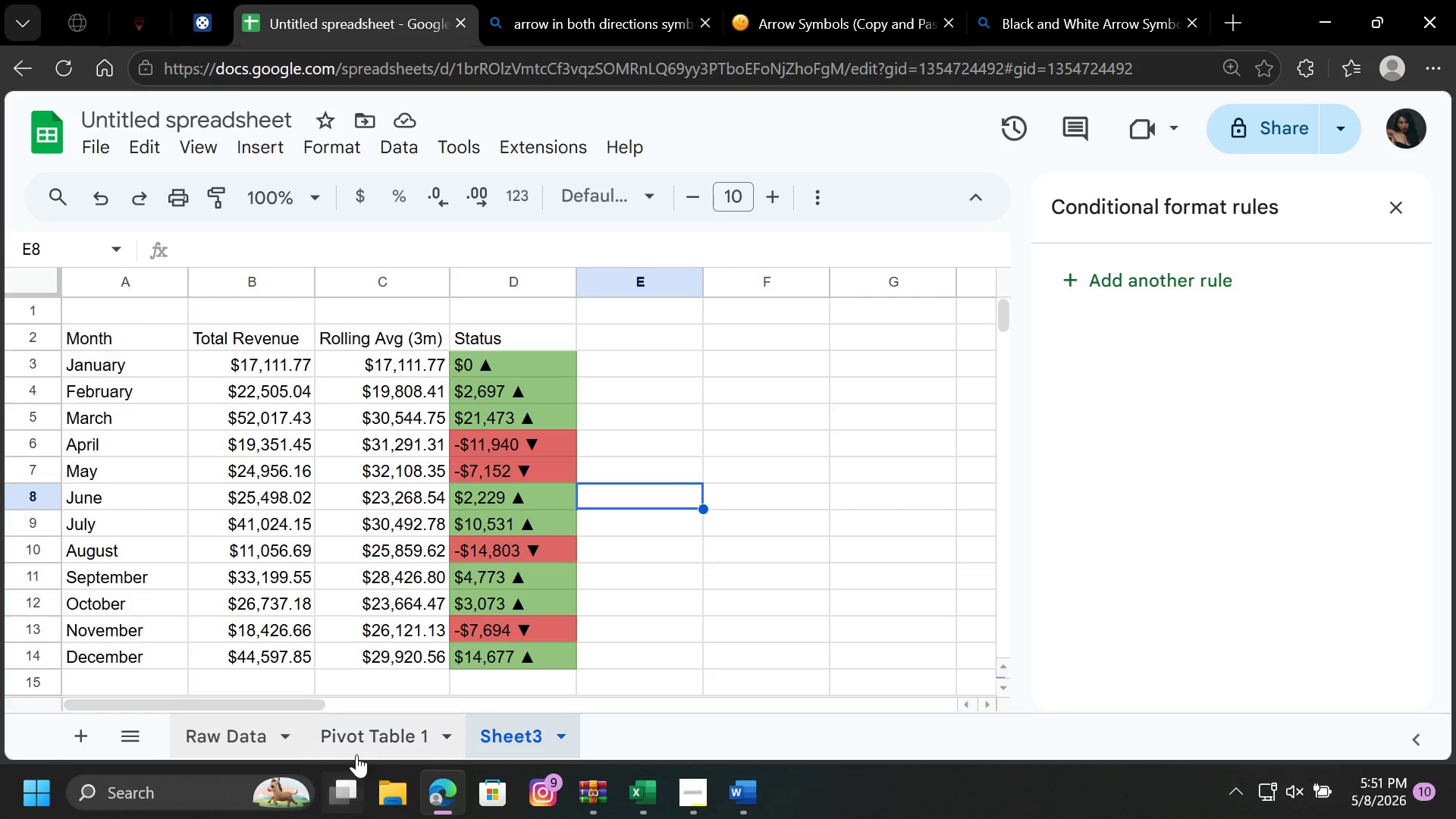 
left_click([364, 744])
 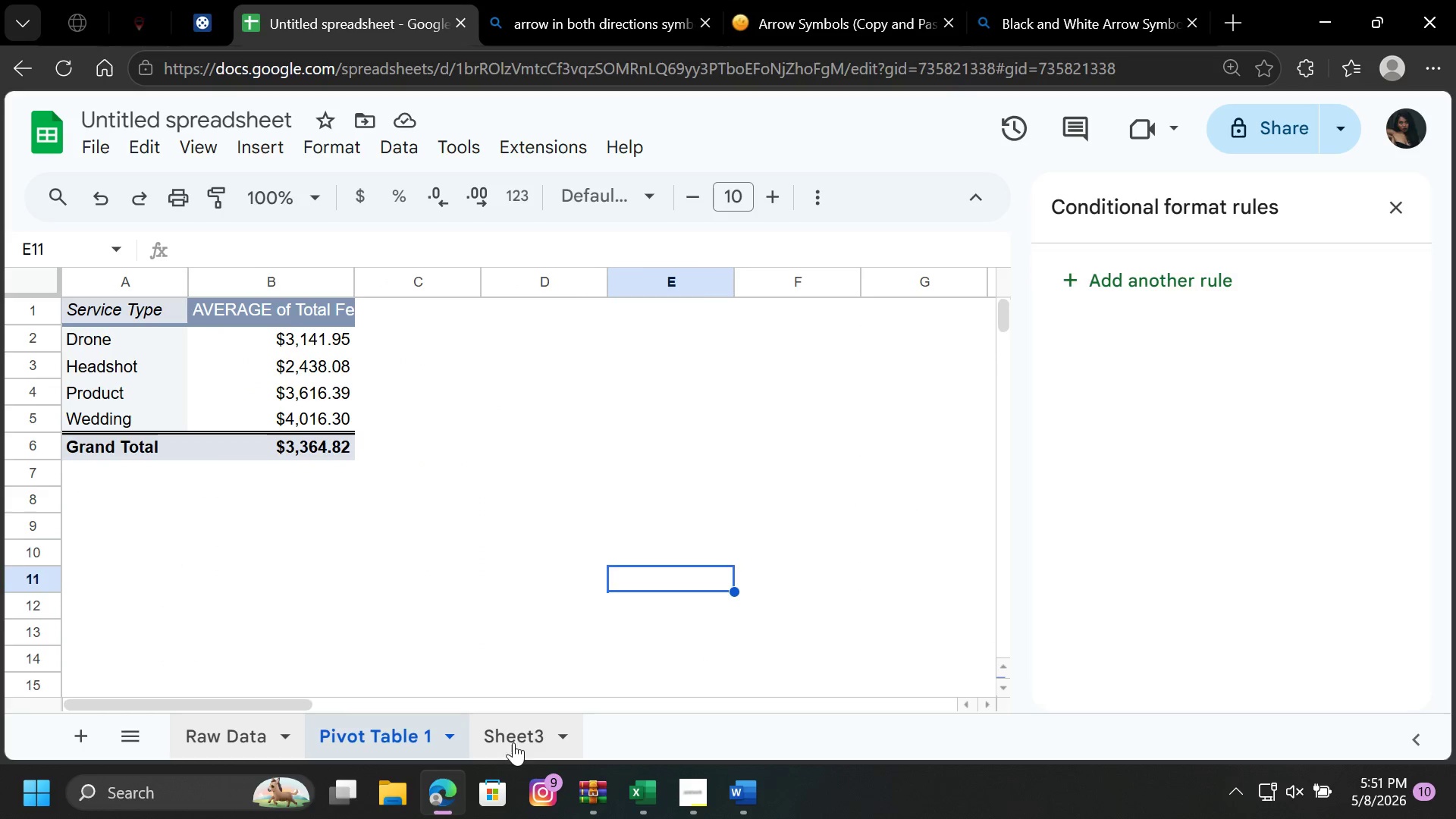 
left_click([511, 744])
 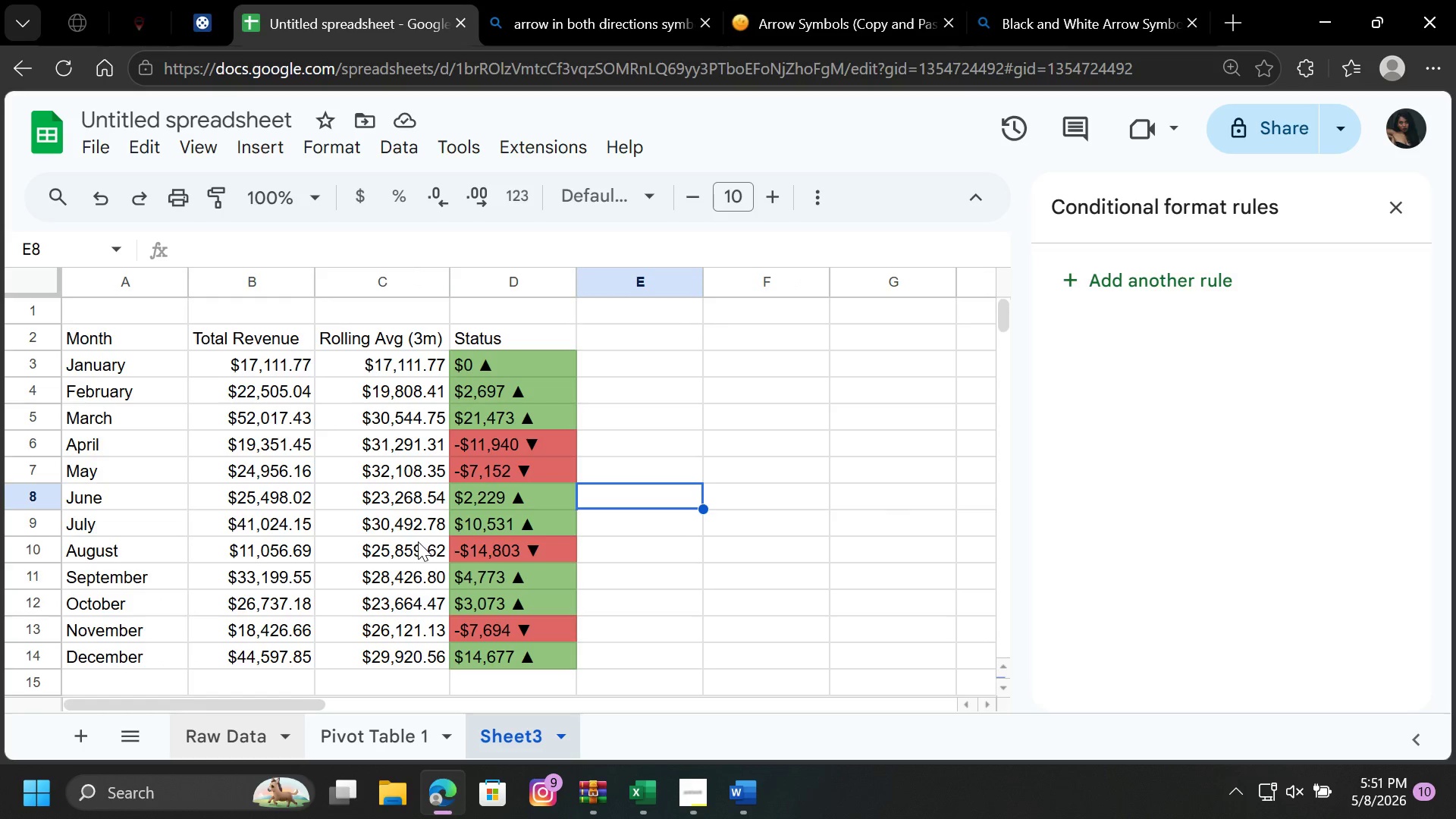 
scroll: coordinate [418, 541], scroll_direction: up, amount: 7.0
 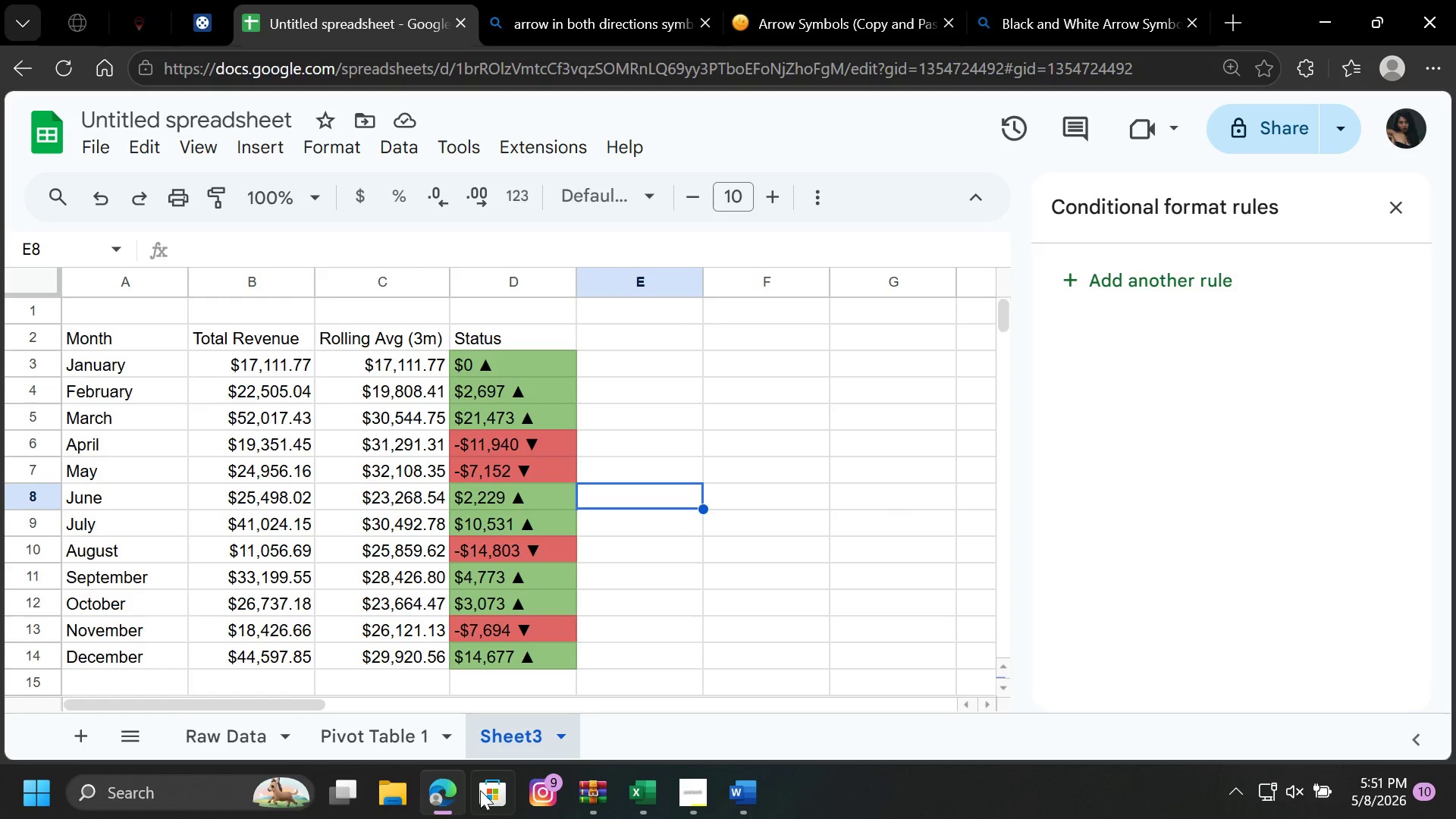 
left_click([352, 736])
 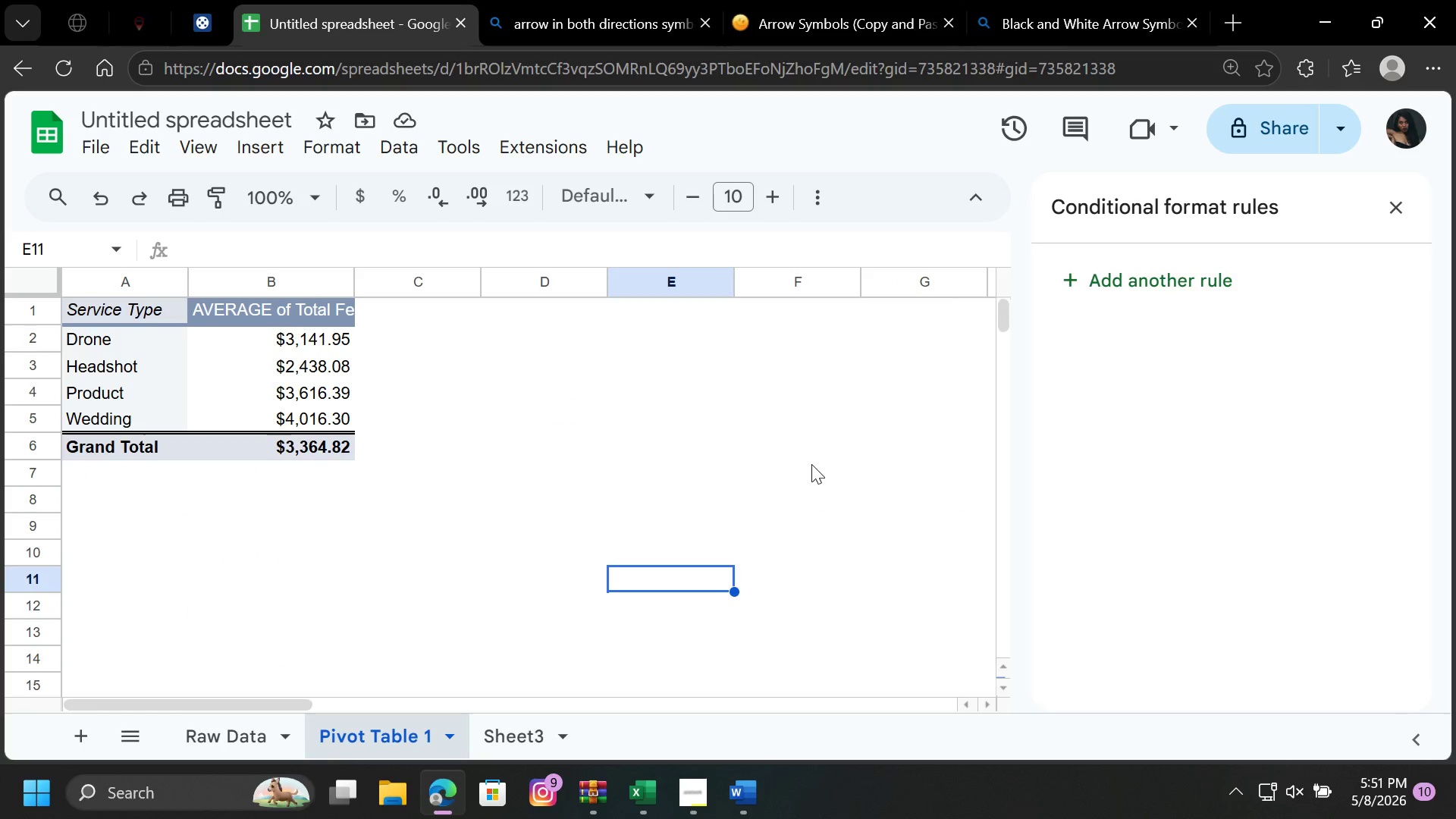 
scroll: coordinate [814, 466], scroll_direction: up, amount: 4.0
 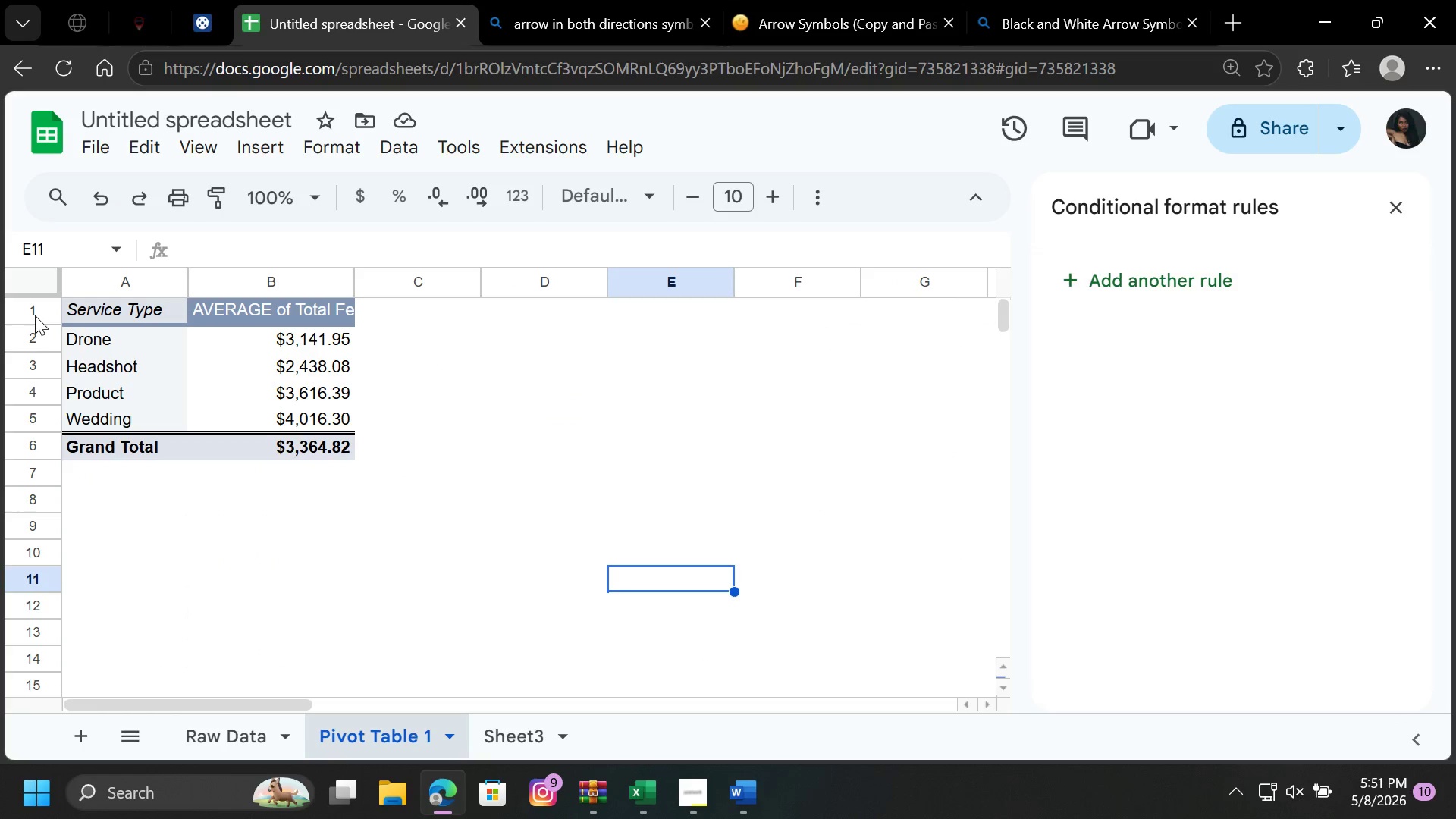 
left_click([42, 312])
 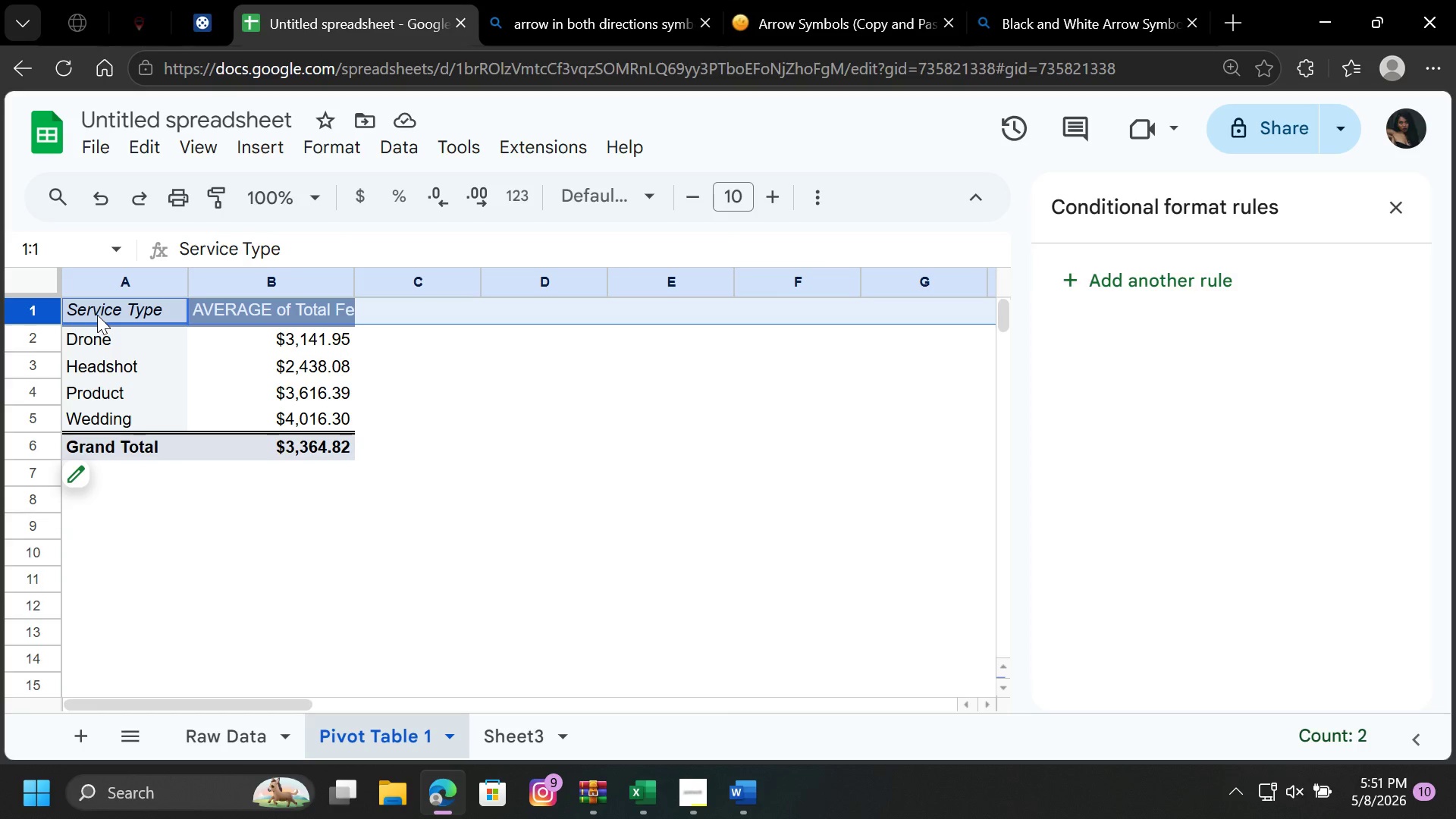 
left_click_drag(start_coordinate=[115, 306], to_coordinate=[317, 441])
 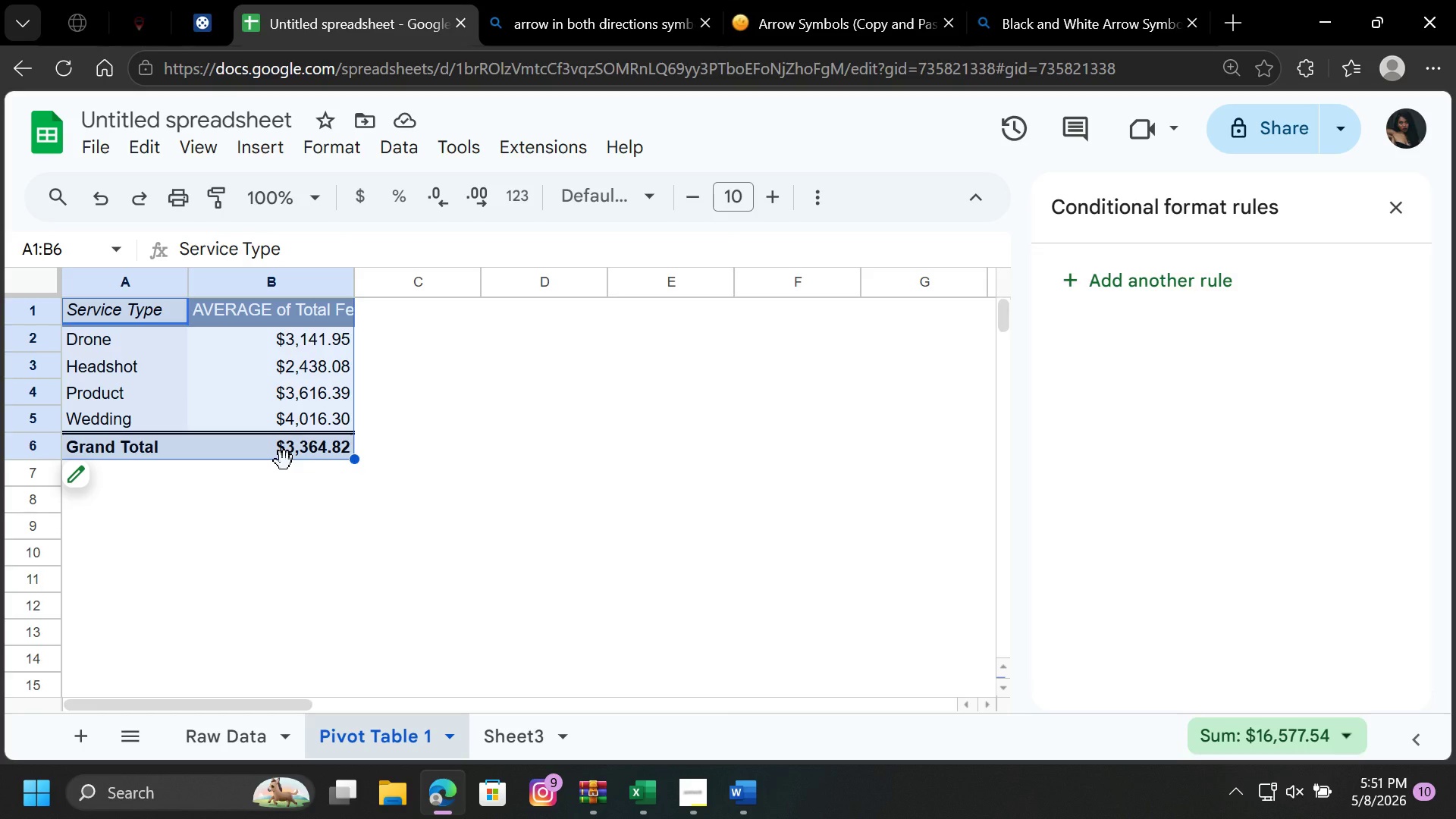 
key(Control+X)
 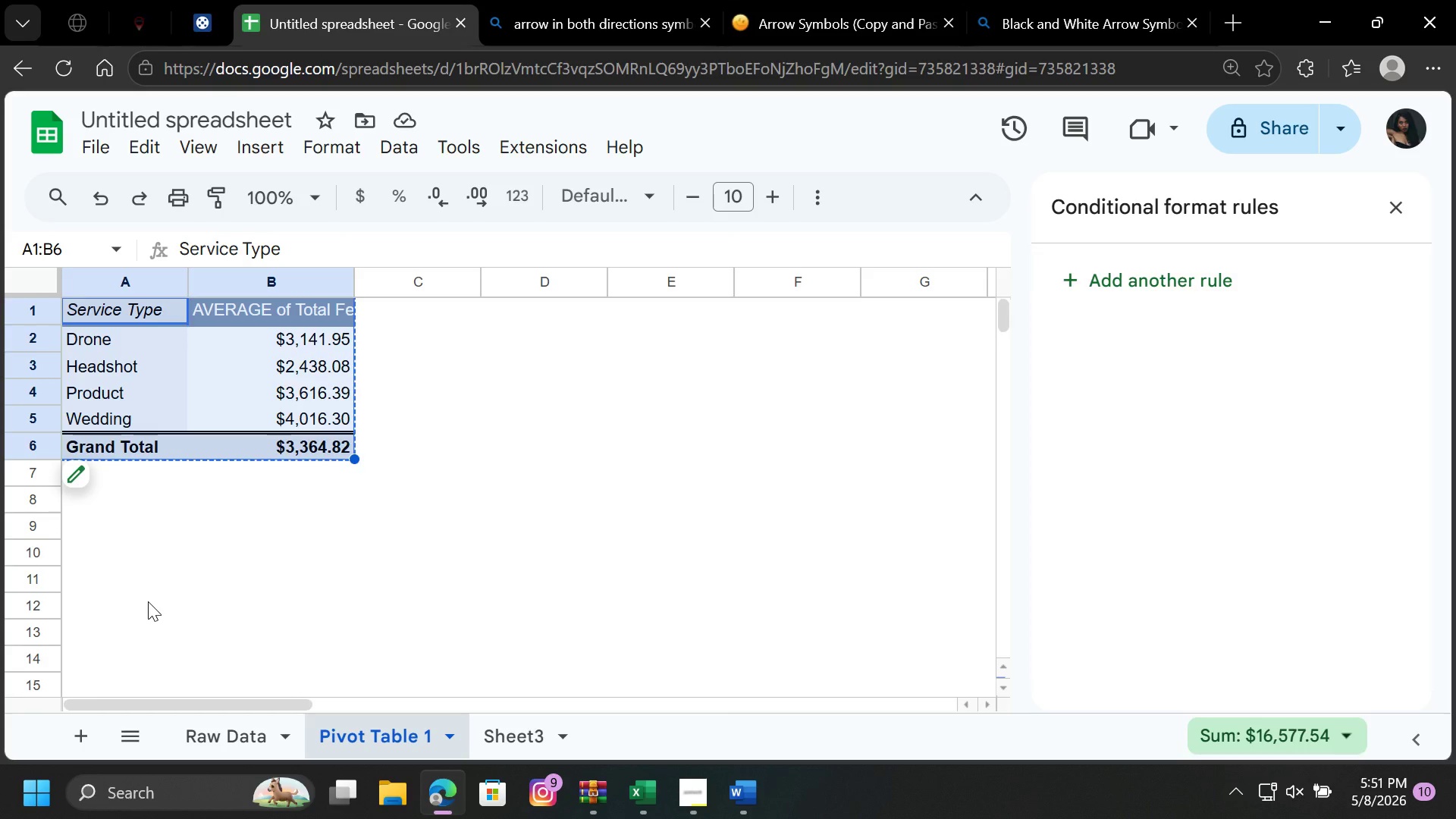 
scroll: coordinate [148, 601], scroll_direction: down, amount: 1.0
 